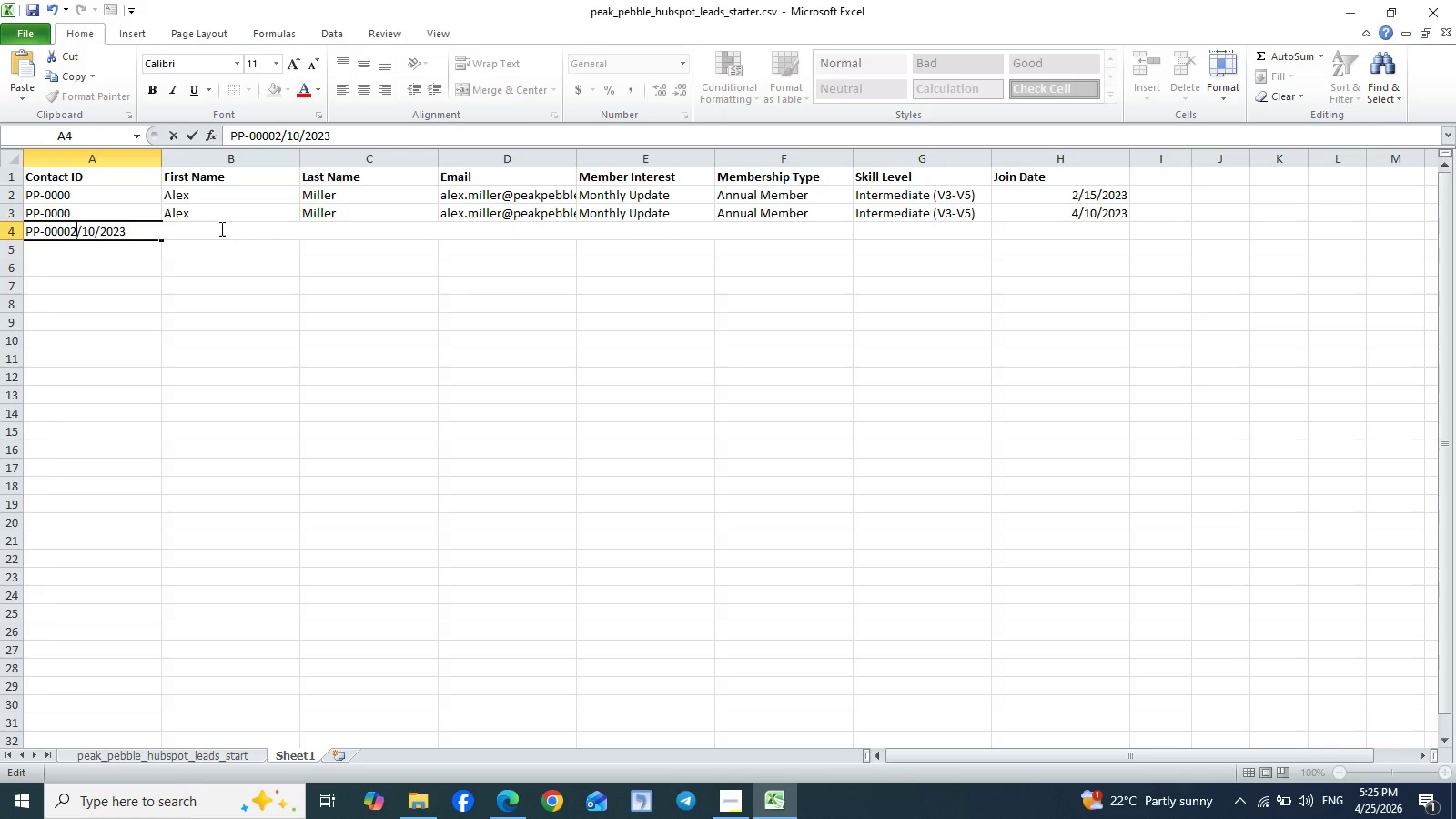 
left_click([229, 228])
 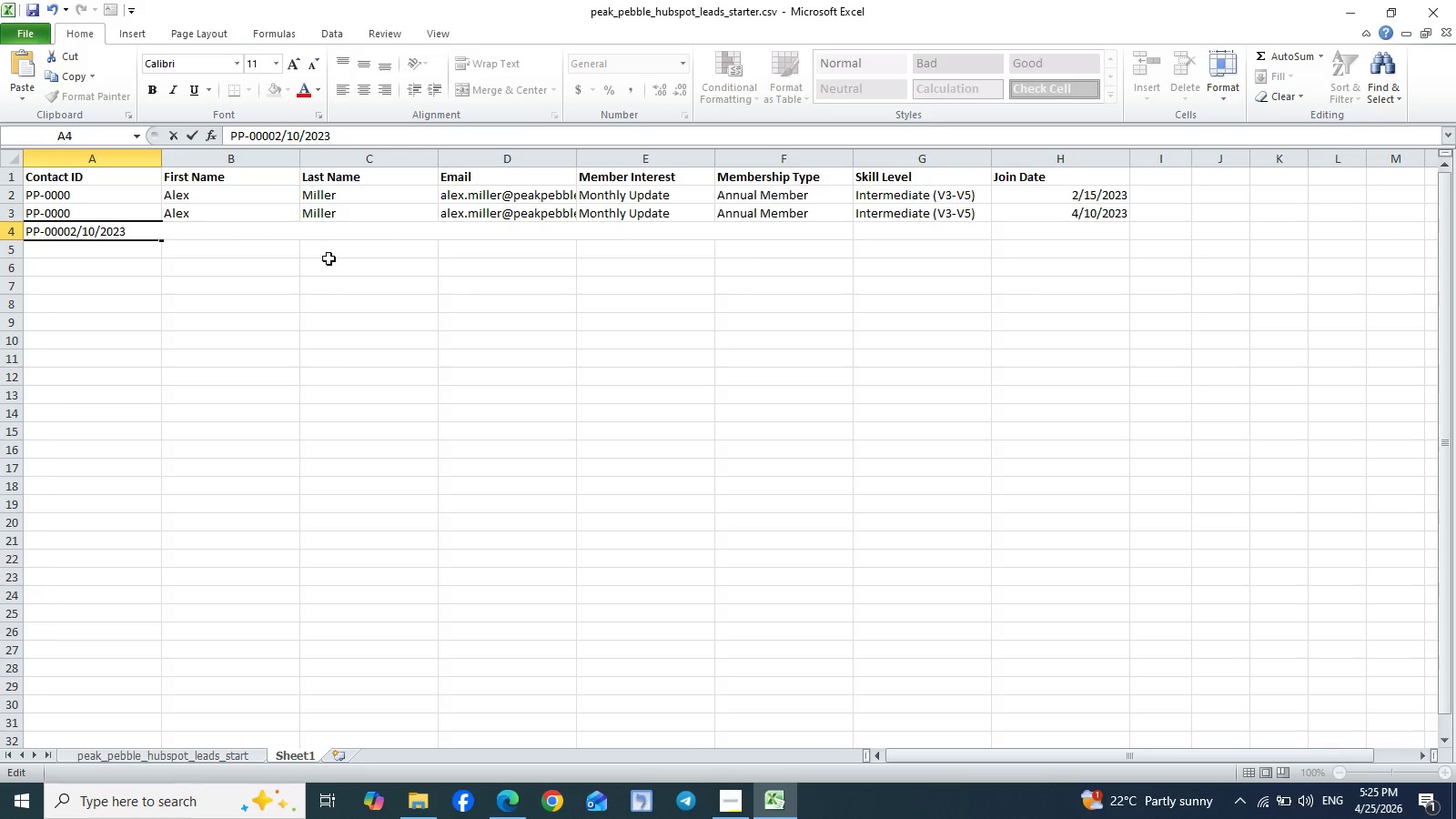 
left_click([329, 258])
 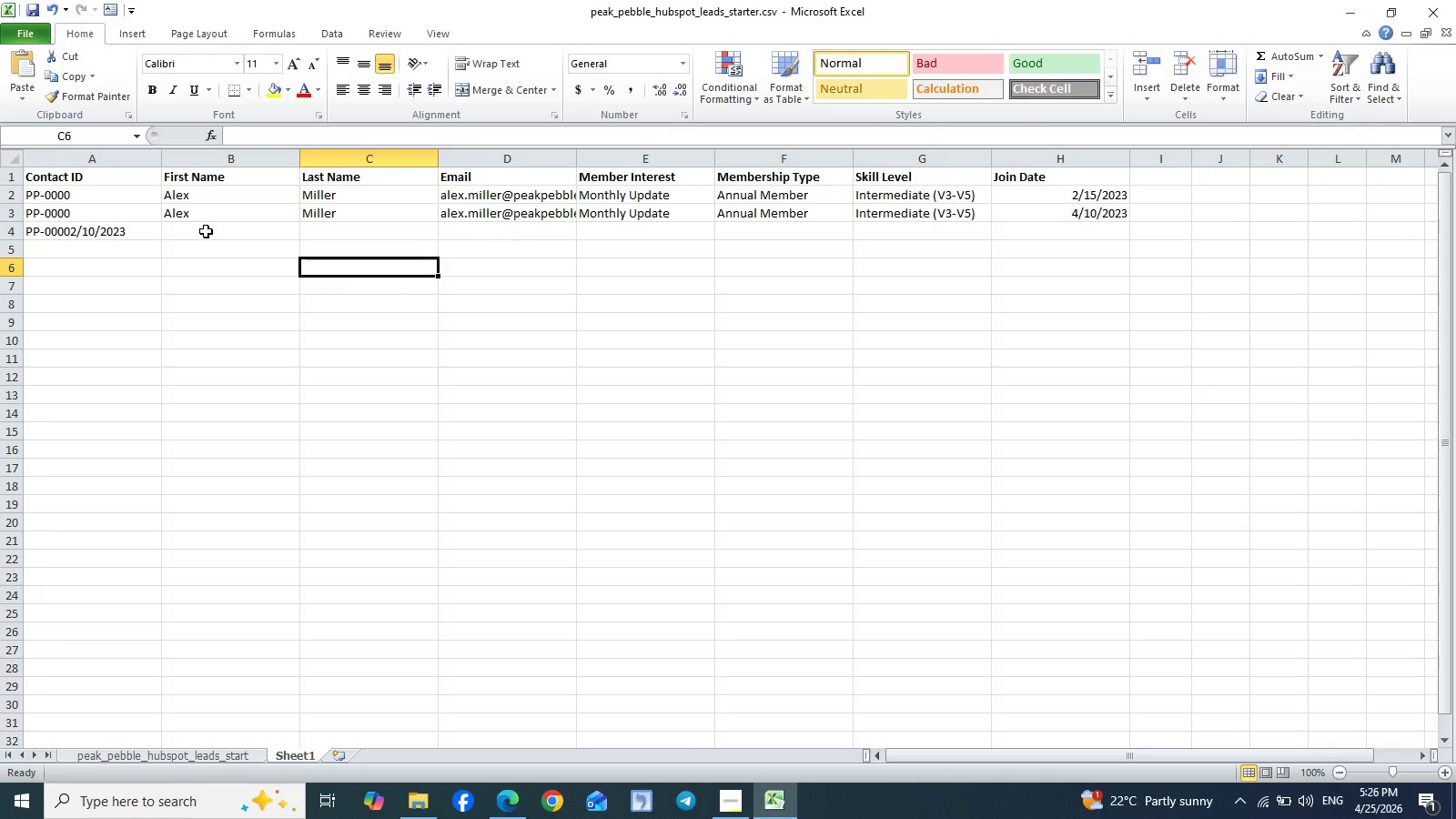 
left_click([206, 231])
 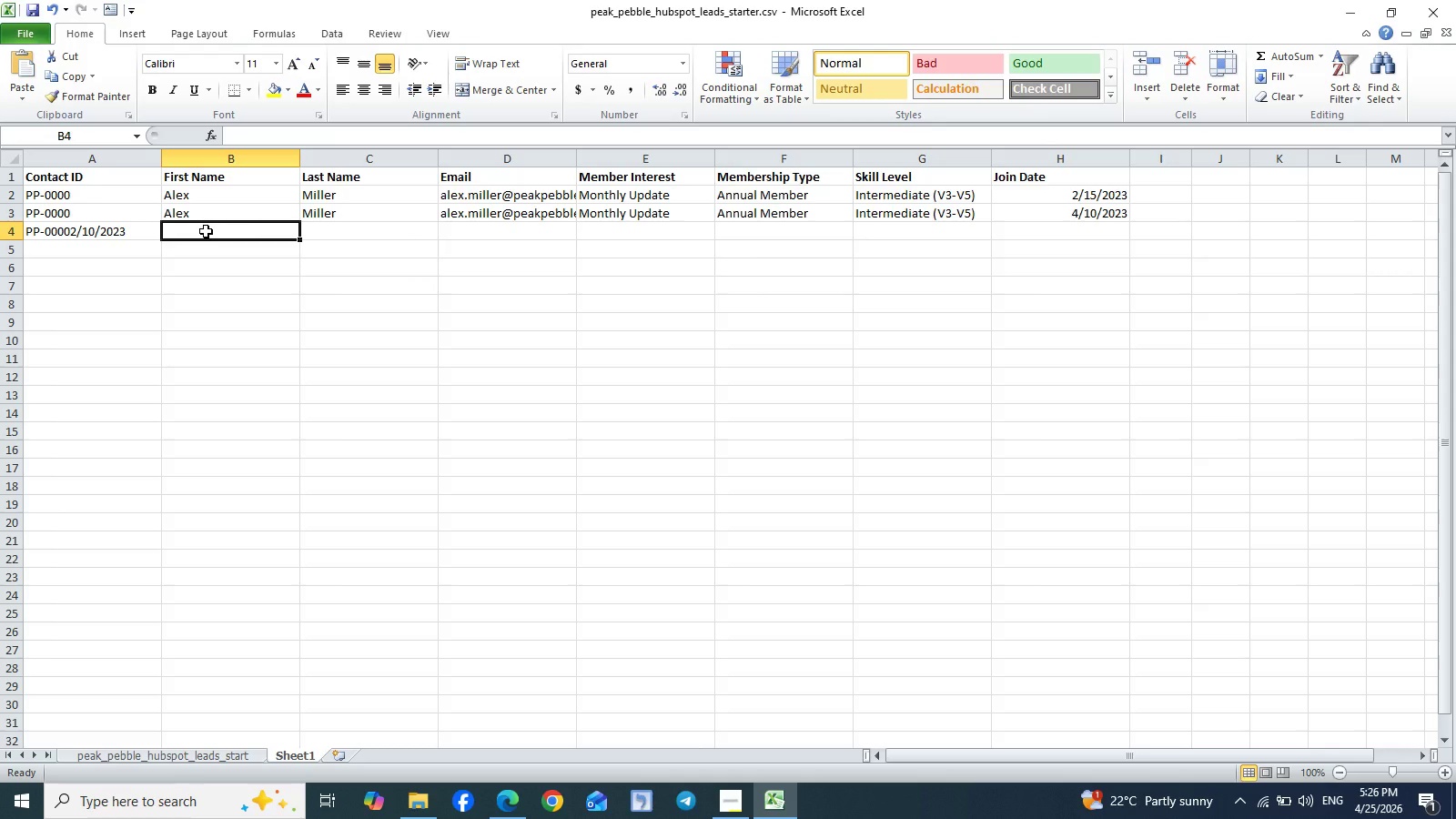 
key(Control+V)
 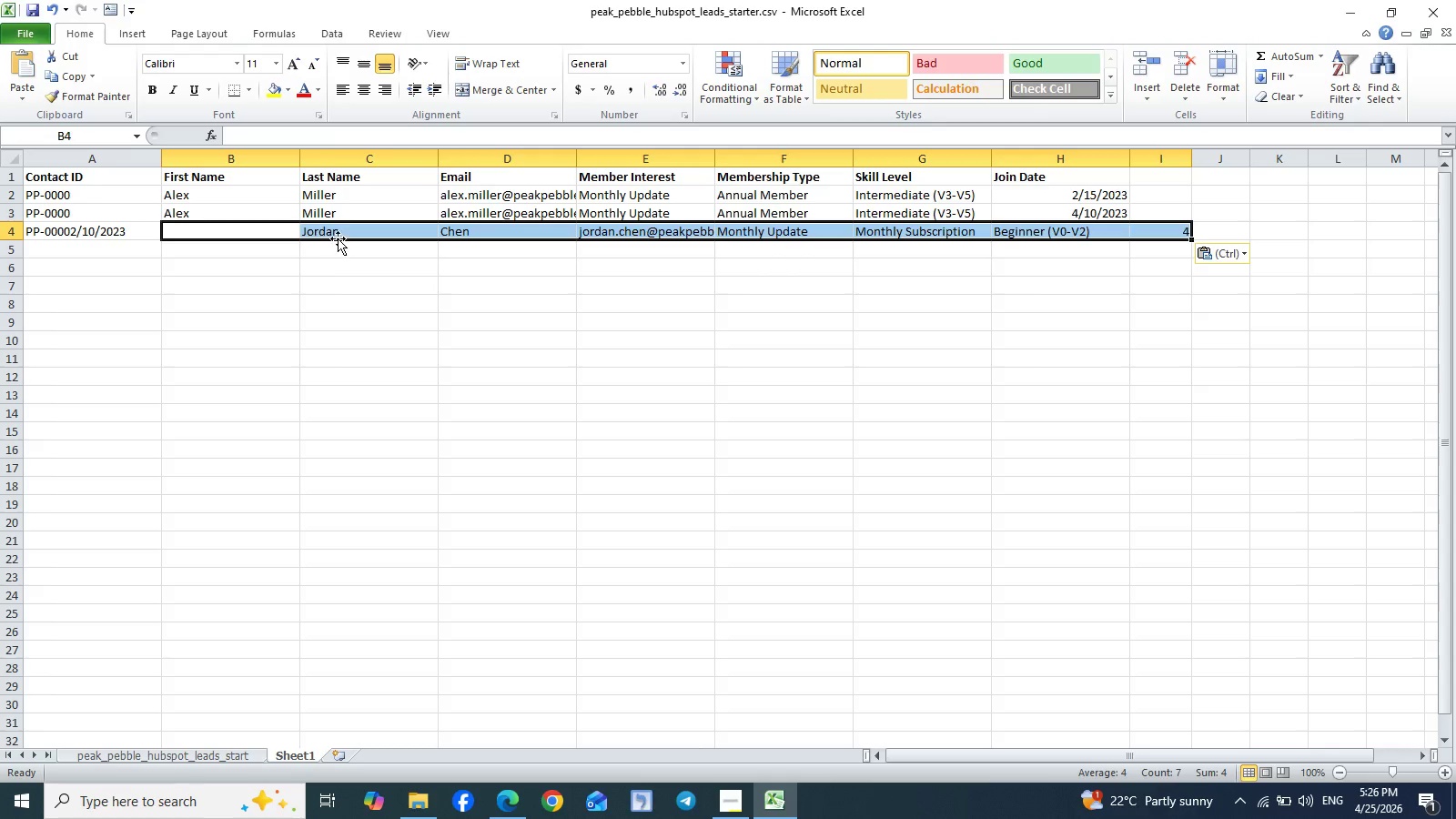 
left_click([310, 231])
 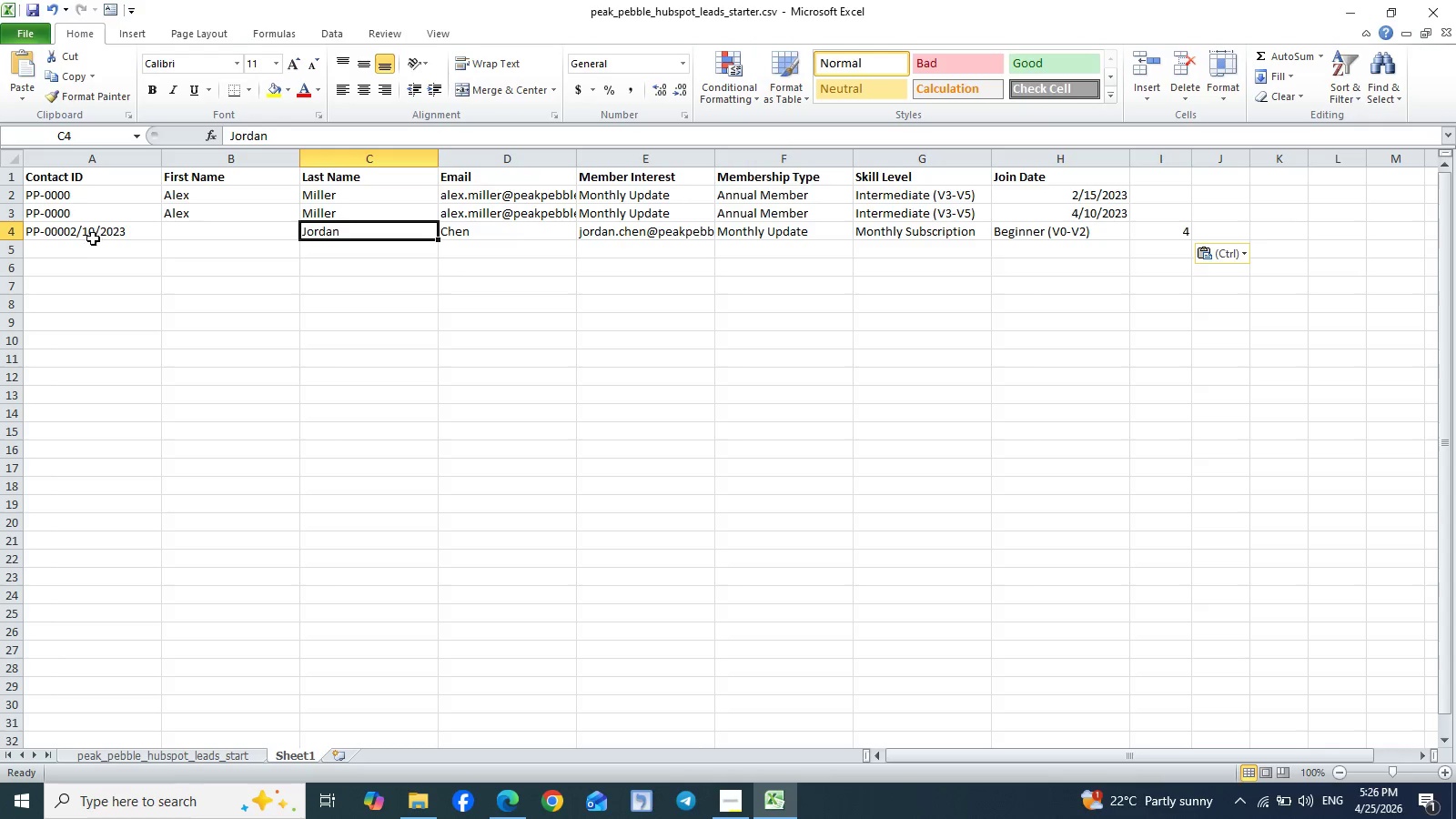 
double_click([73, 230])
 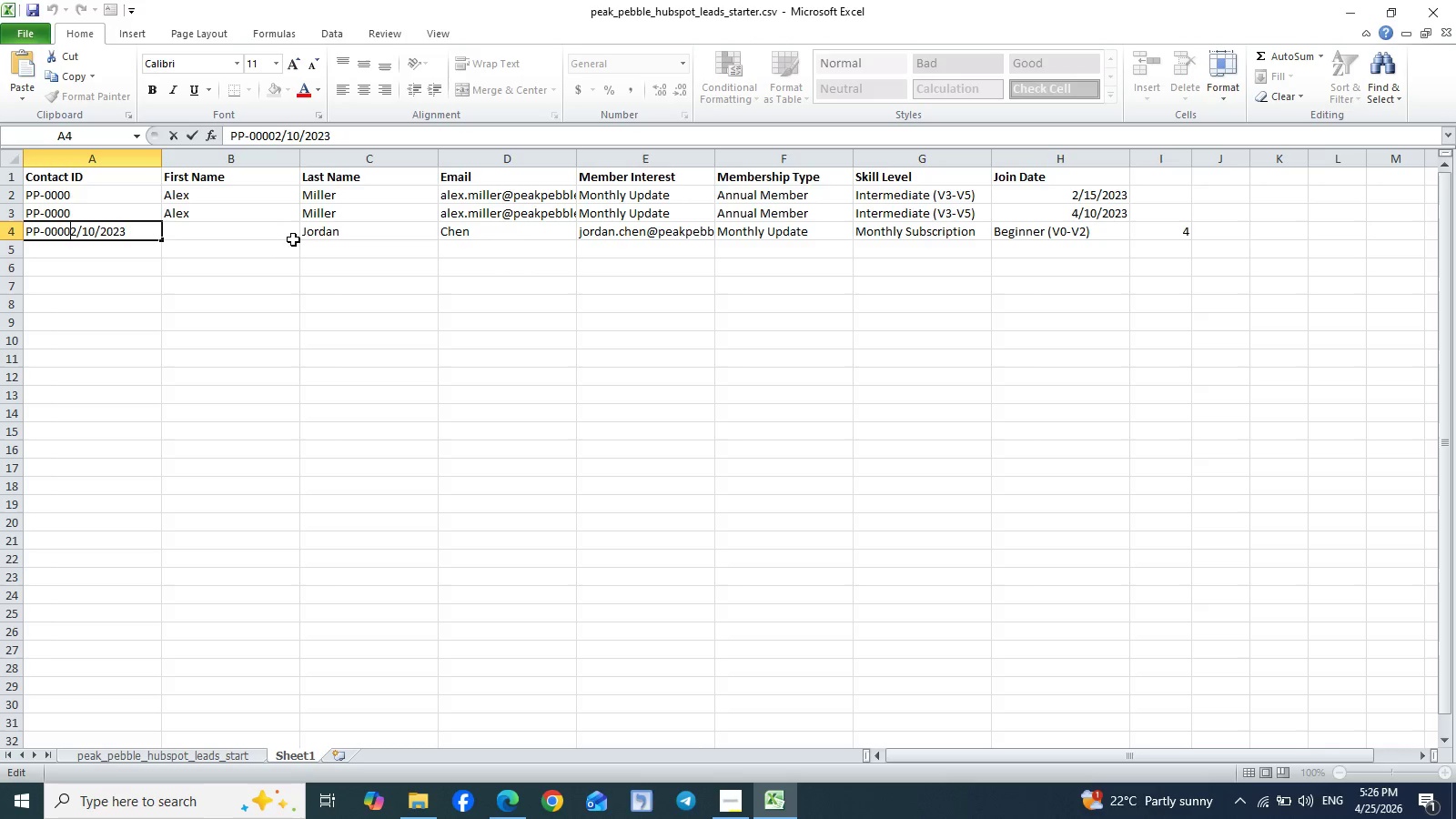 
left_click([315, 232])
 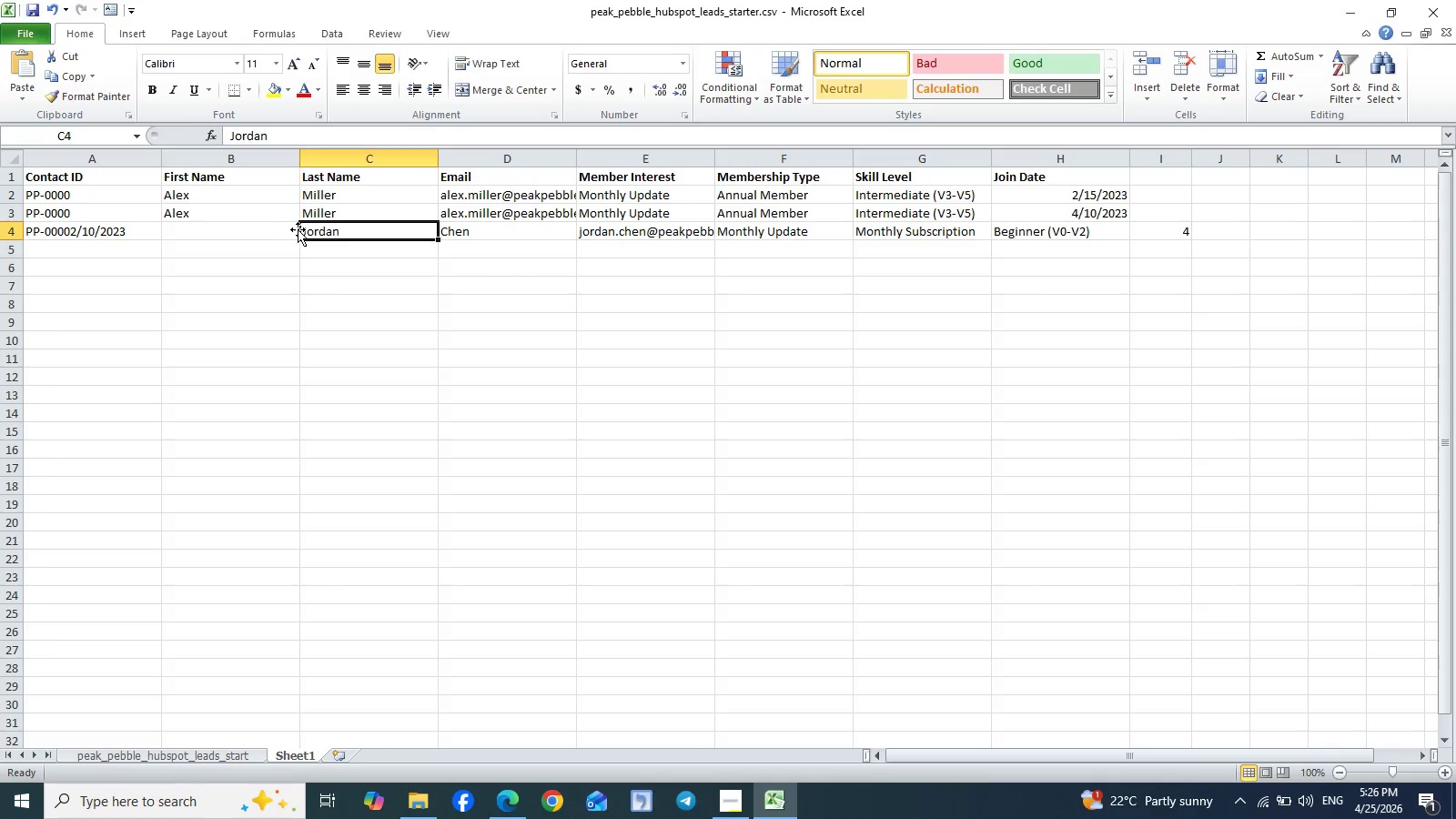 
left_click_drag(start_coordinate=[304, 229], to_coordinate=[1100, 238])
 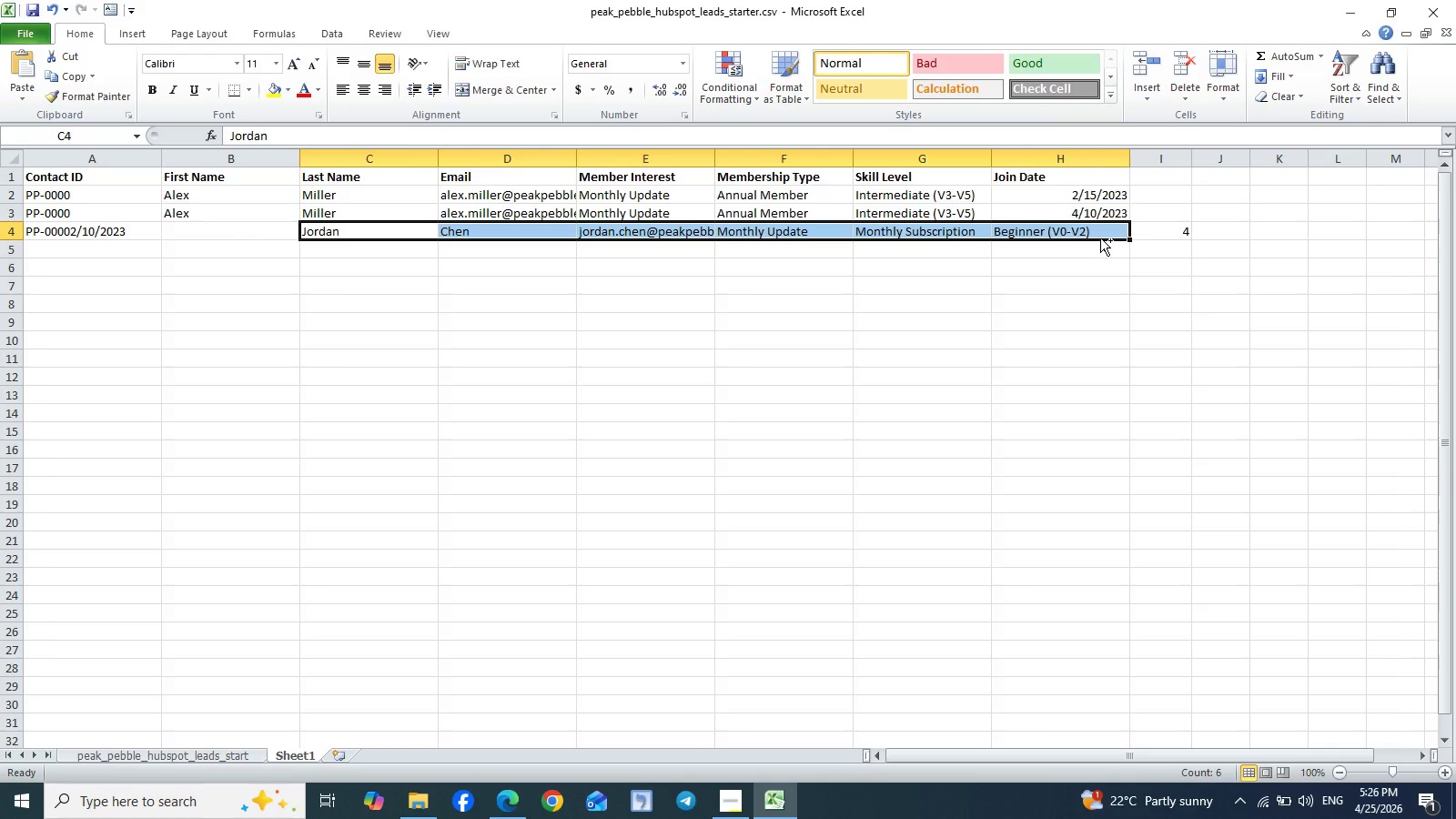 
key(Control+X)
 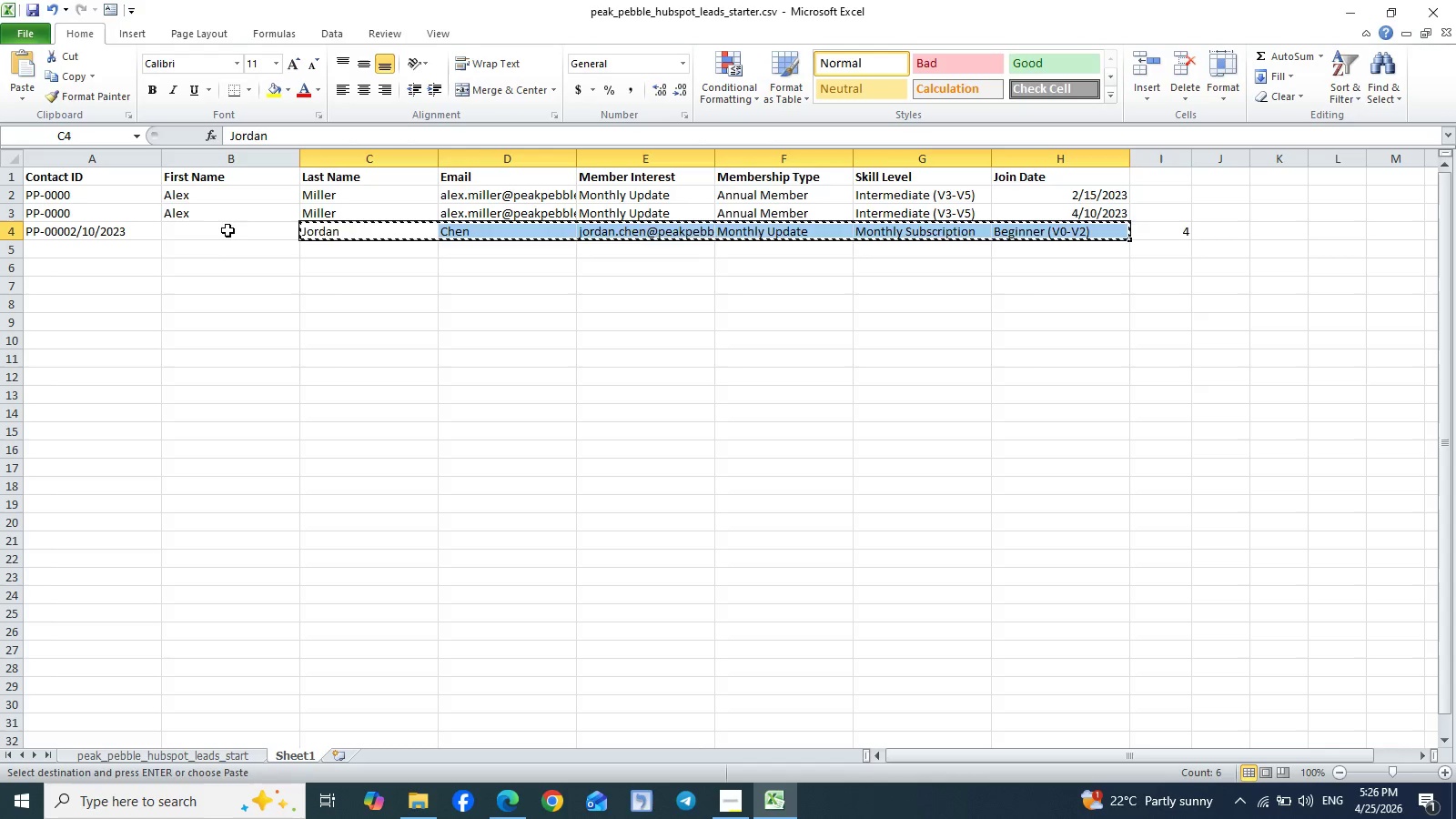 
left_click([214, 230])
 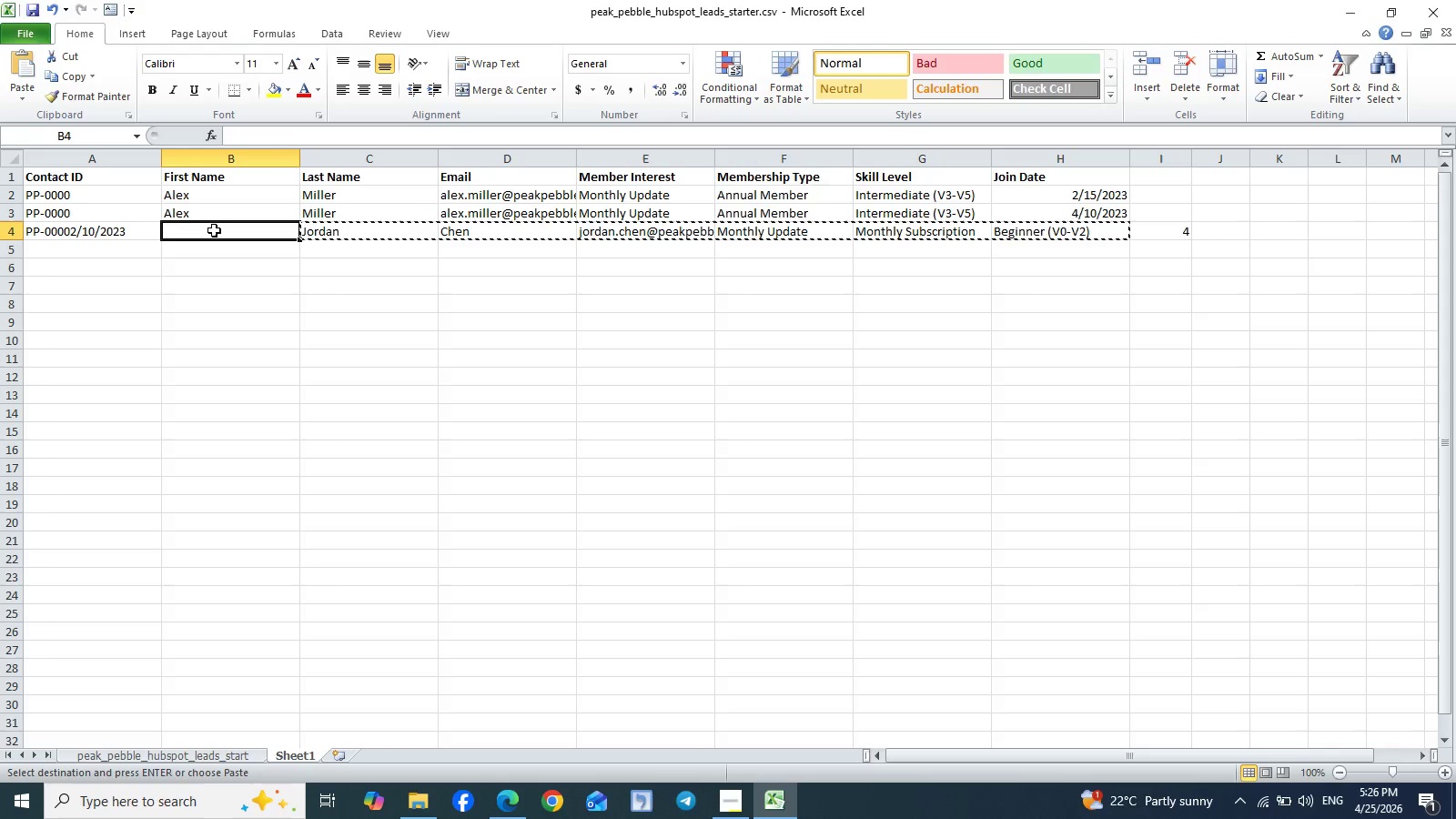 
key(Control+V)
 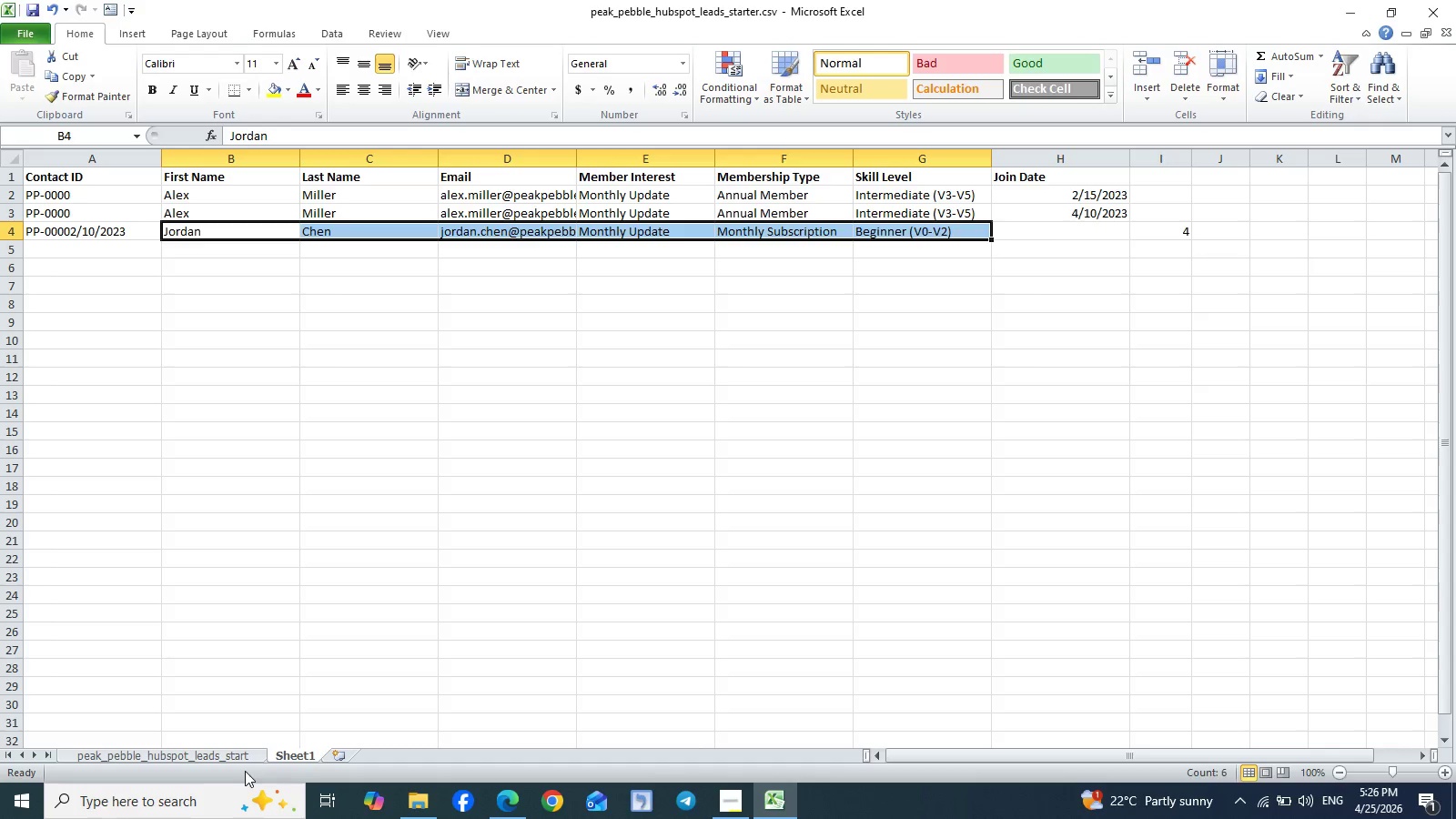 
left_click([210, 755])
 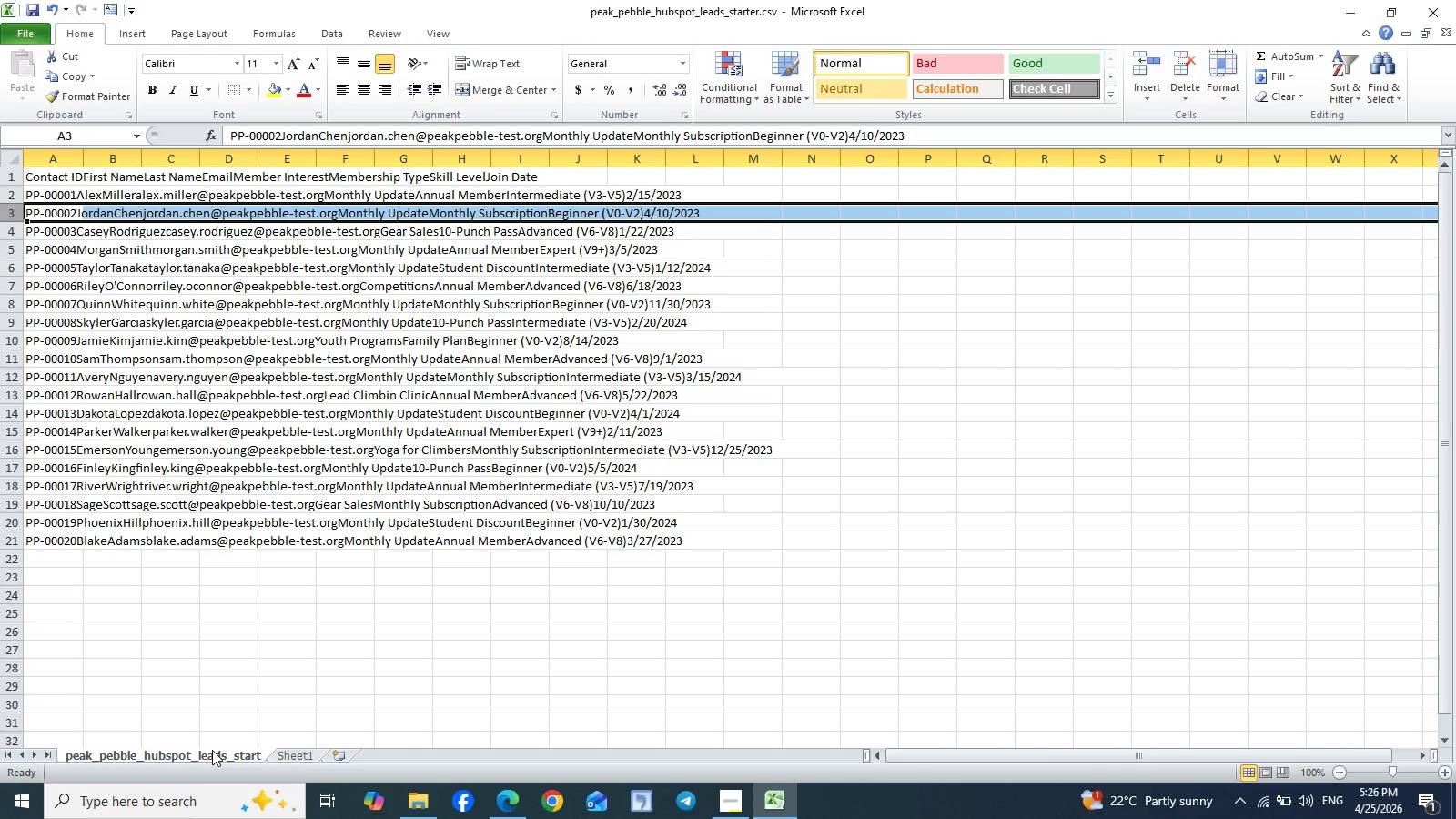 
wait(7.76)
 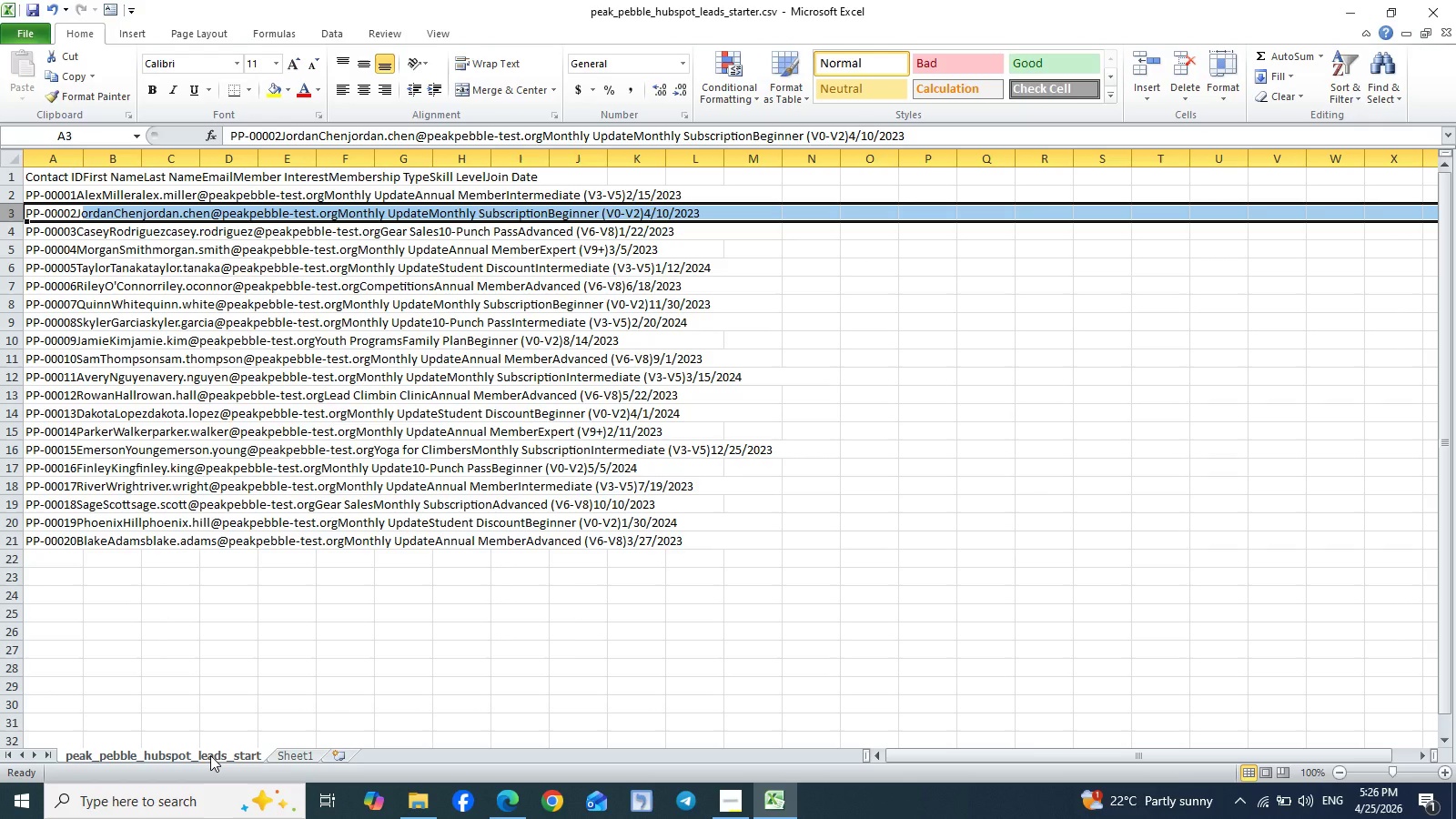 
left_click([287, 746])
 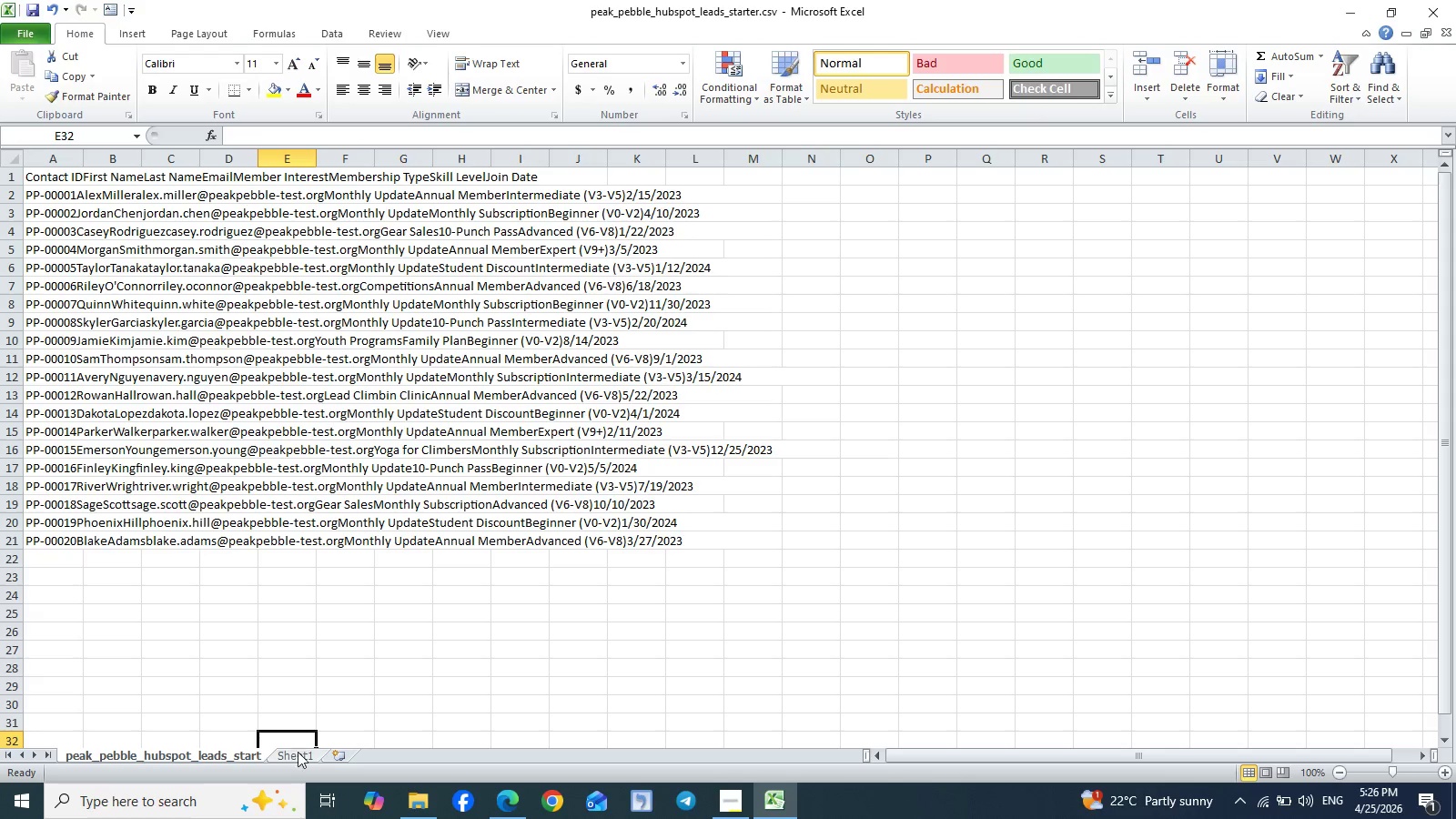 
left_click([300, 753])
 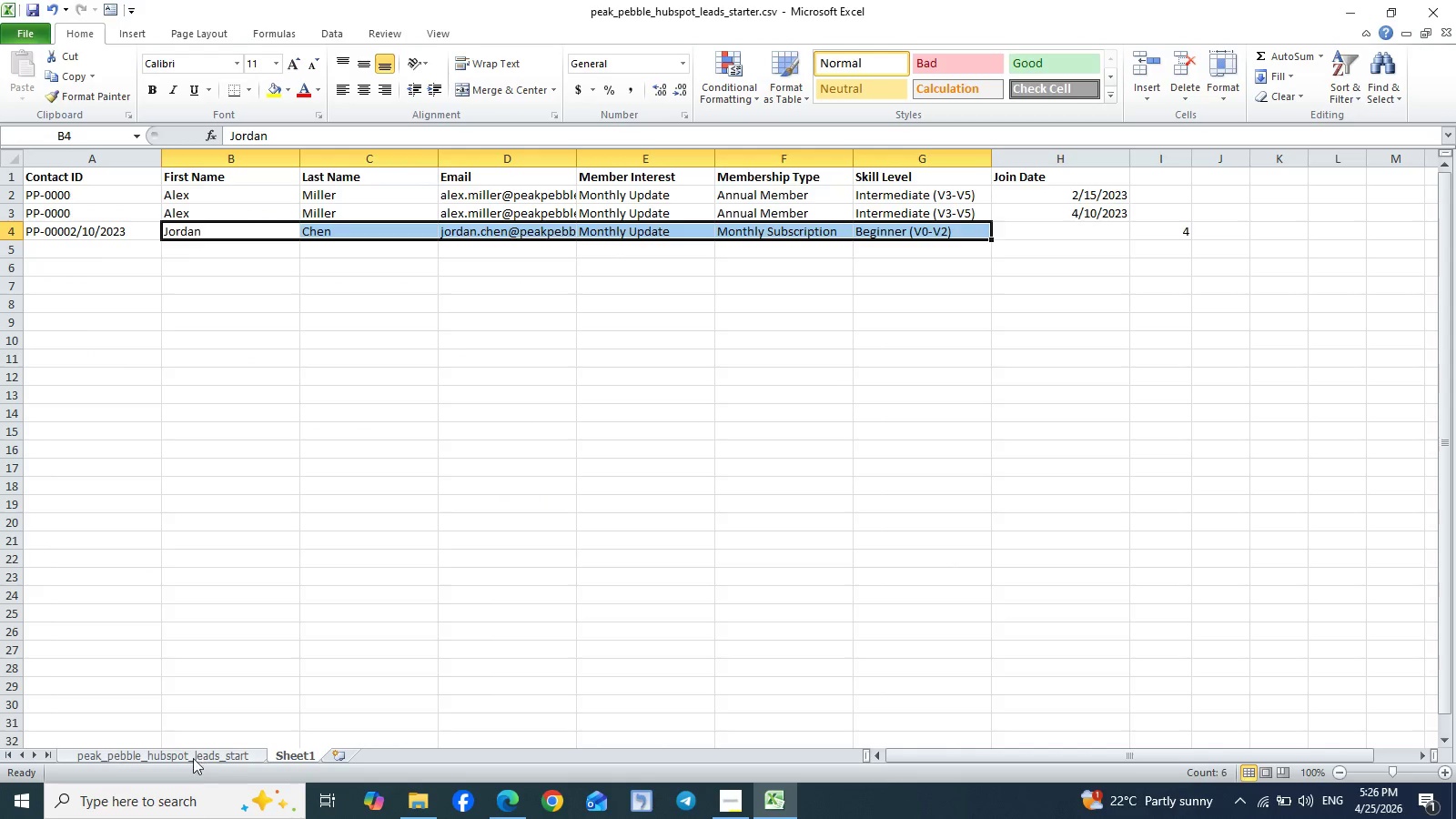 
left_click([187, 754])
 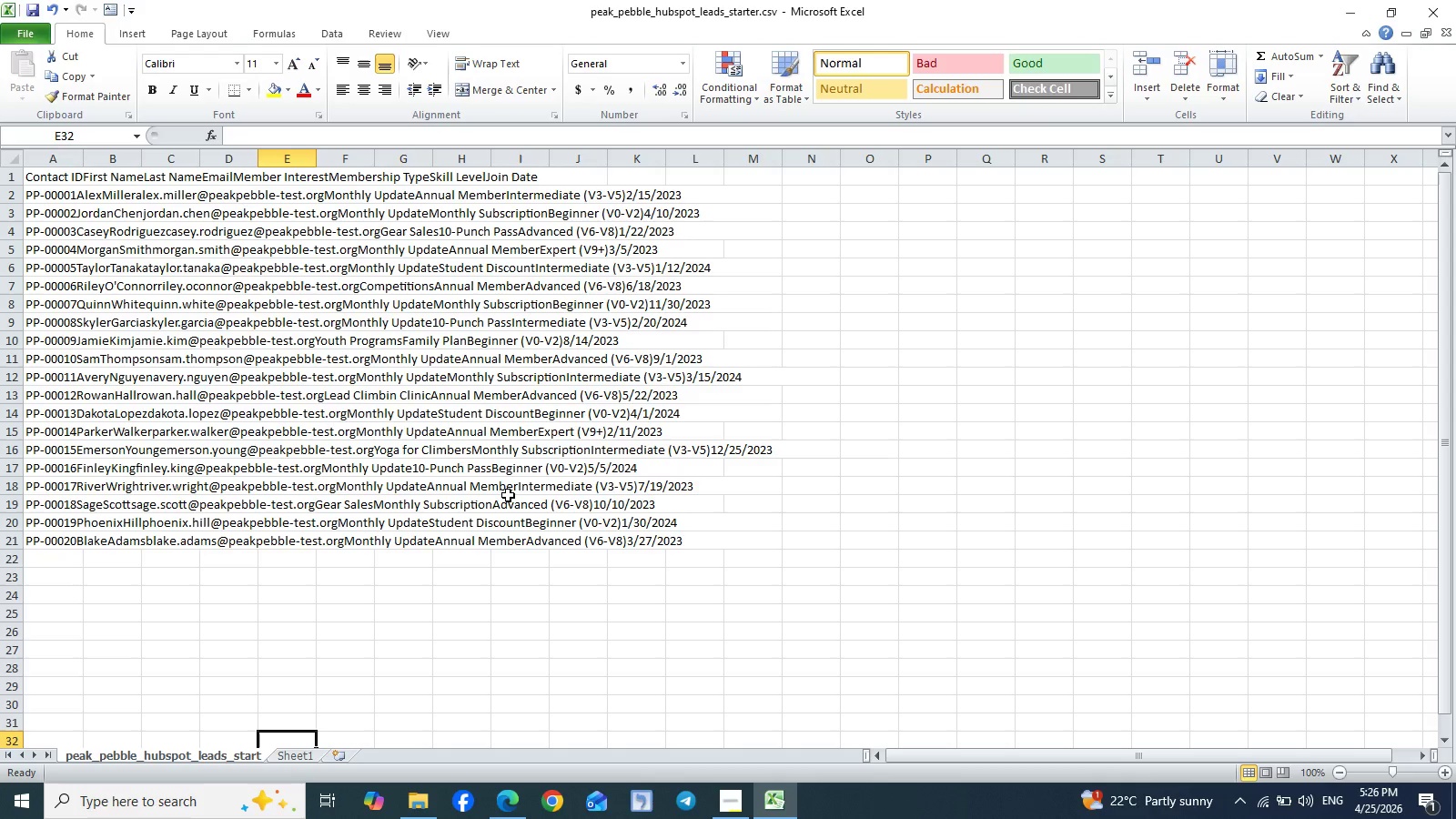 
wait(6.84)
 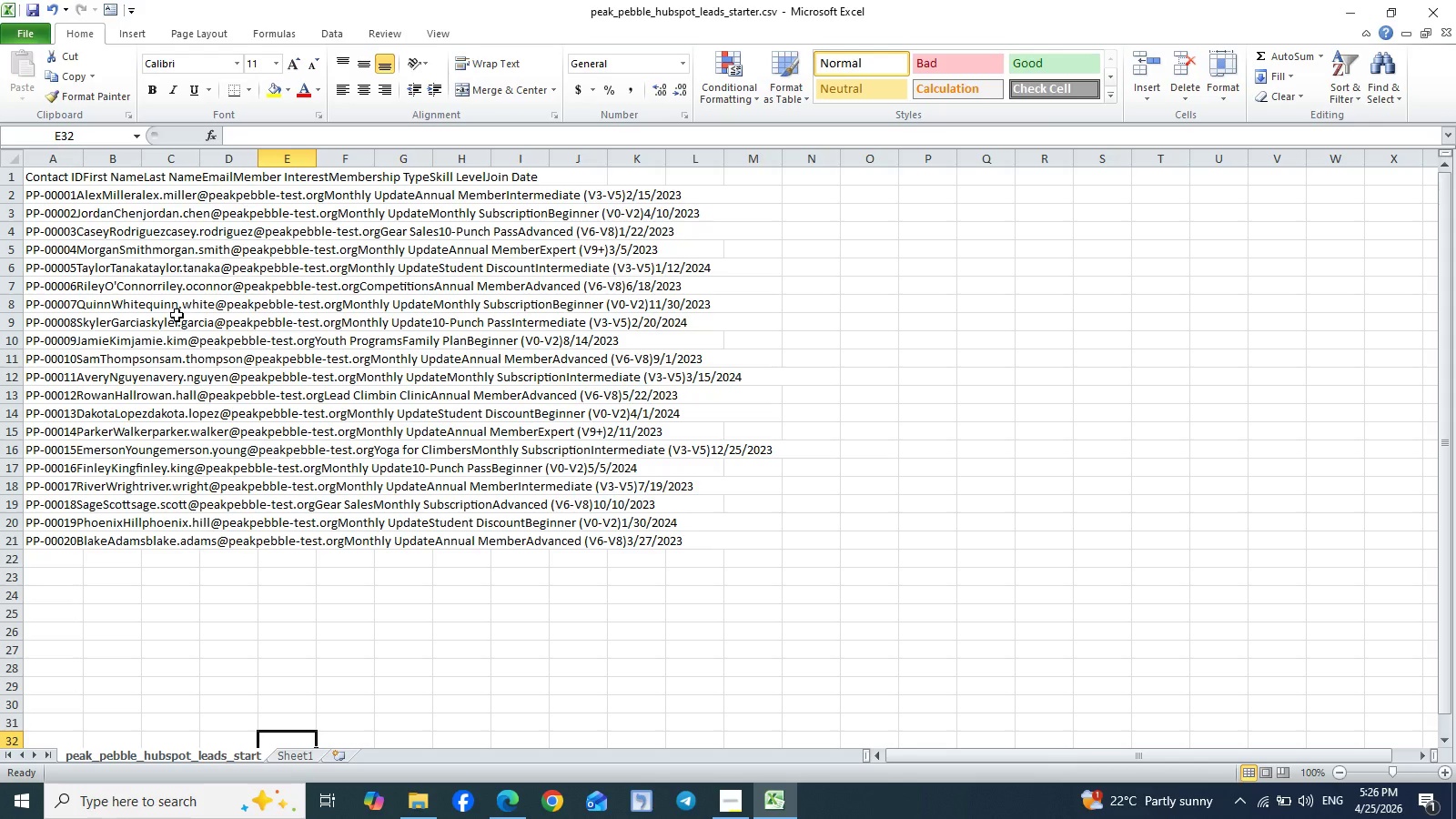 
left_click([306, 757])
 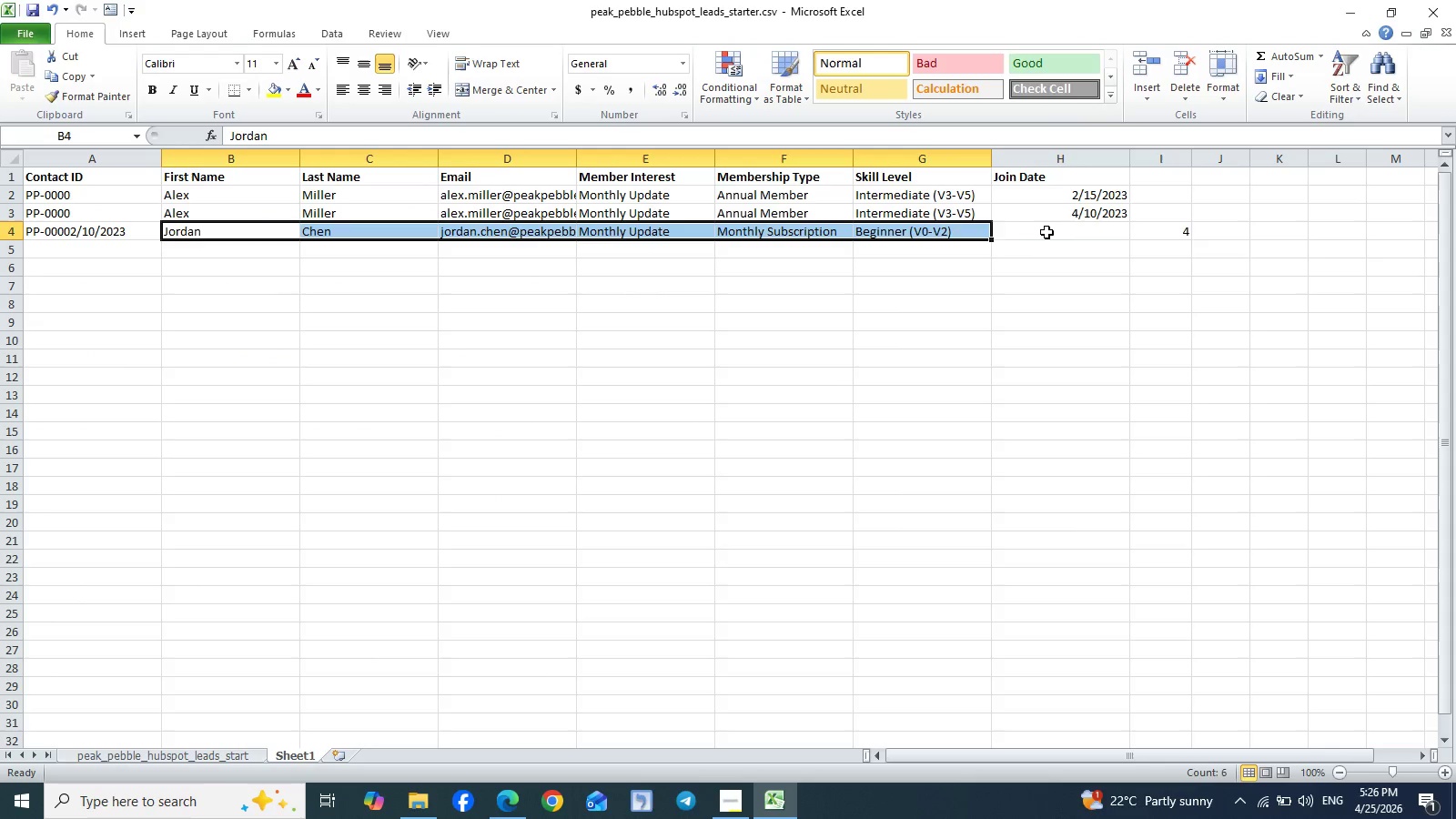 
left_click([1052, 231])
 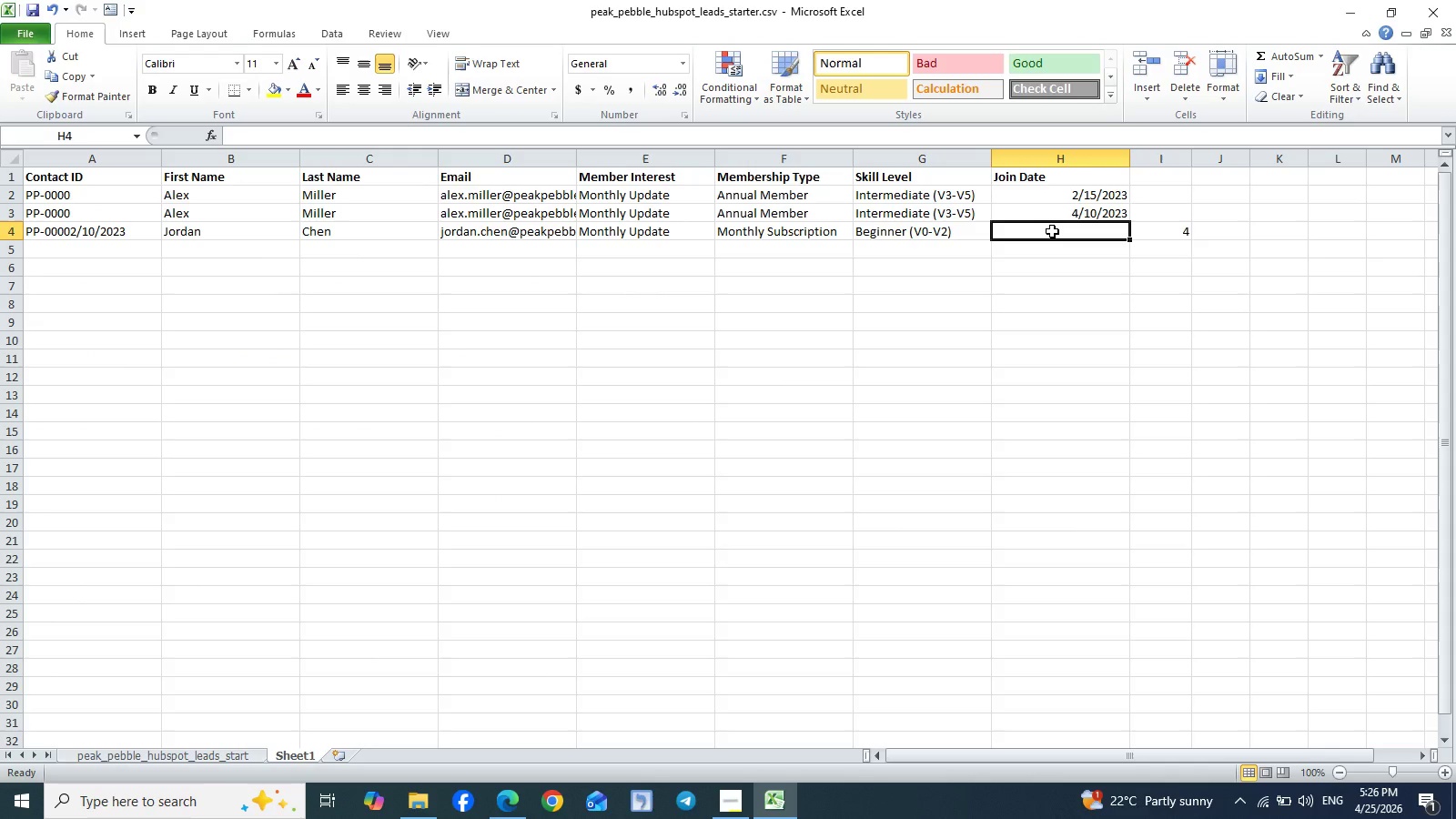 
type(1/22/2023)
 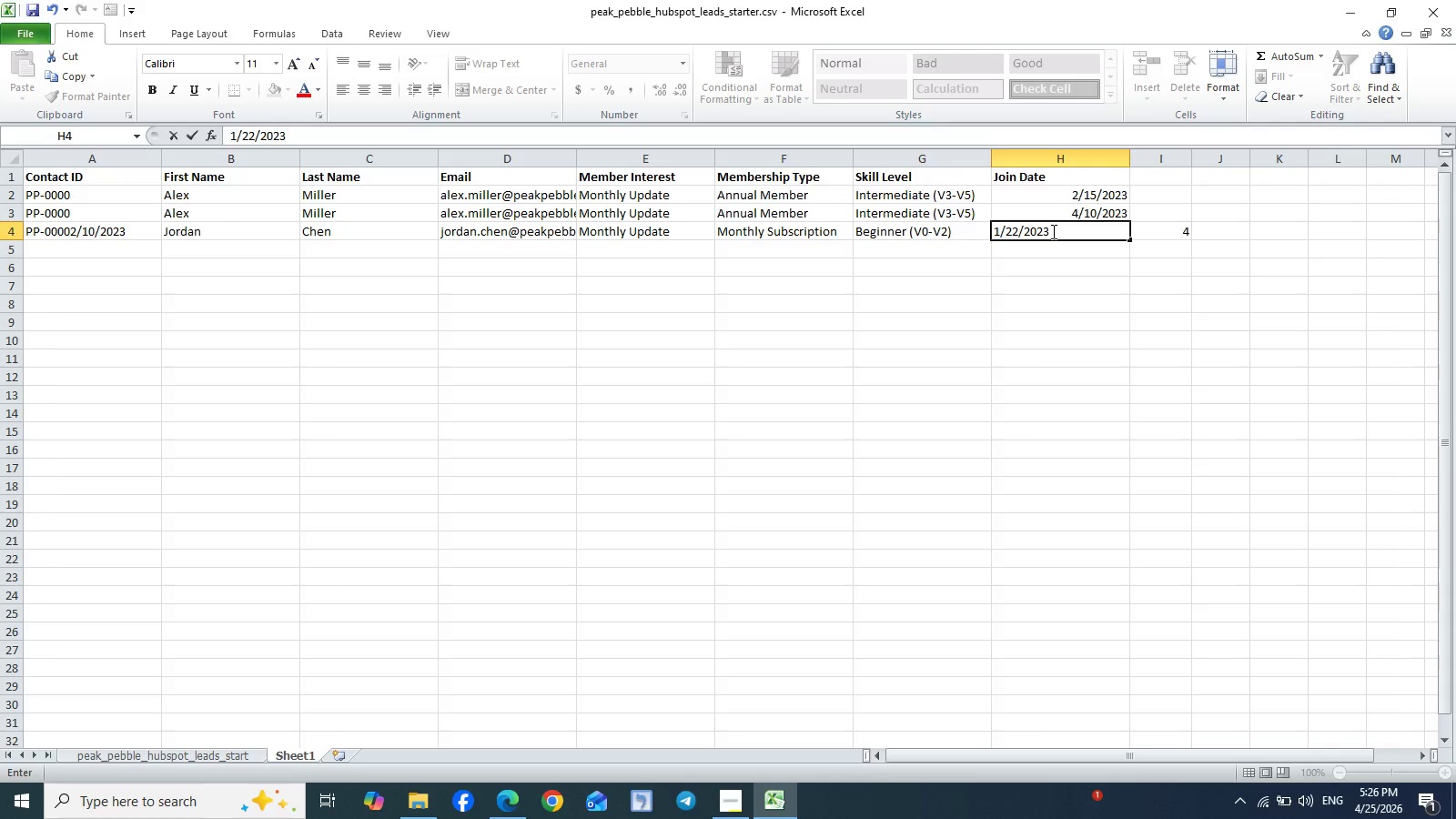 
key(Enter)
 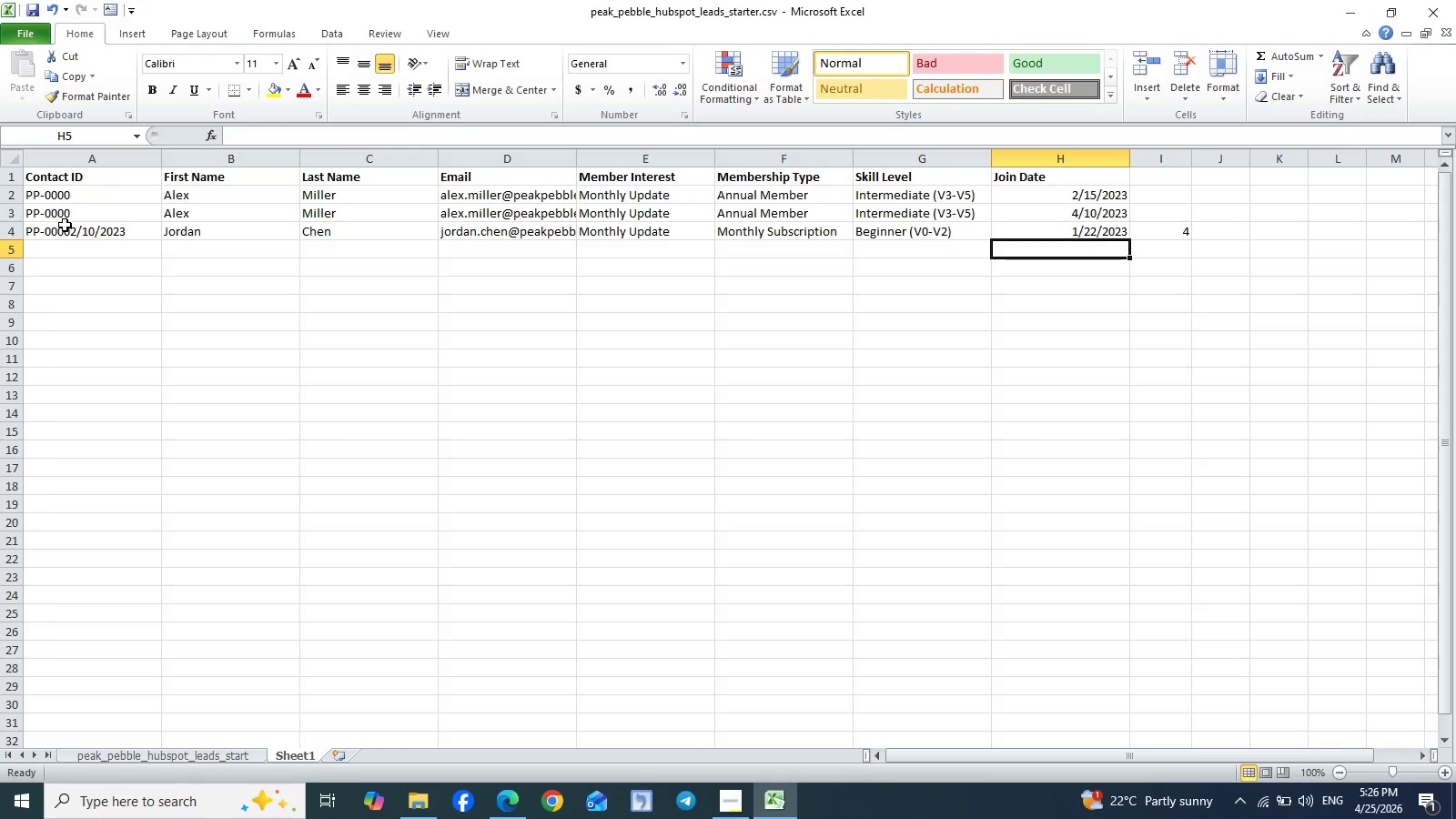 
double_click([76, 231])
 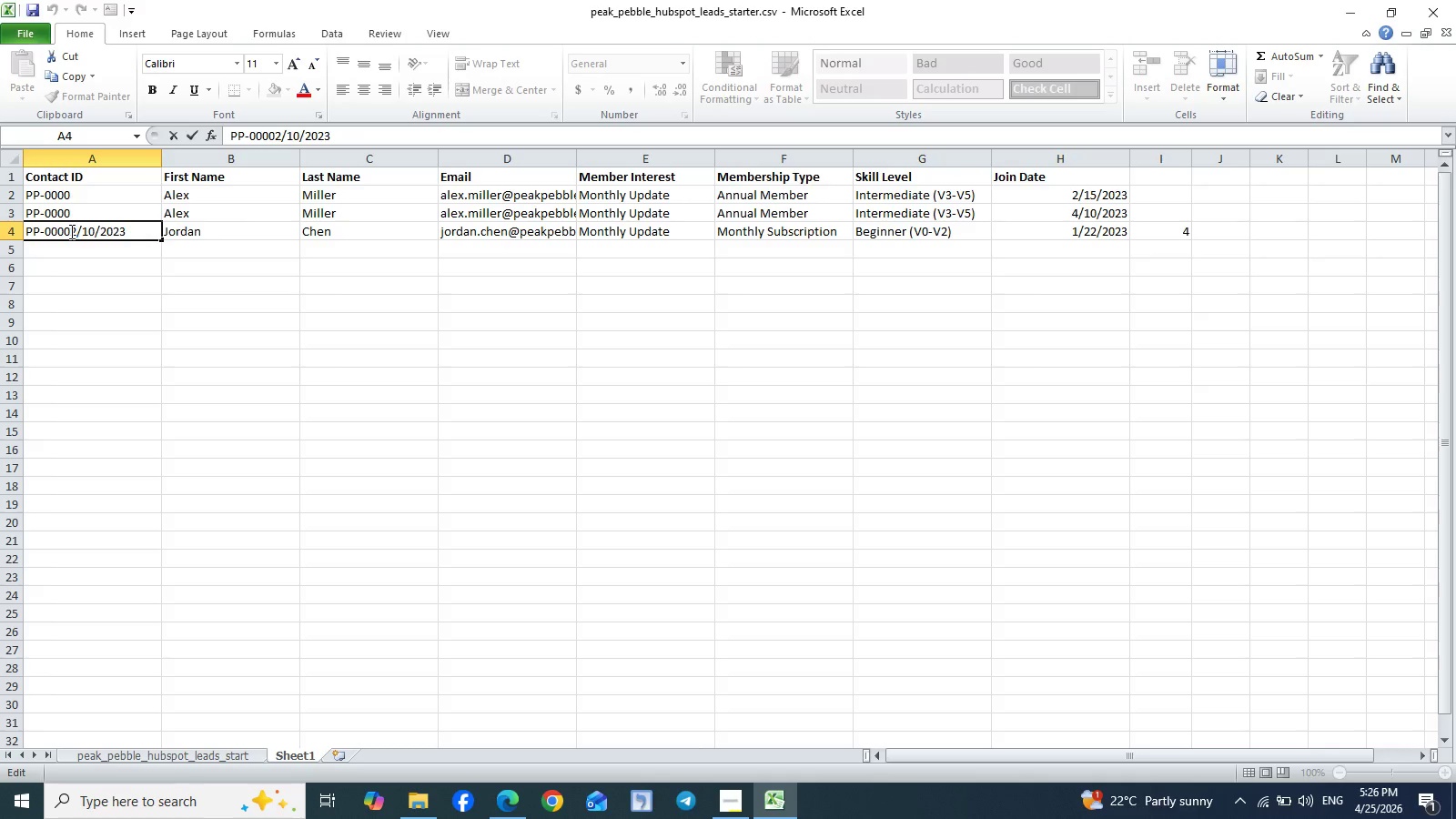 
left_click_drag(start_coordinate=[70, 231], to_coordinate=[133, 229])
 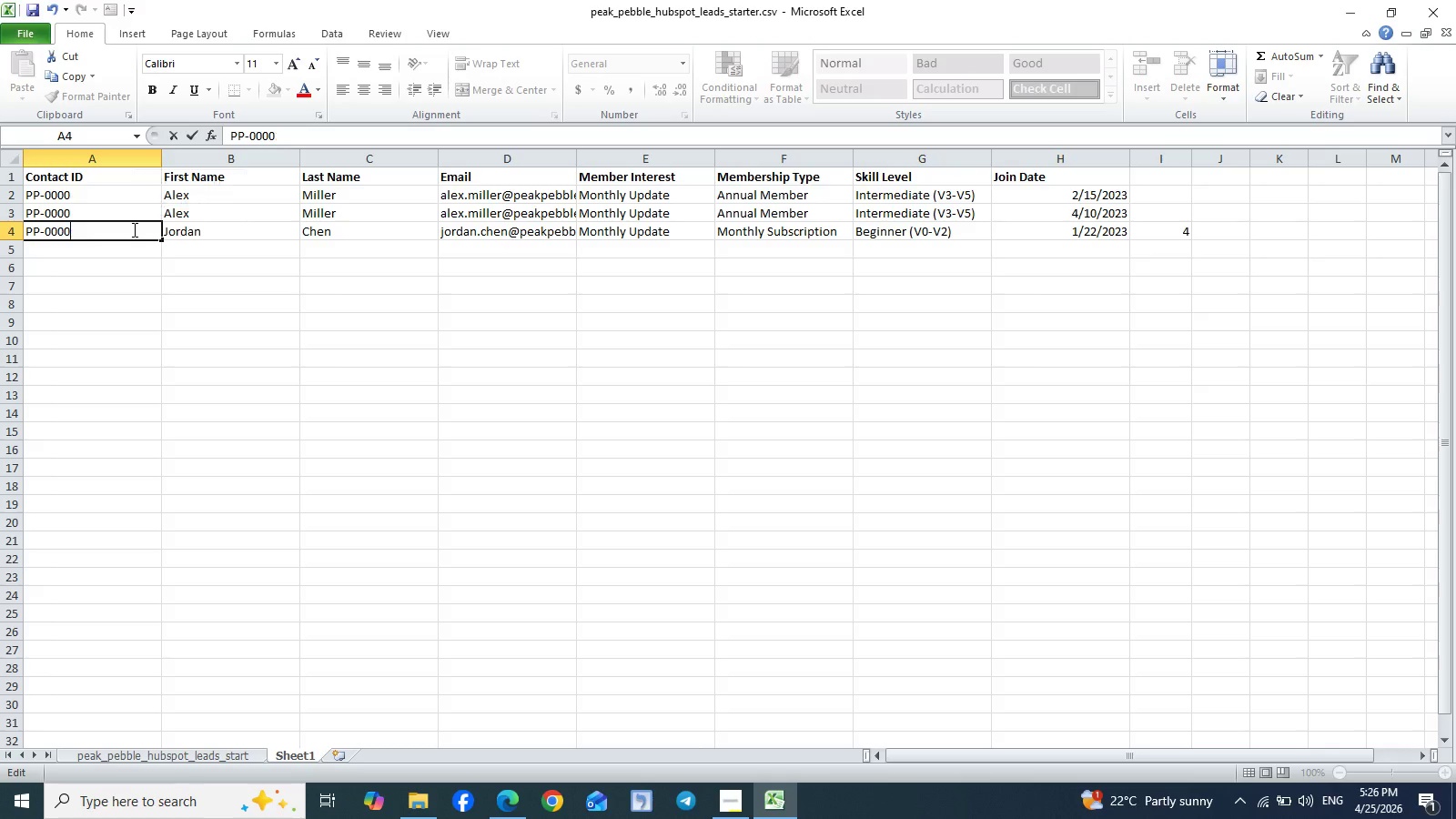 
key(Backspace)
 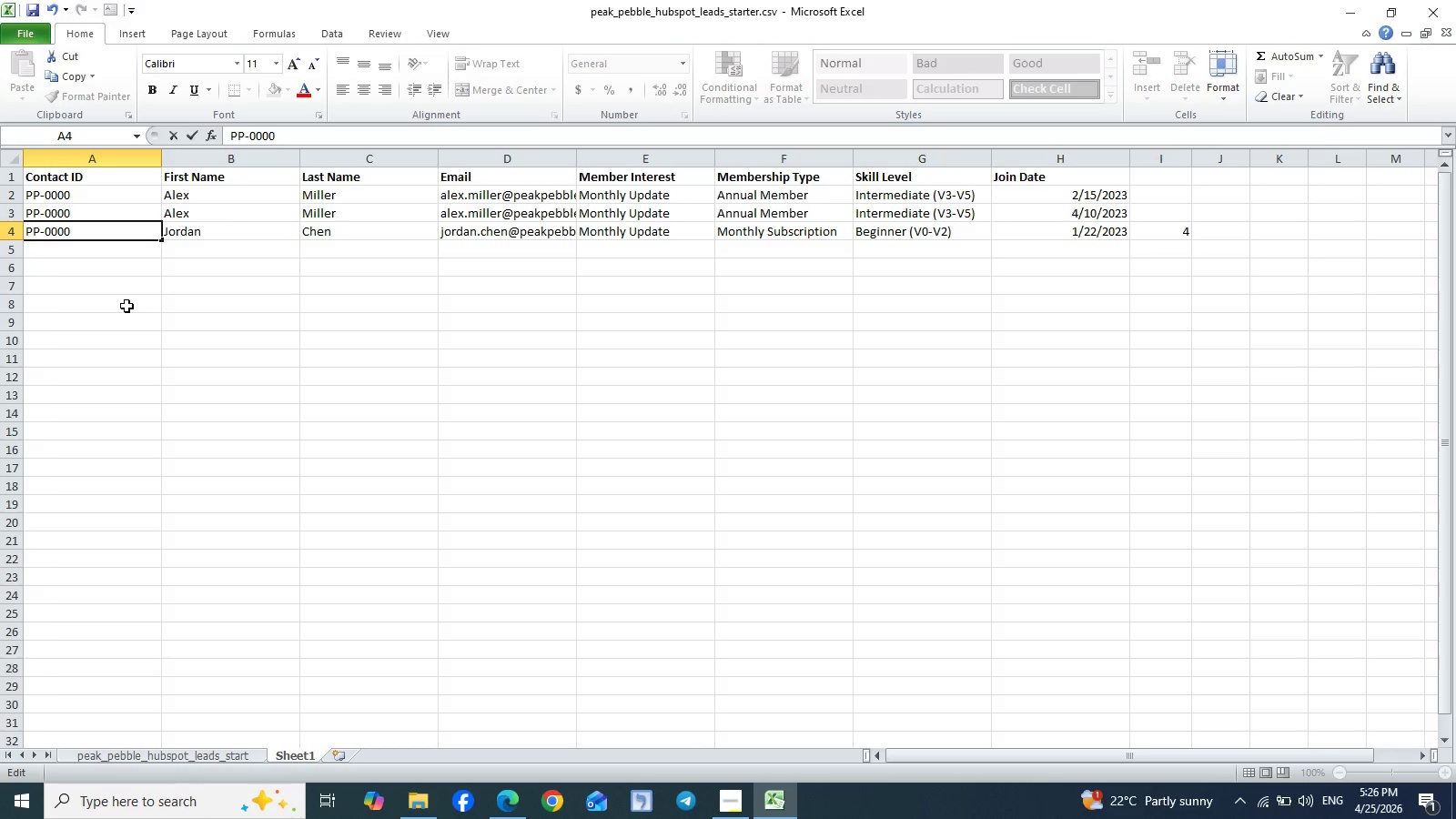 
key(Control+S)
 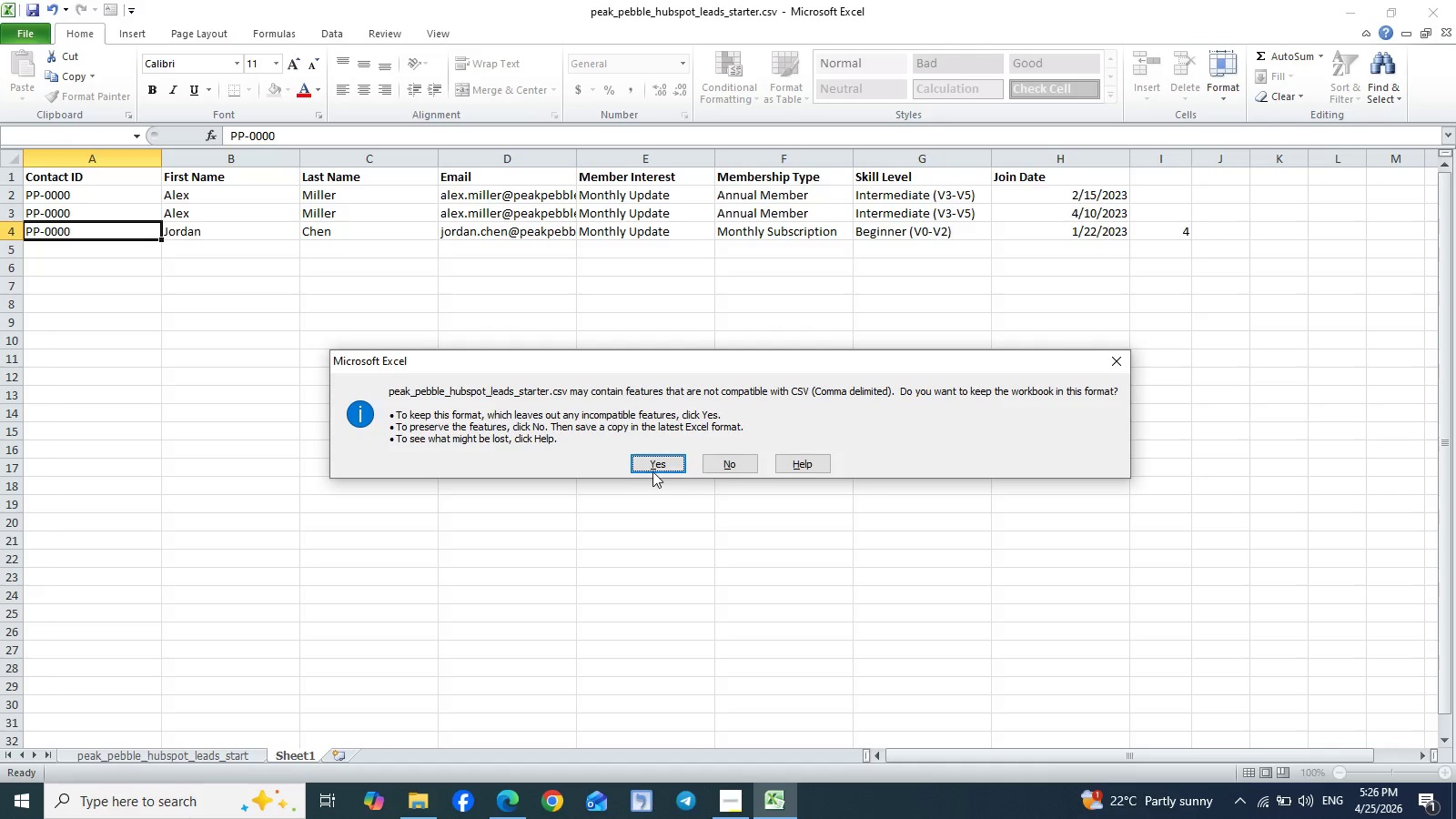 
left_click([658, 470])
 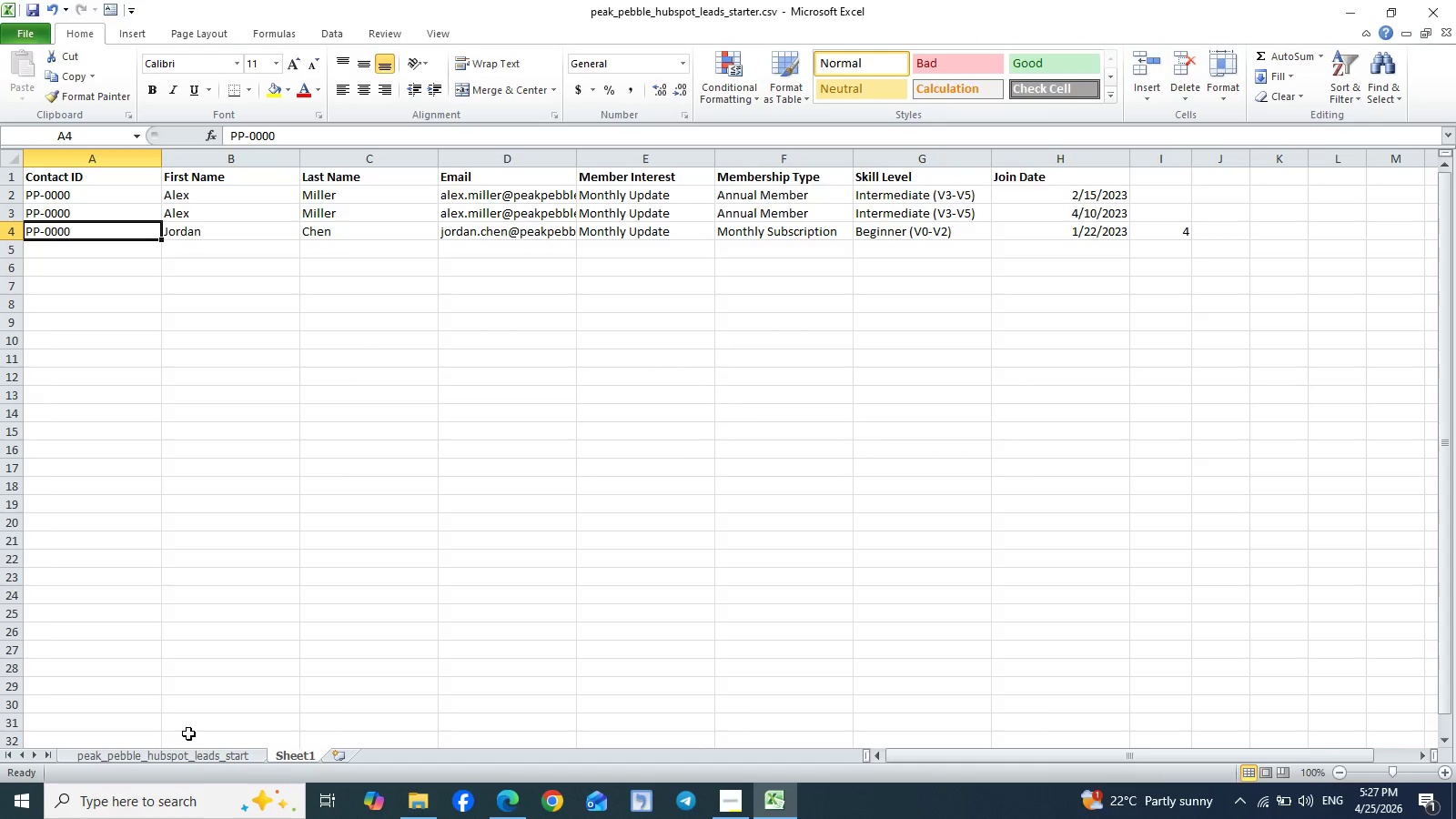 
left_click([187, 753])
 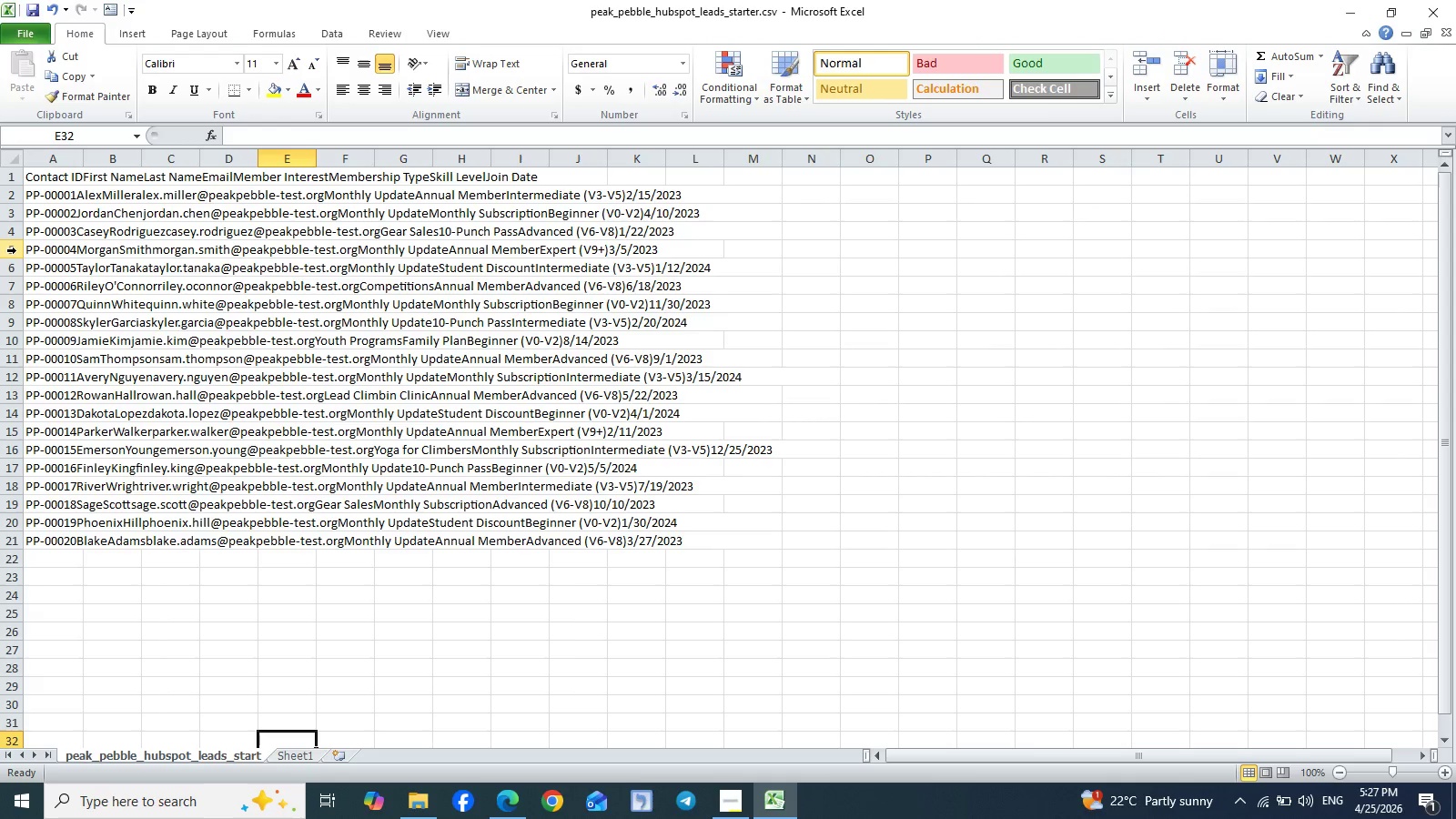 
left_click([7, 250])
 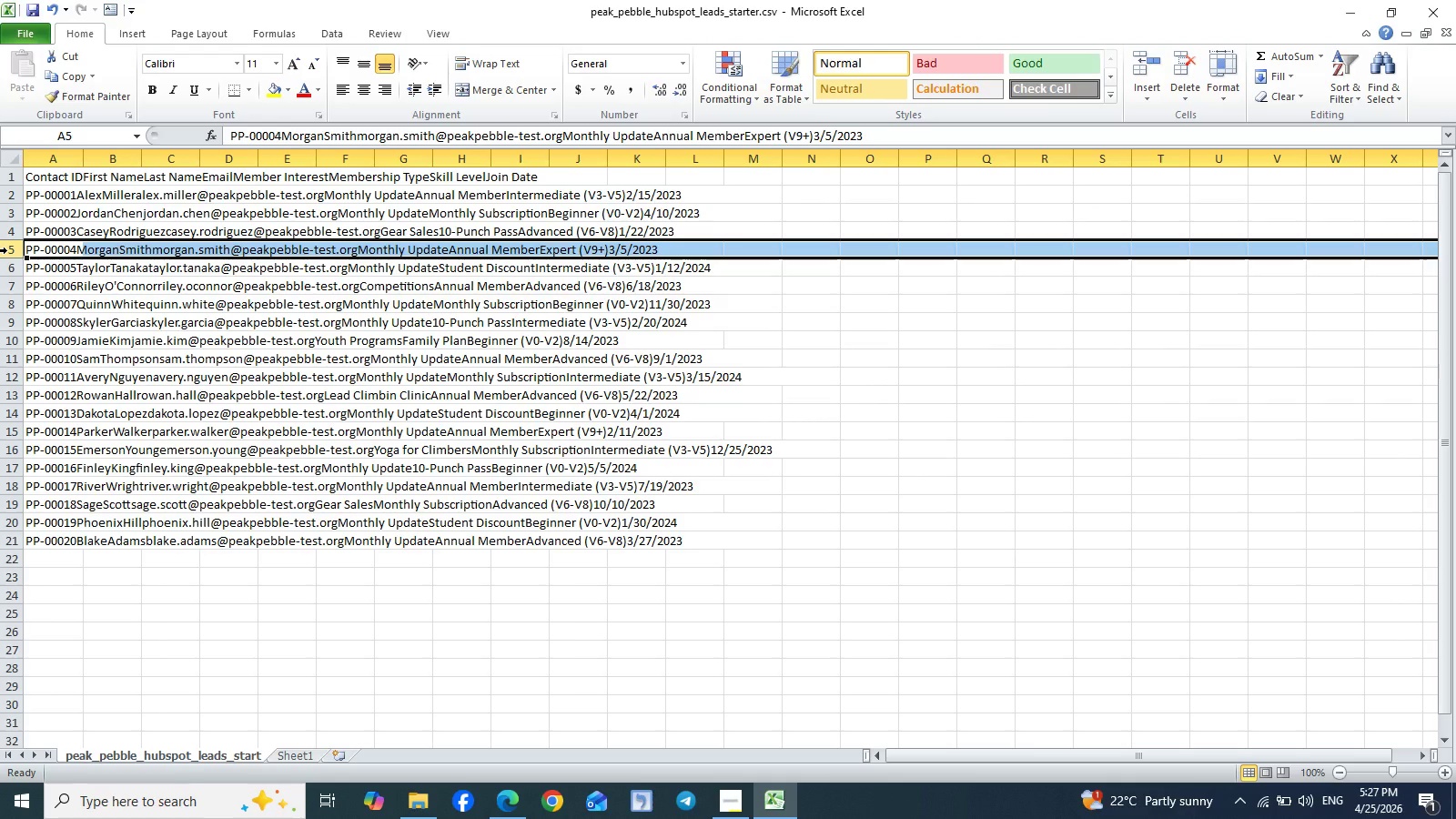 
key(Control+C)
 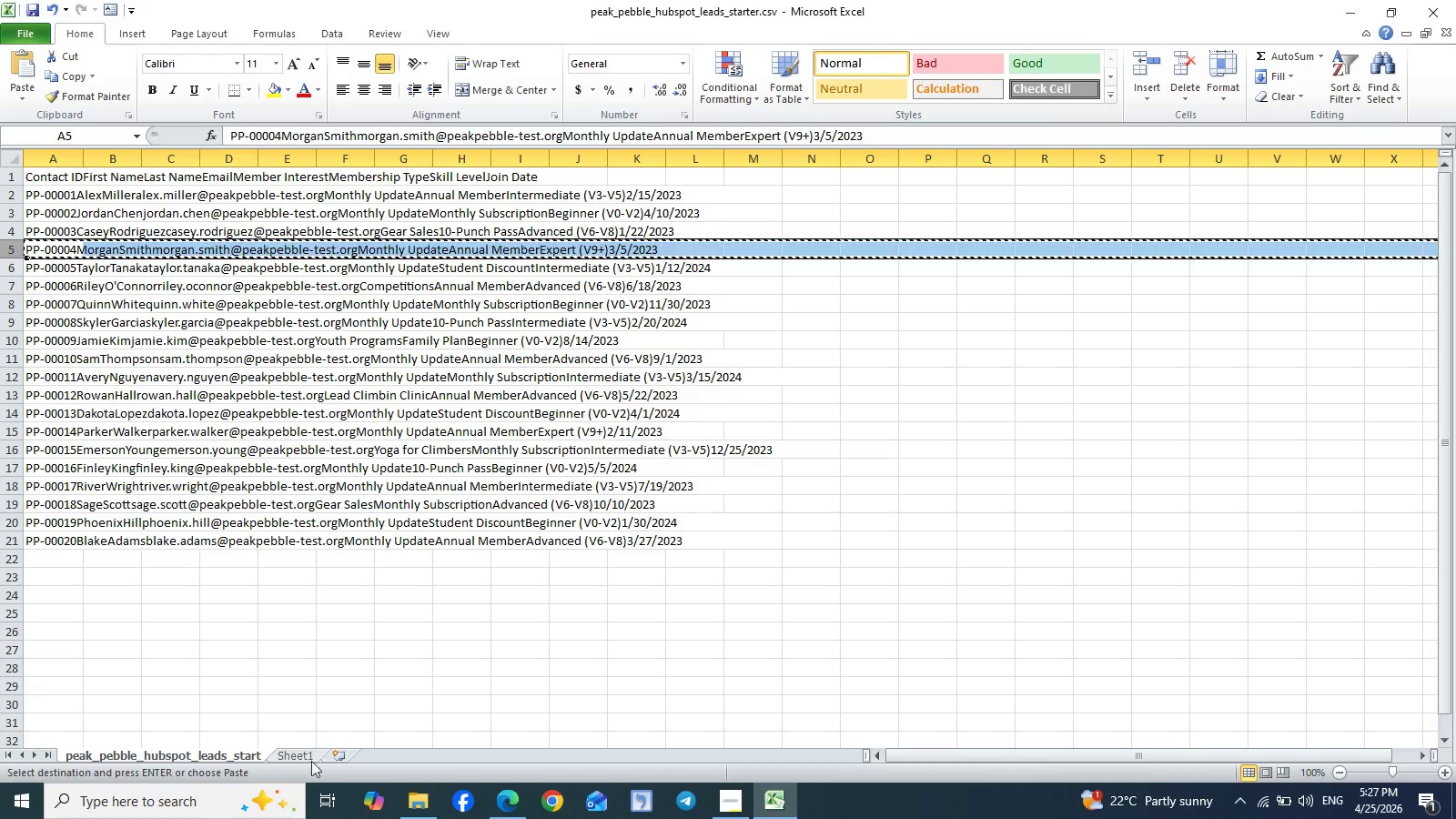 
left_click([308, 753])
 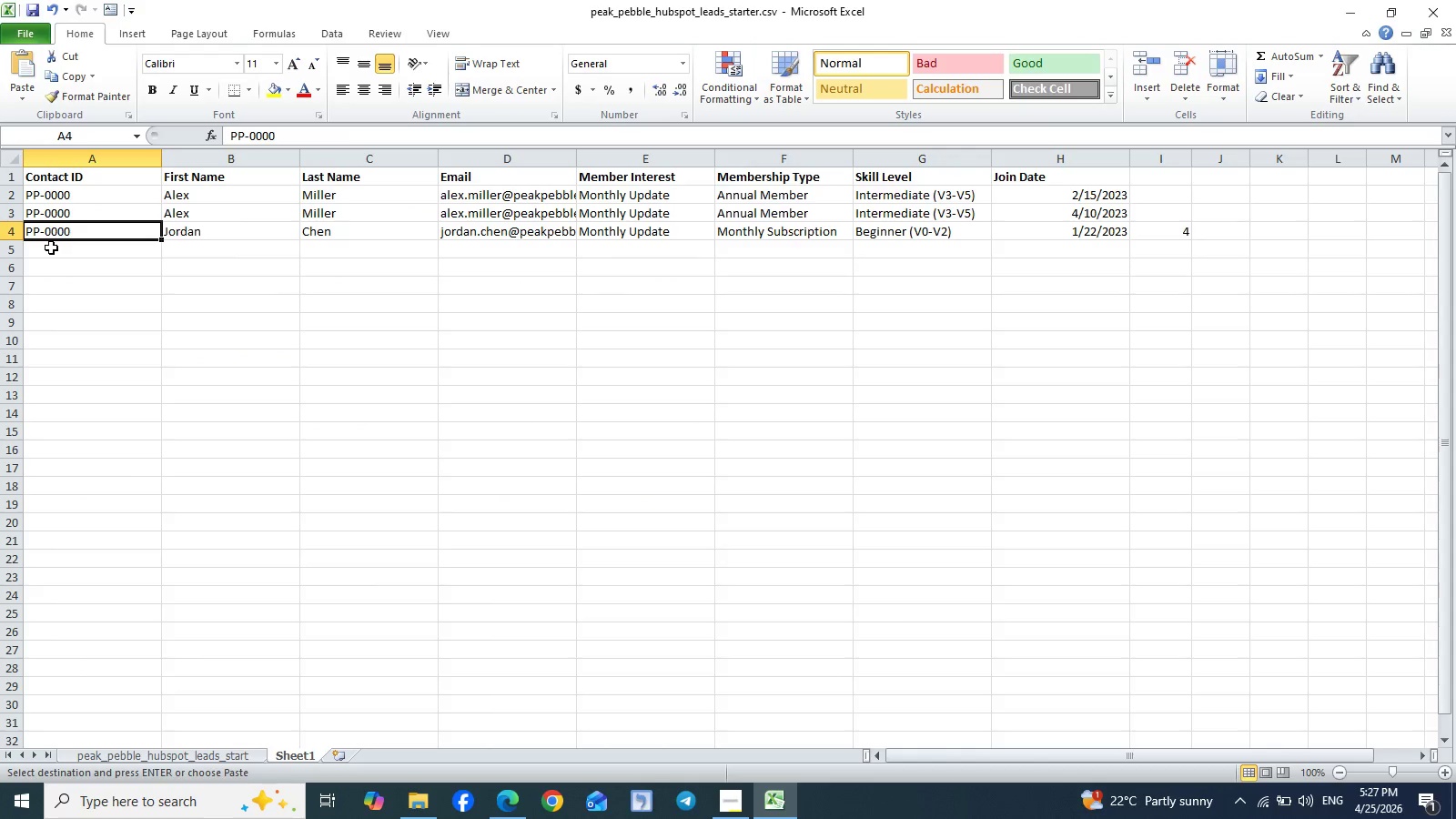 
left_click([50, 248])
 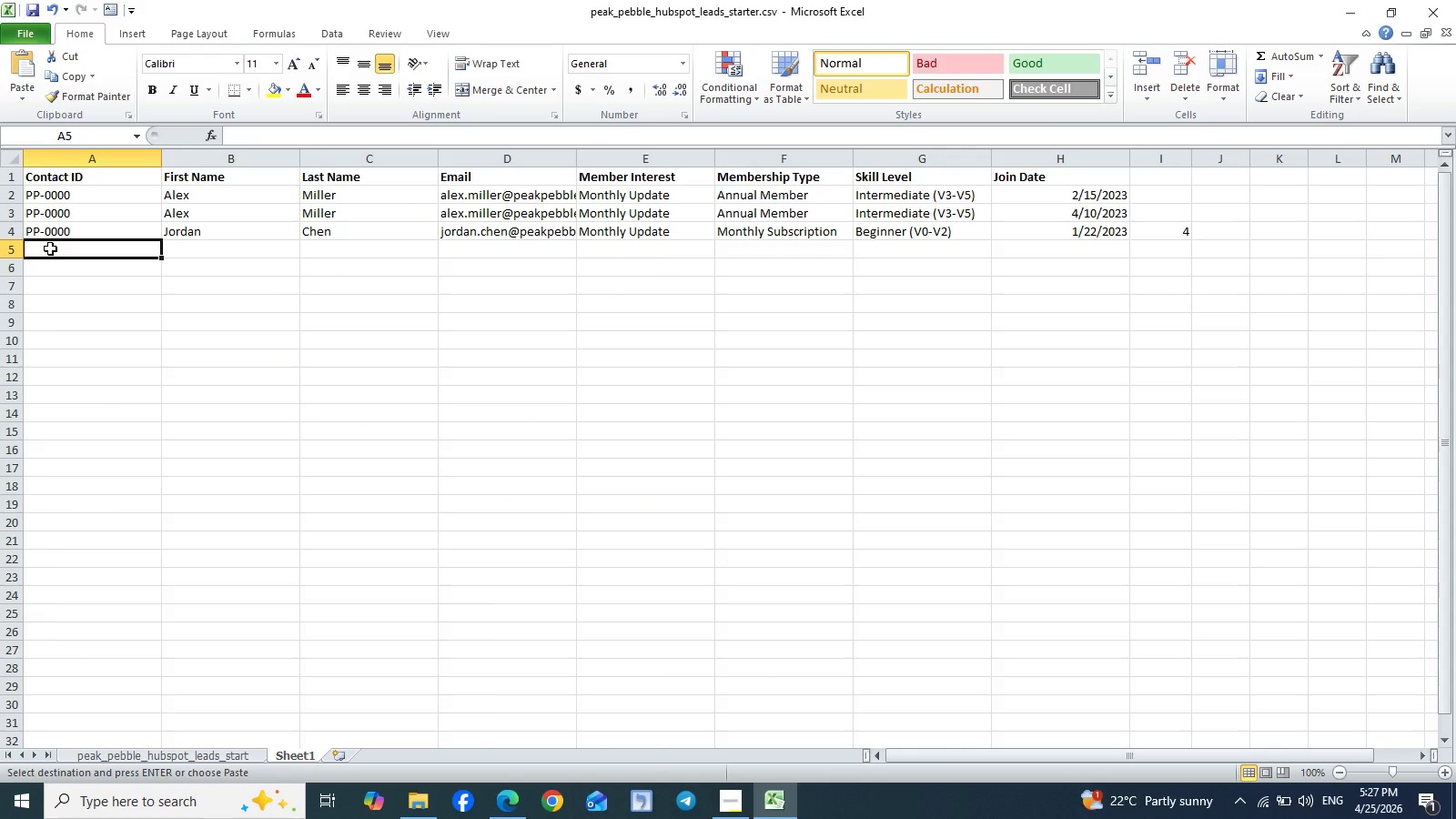 
key(Control+V)
 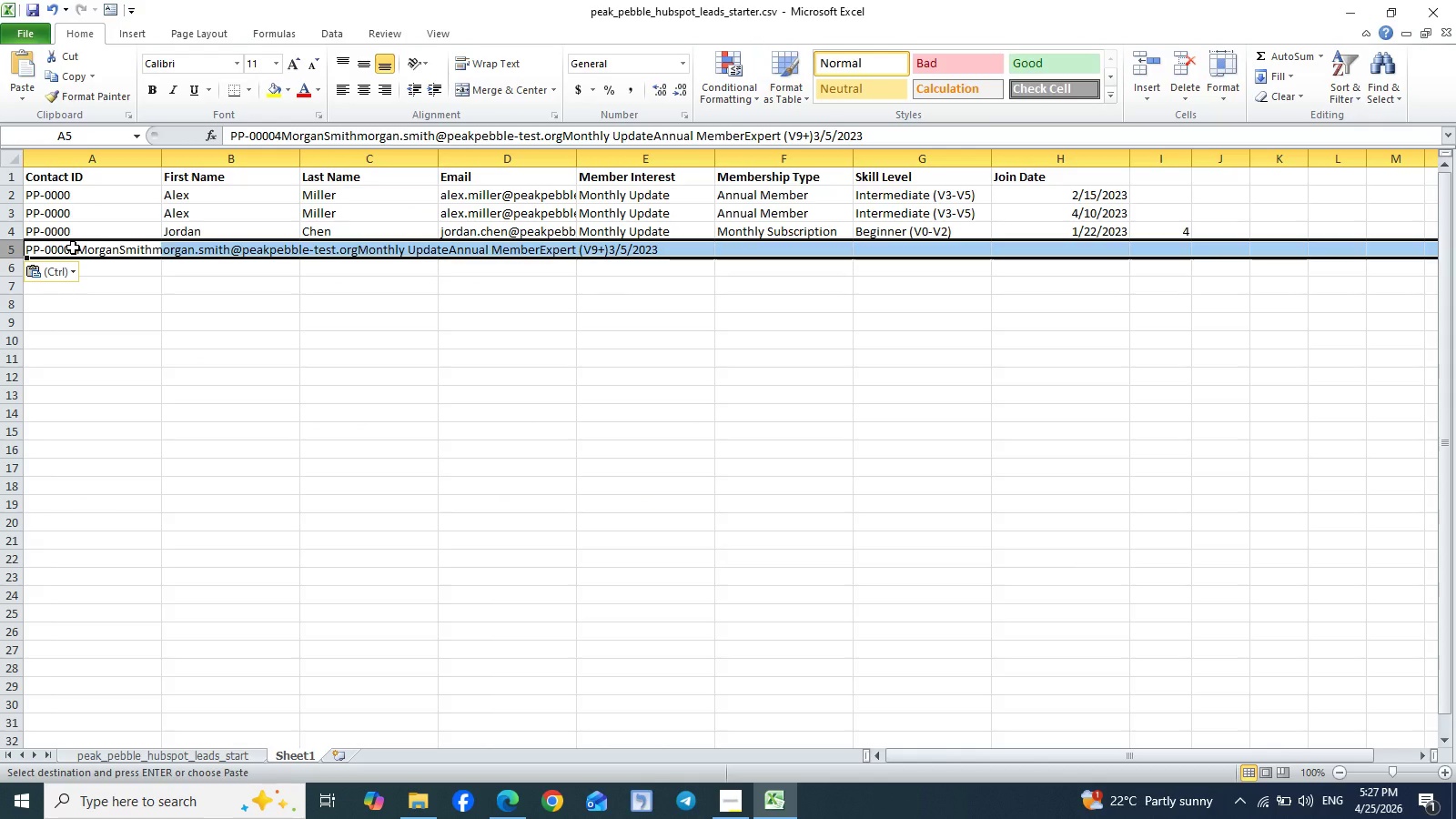 
double_click([73, 248])
 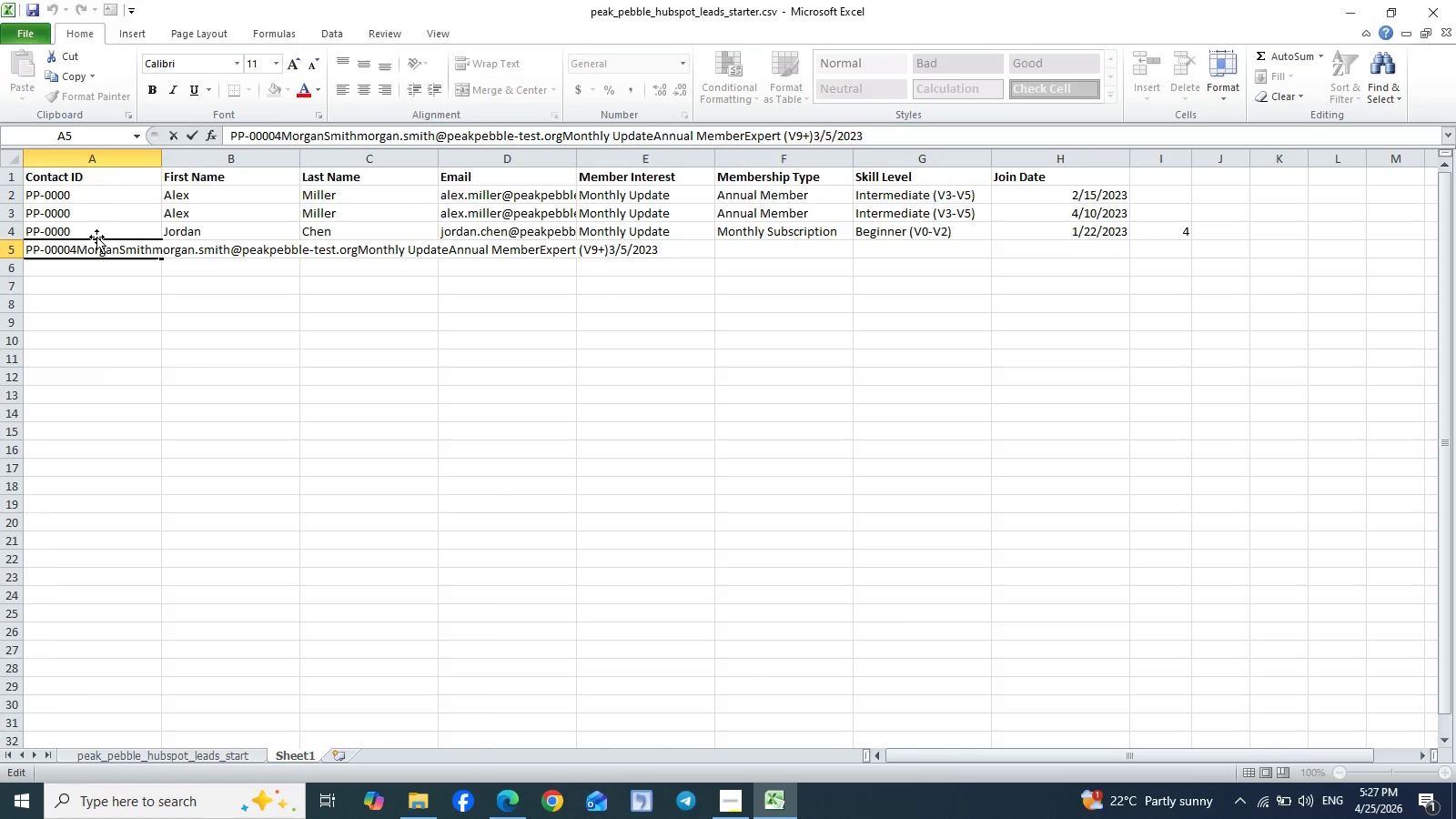 
left_click([85, 201])
 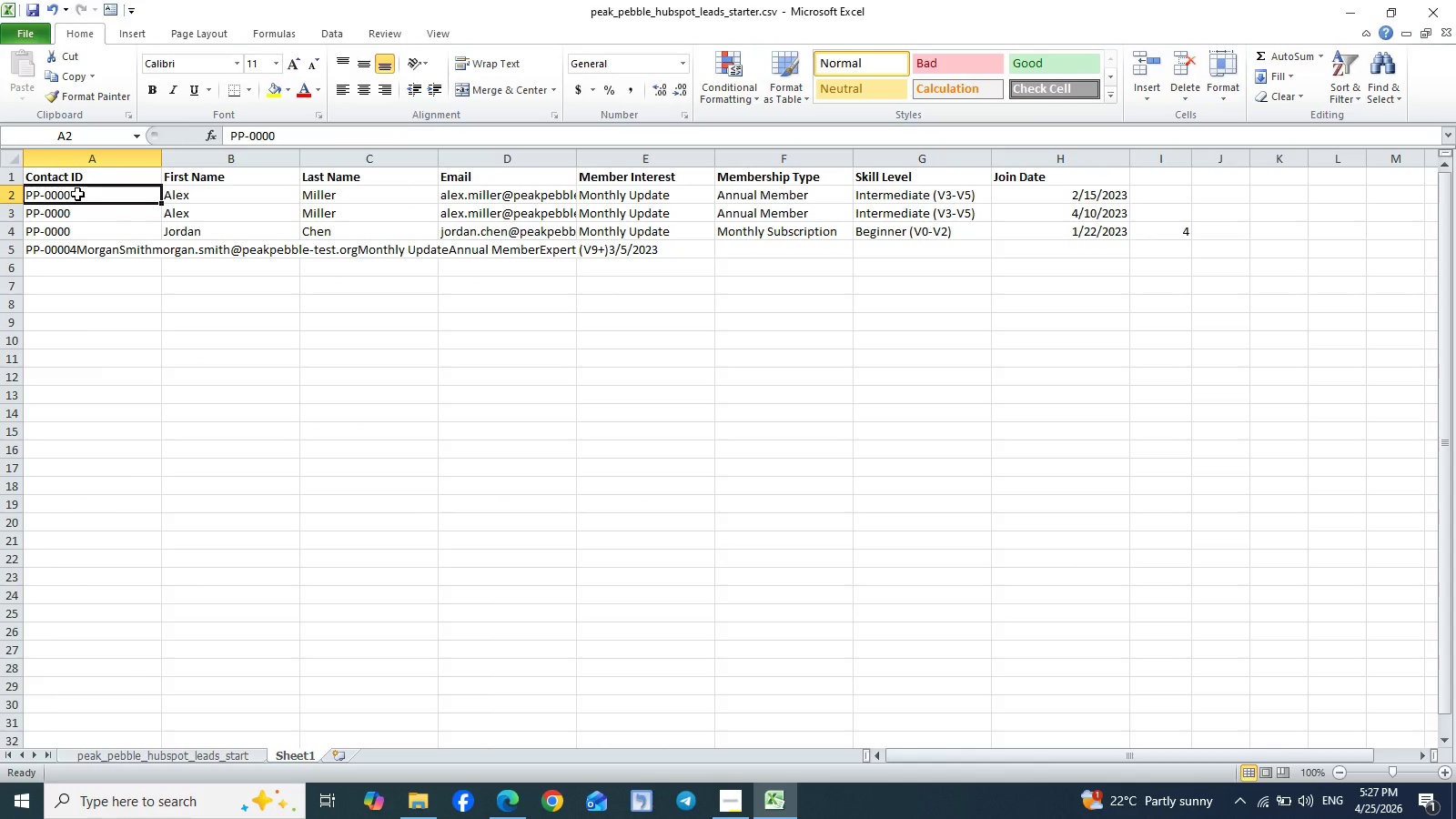 
double_click([77, 194])
 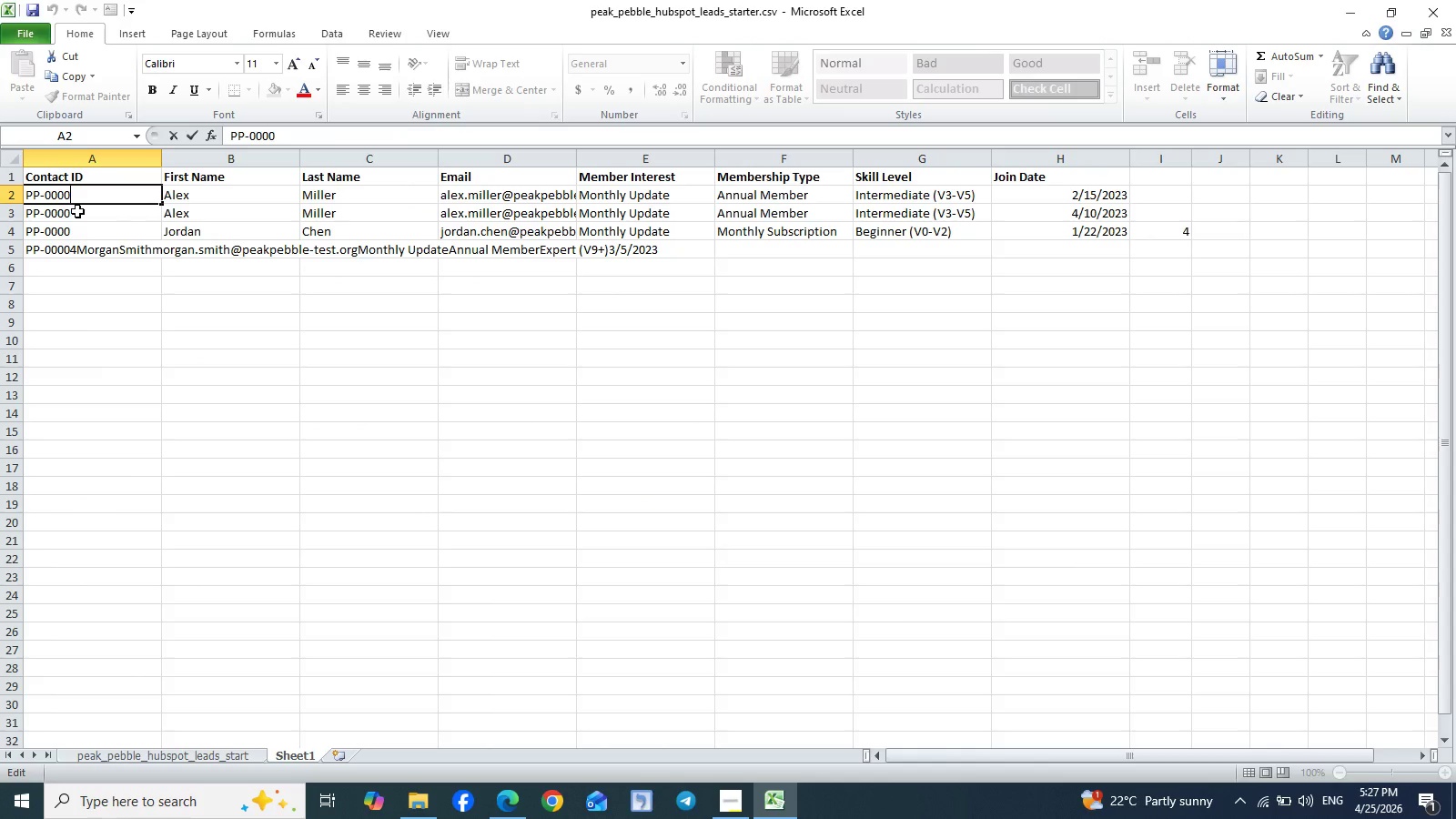 
double_click([77, 211])
 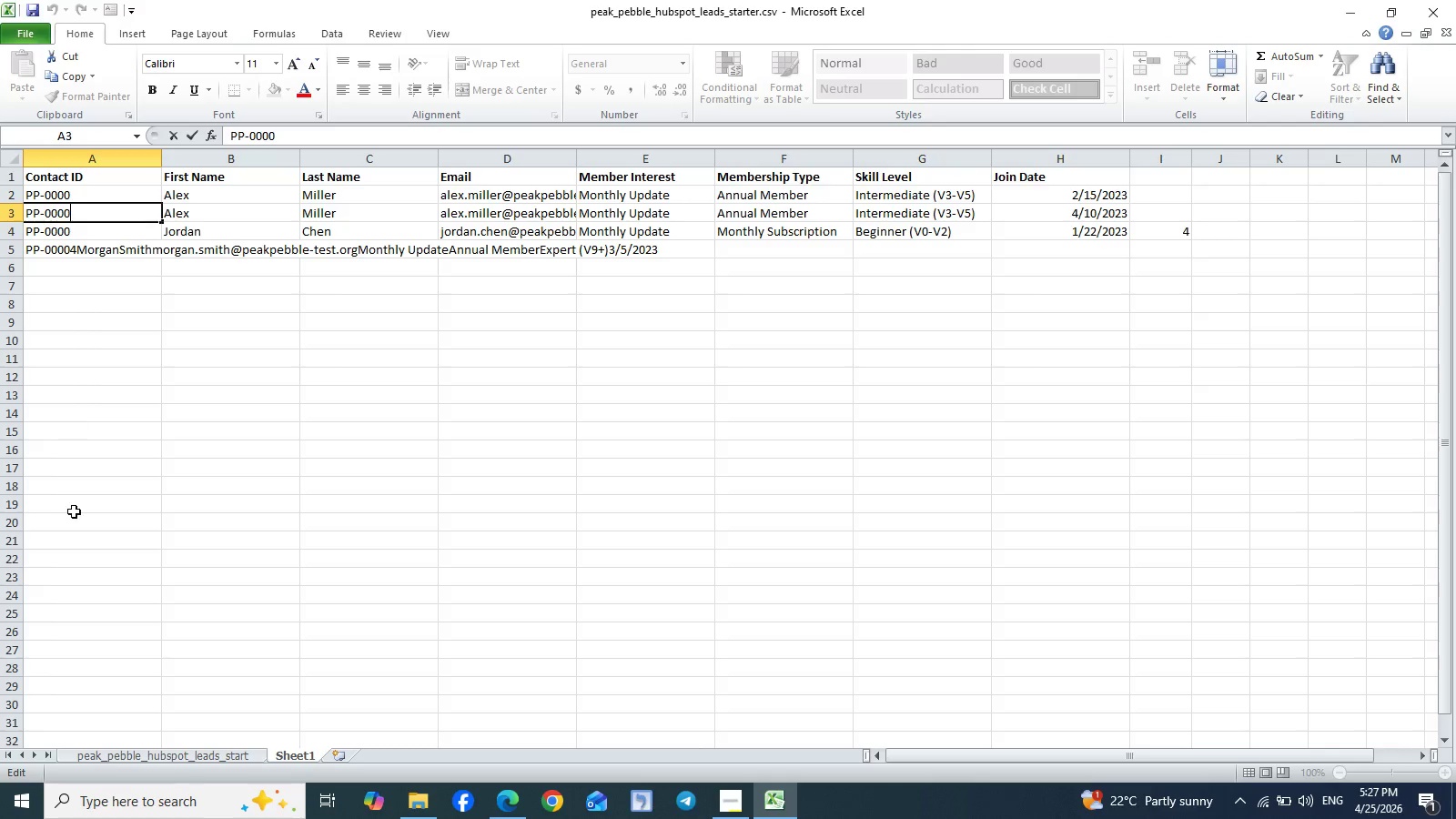 
wait(5.89)
 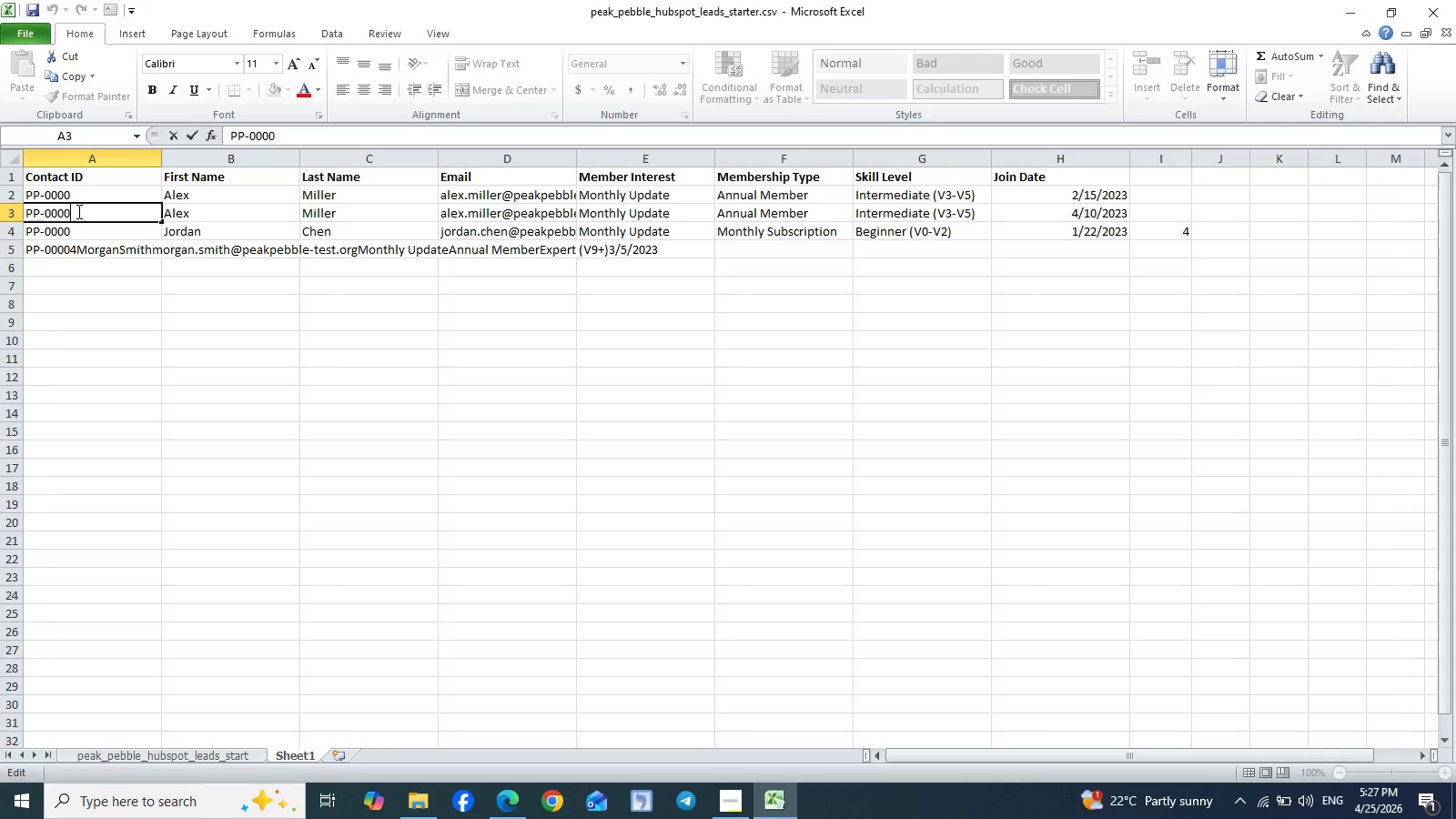 
left_click([195, 753])
 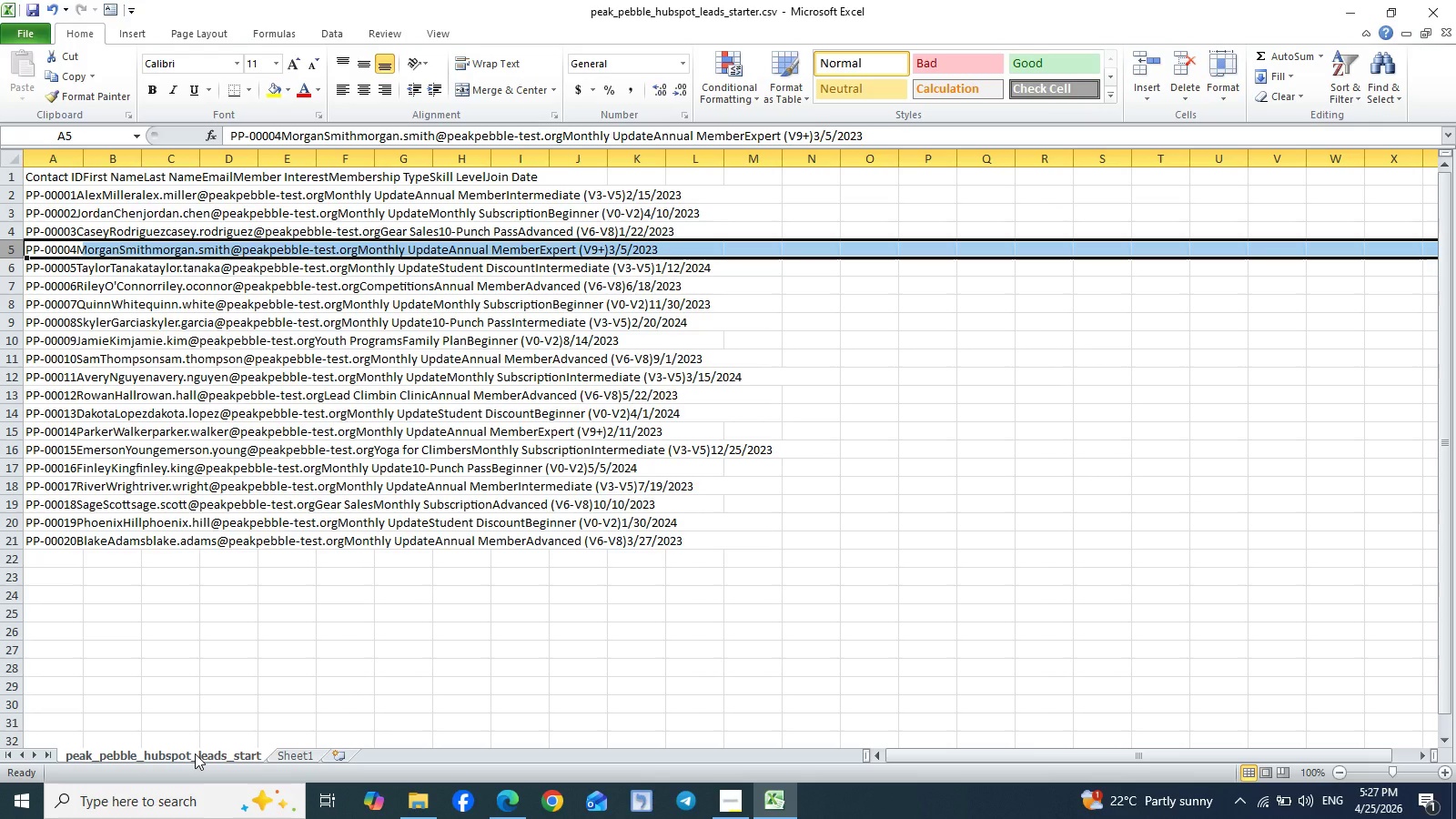 
wait(7.0)
 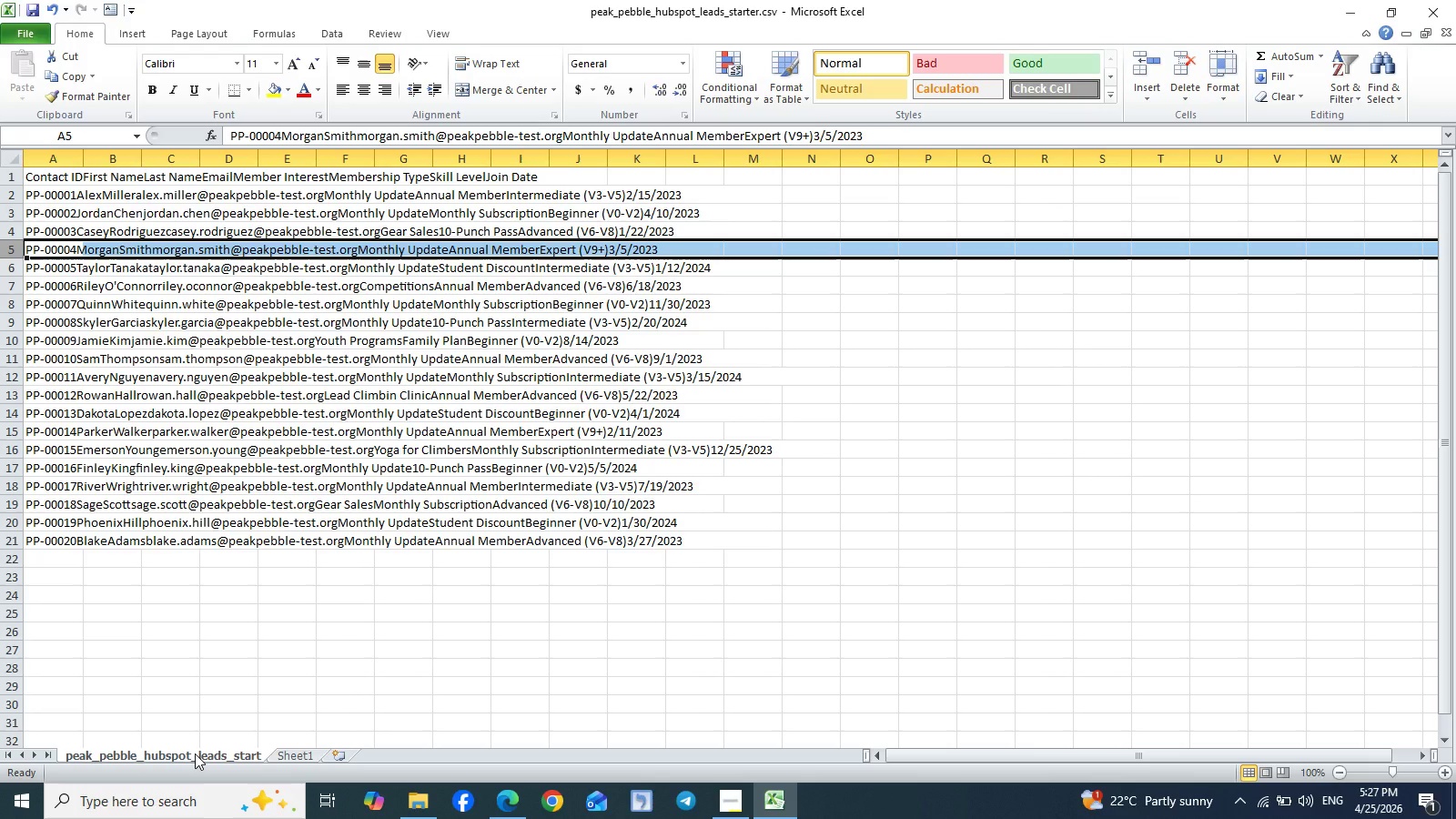 
left_click([195, 753])
 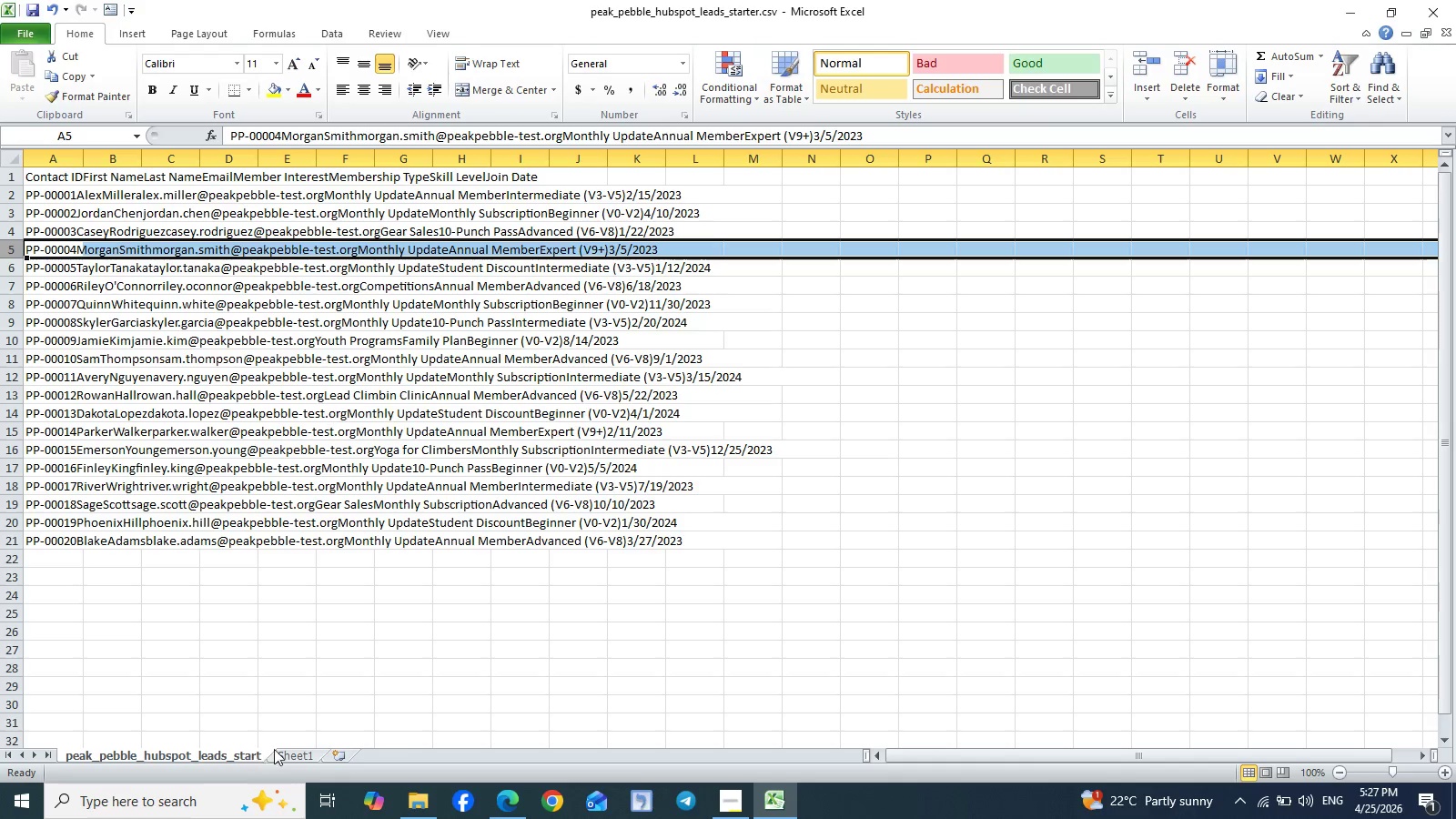 
left_click([290, 751])
 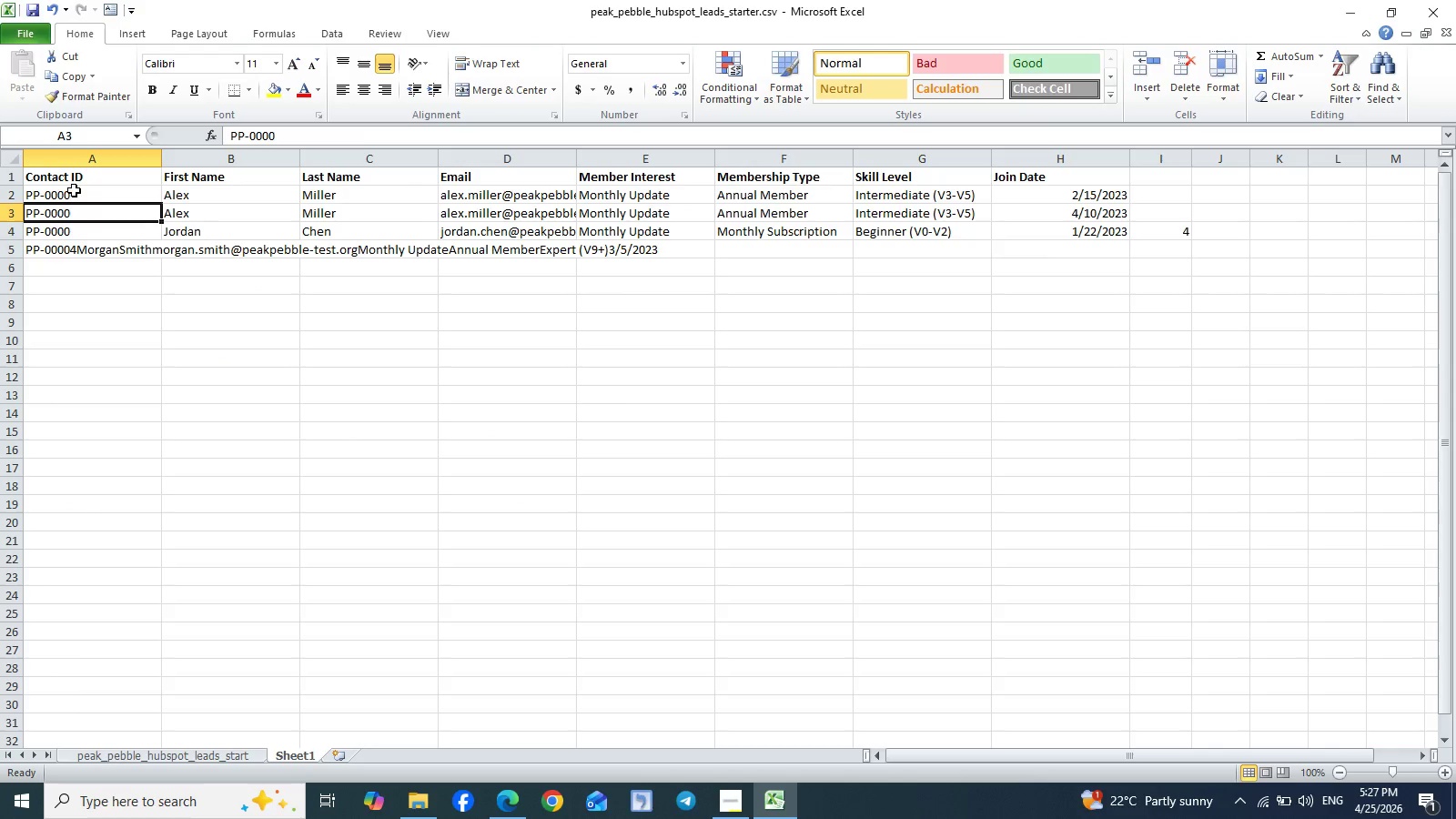 
double_click([76, 190])
 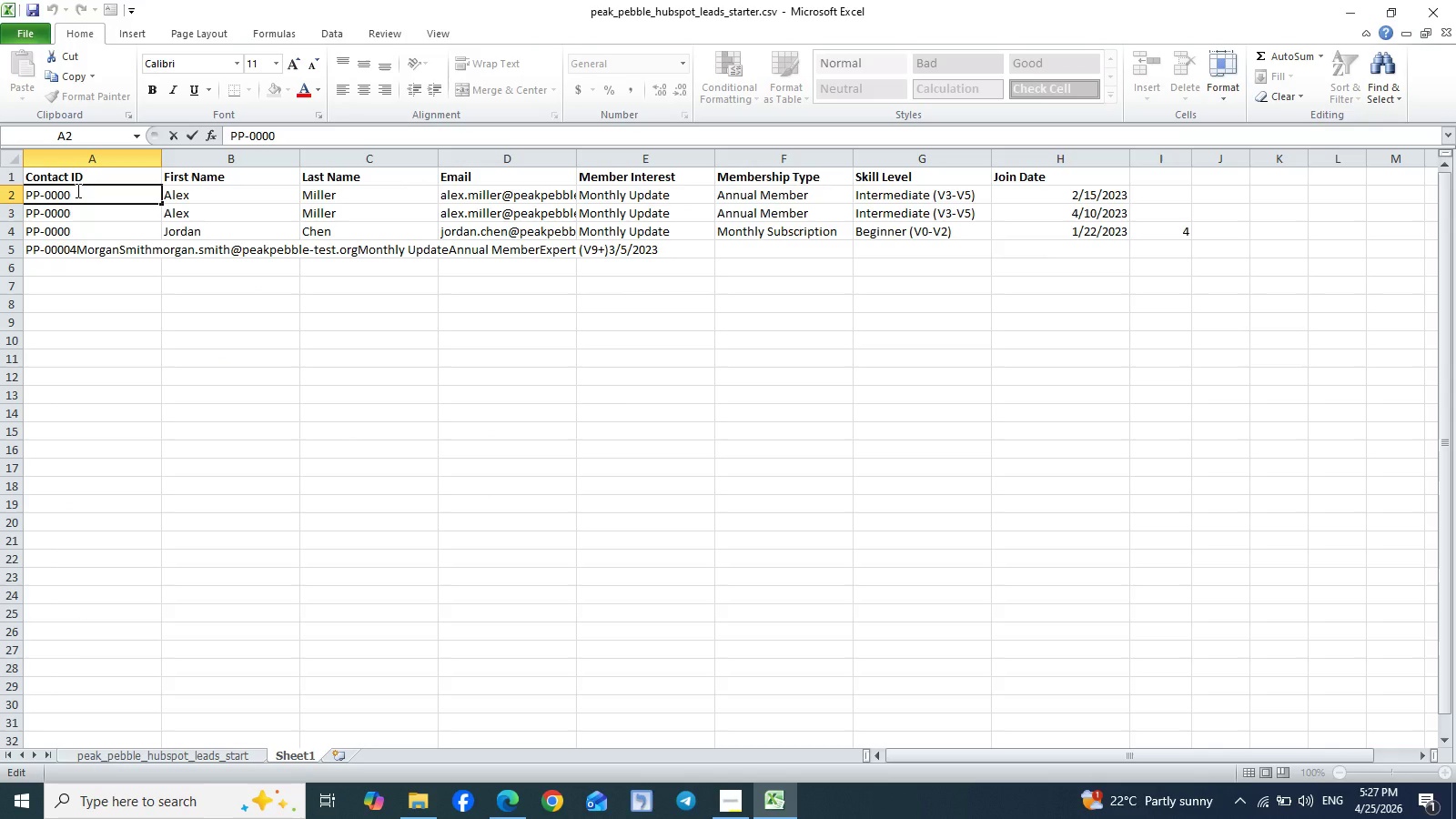 
key(1)
 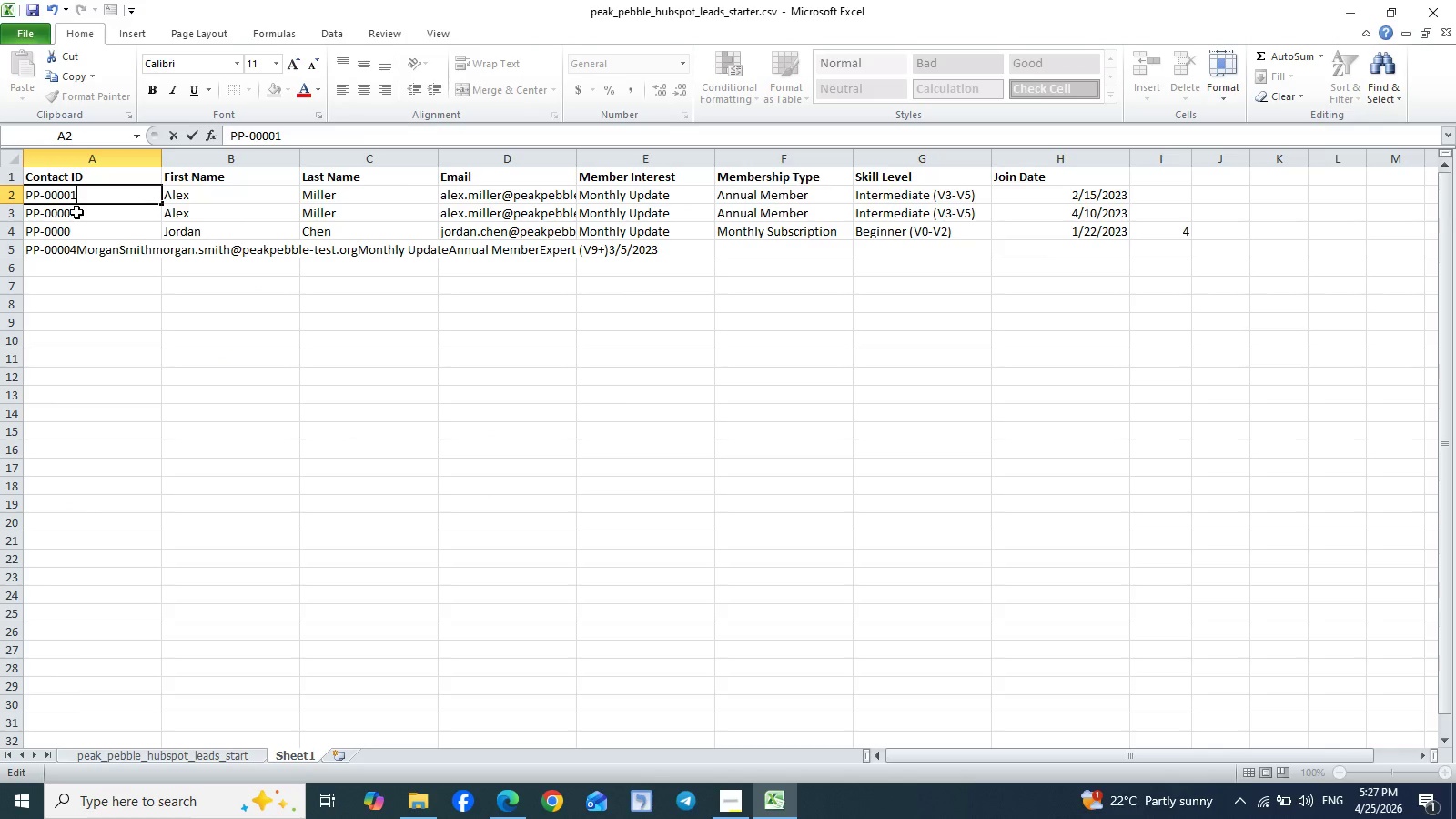 
double_click([76, 212])
 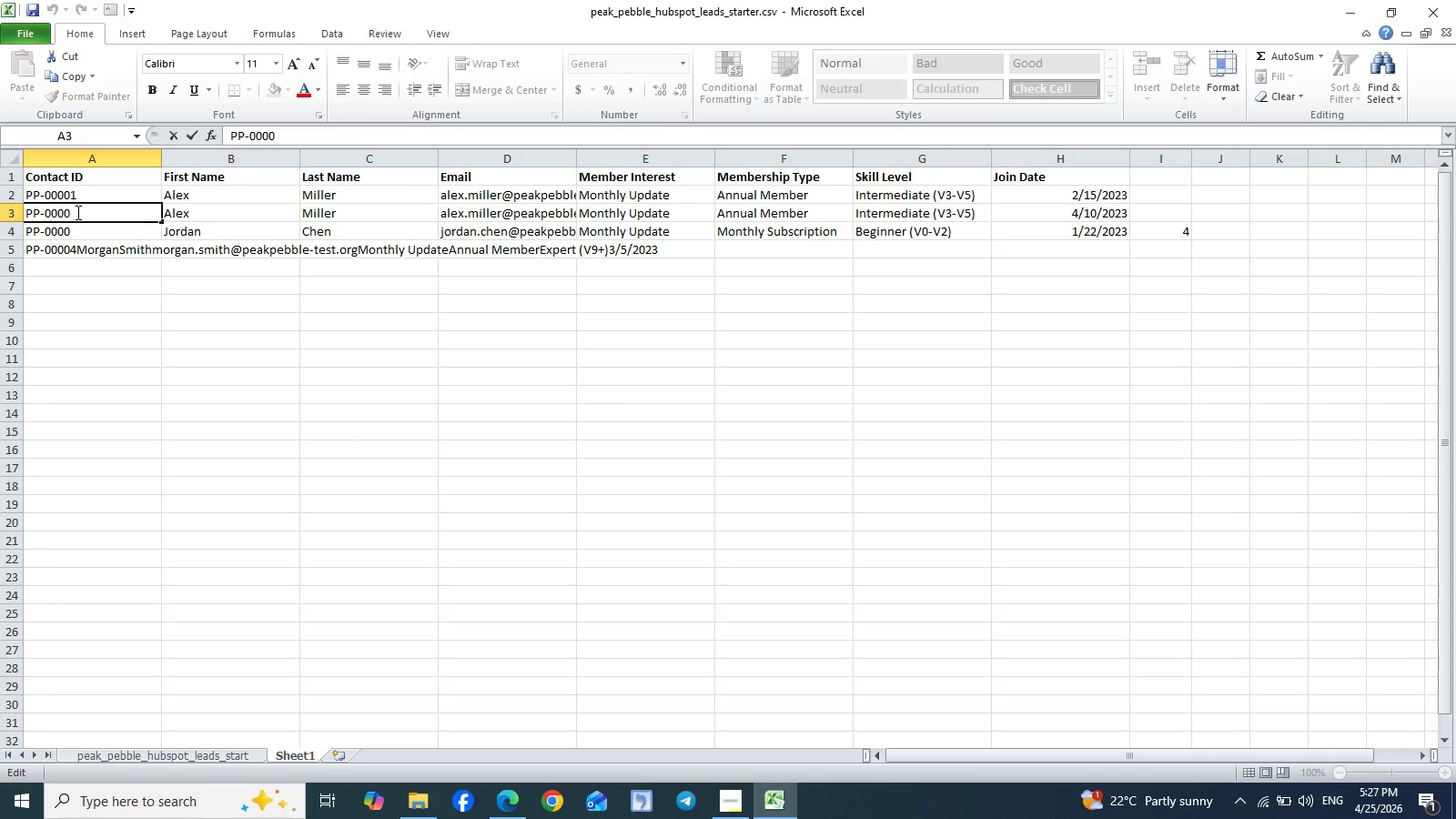 
key(2)
 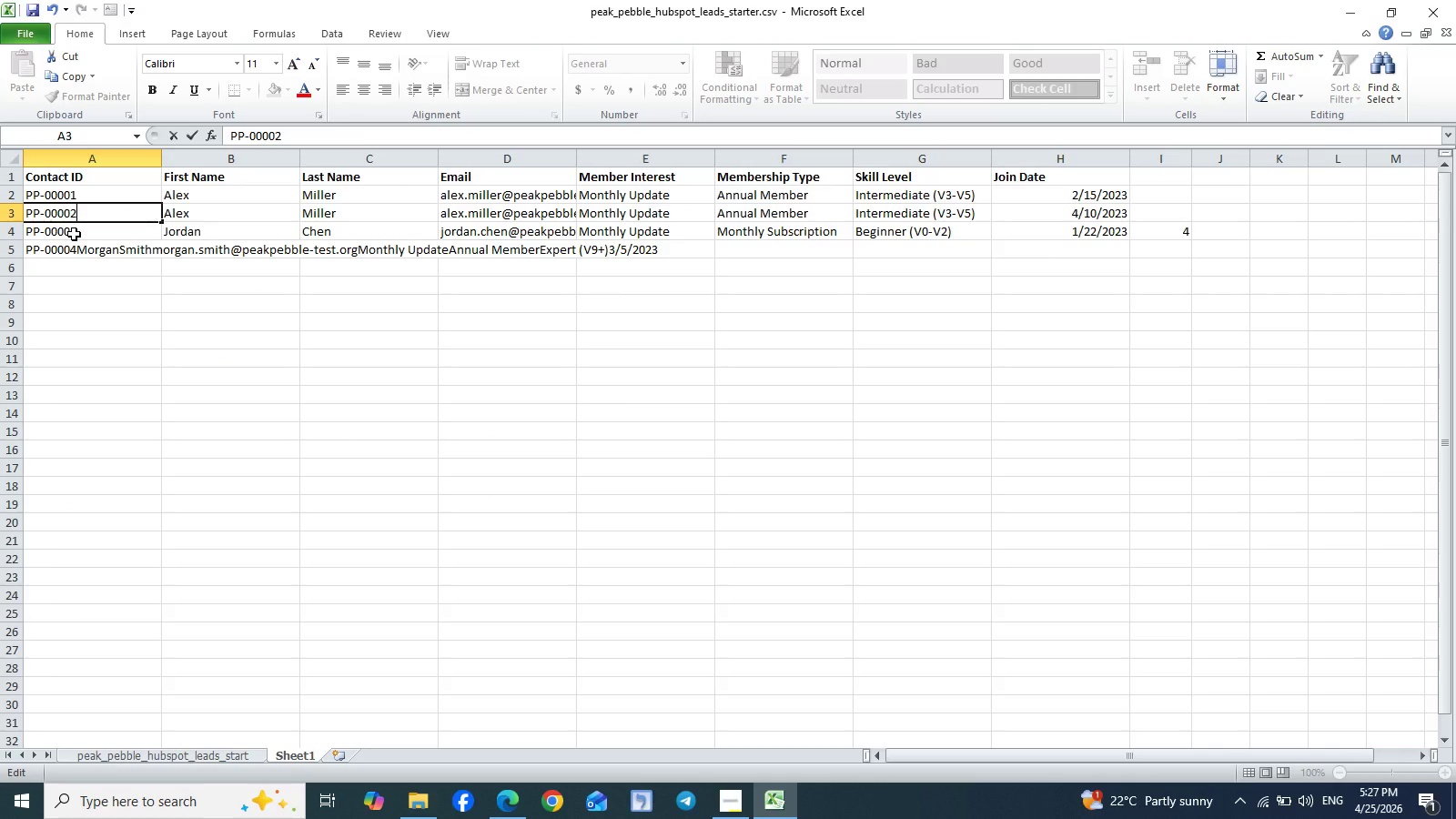 
double_click([74, 234])
 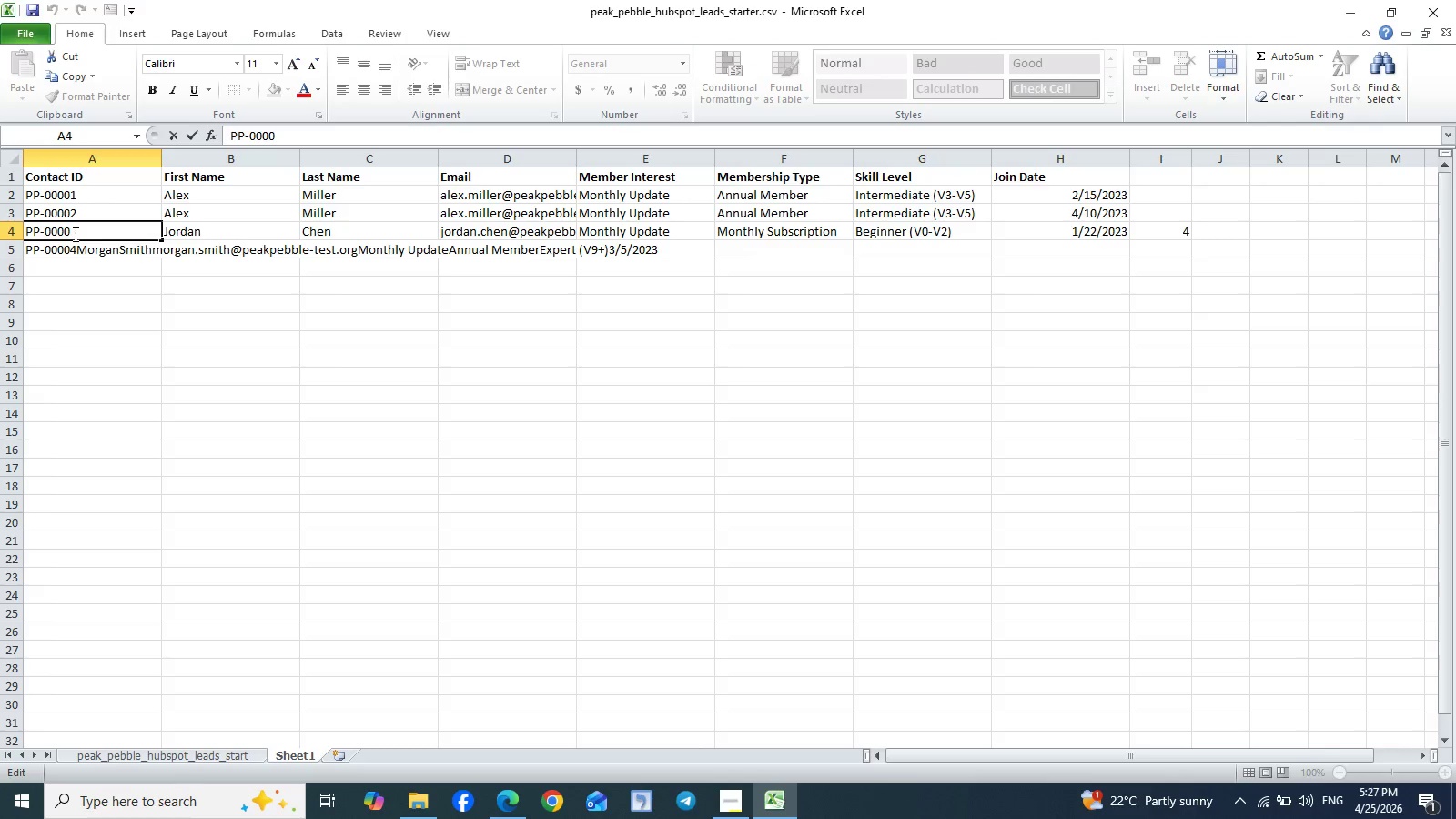 
key(3)
 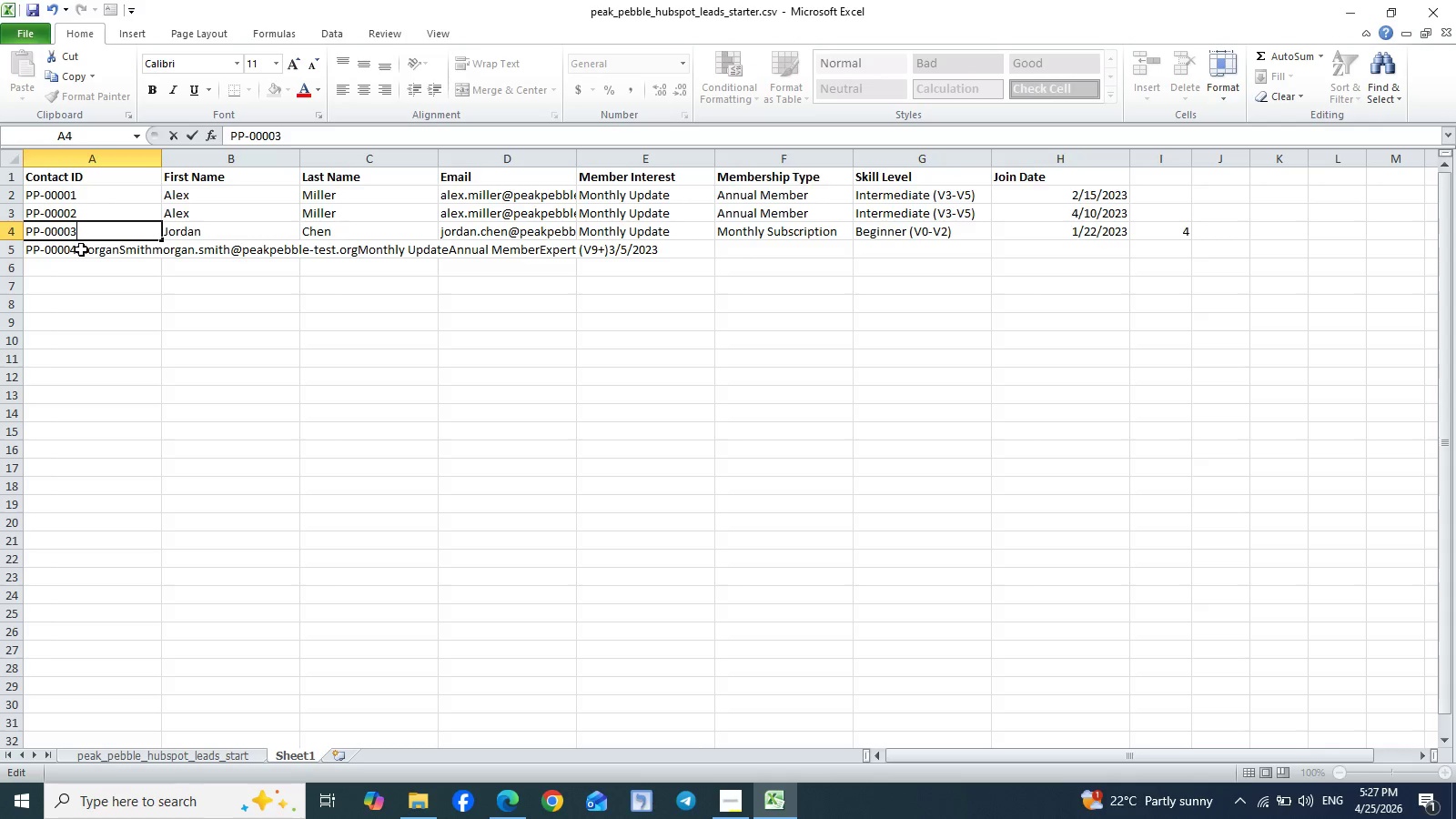 
double_click([76, 249])
 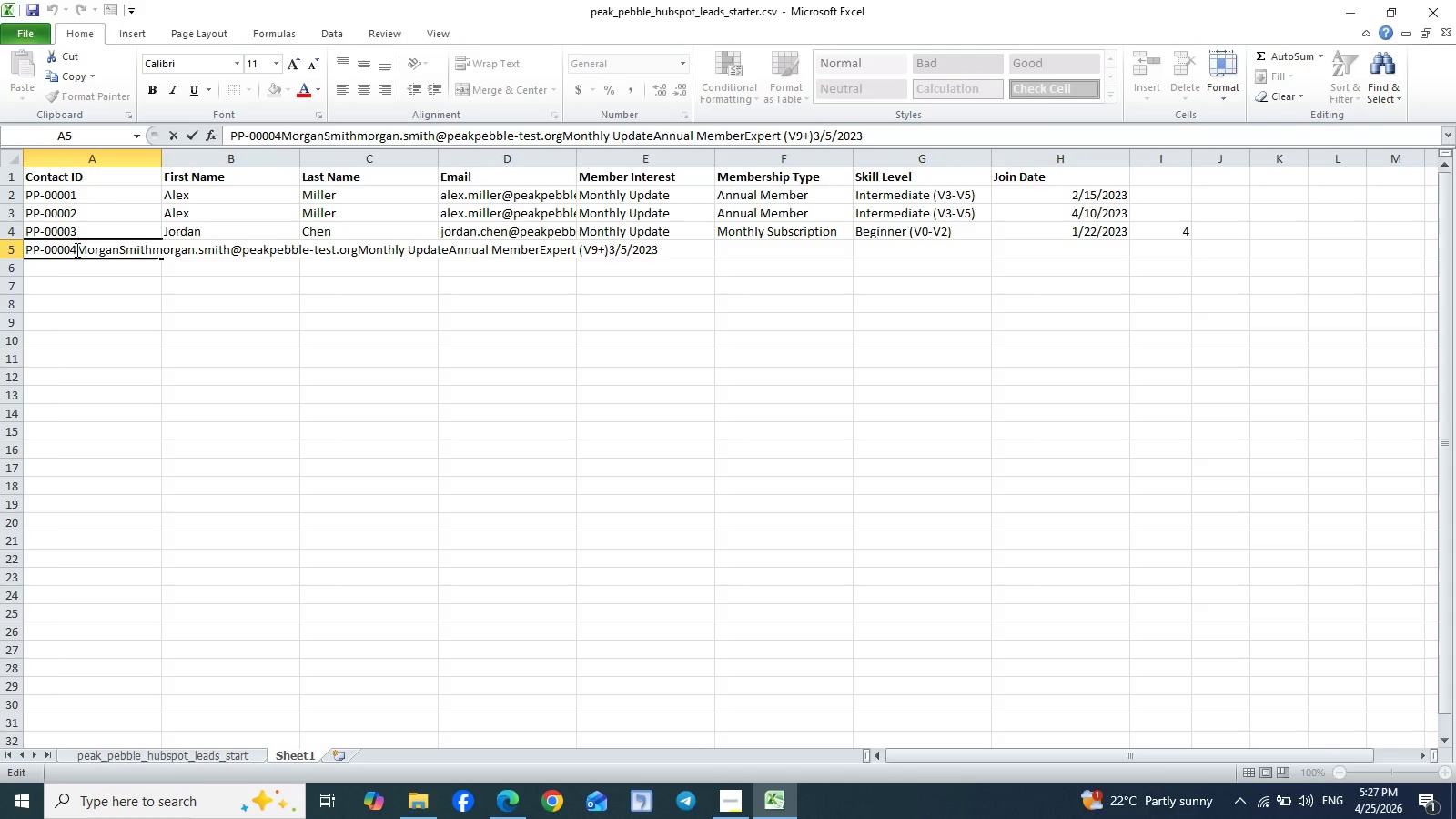 
left_click_drag(start_coordinate=[76, 249], to_coordinate=[672, 255])
 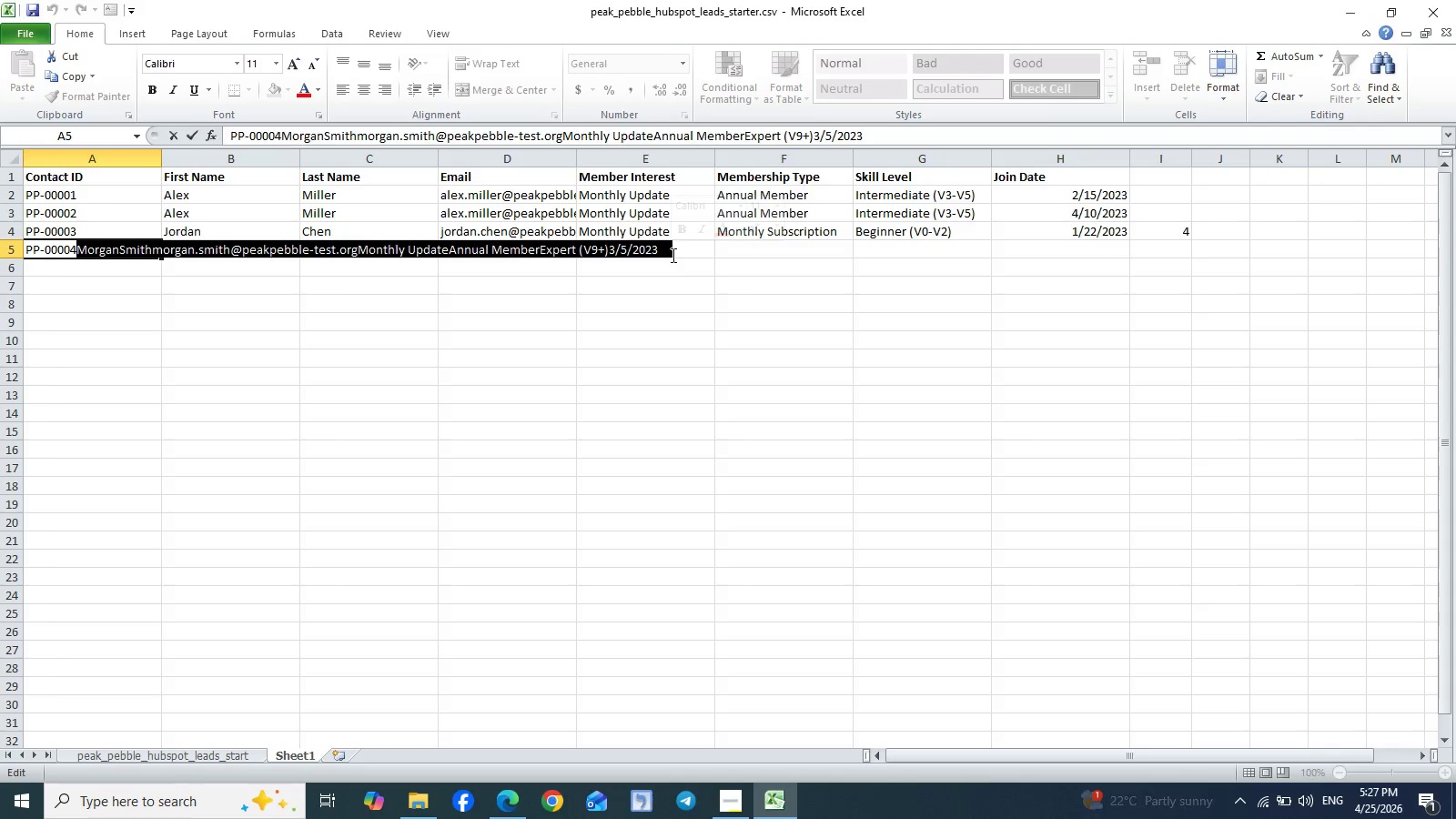 
key(Control+X)
 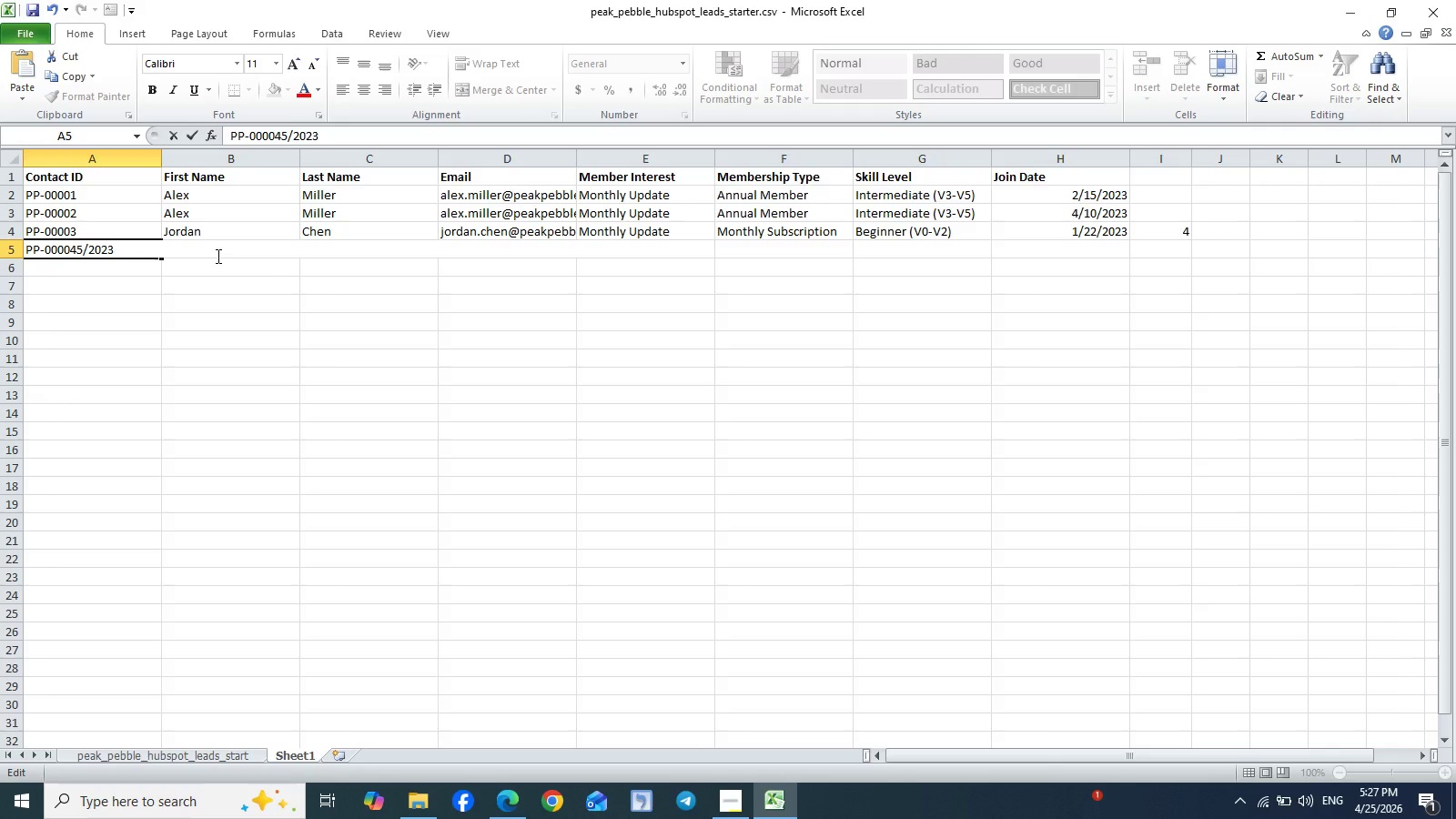 
left_click([205, 253])
 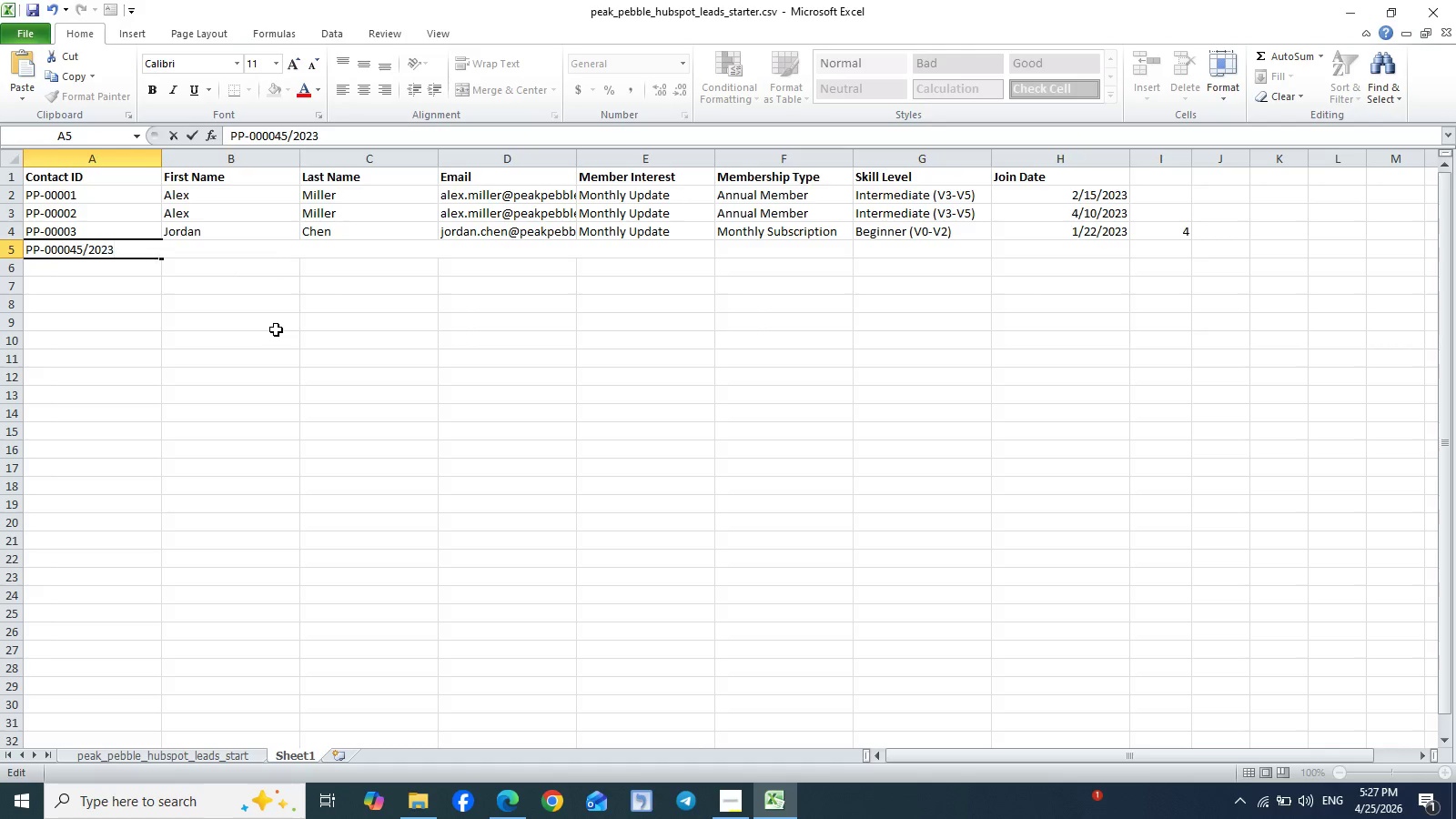 
left_click([276, 329])
 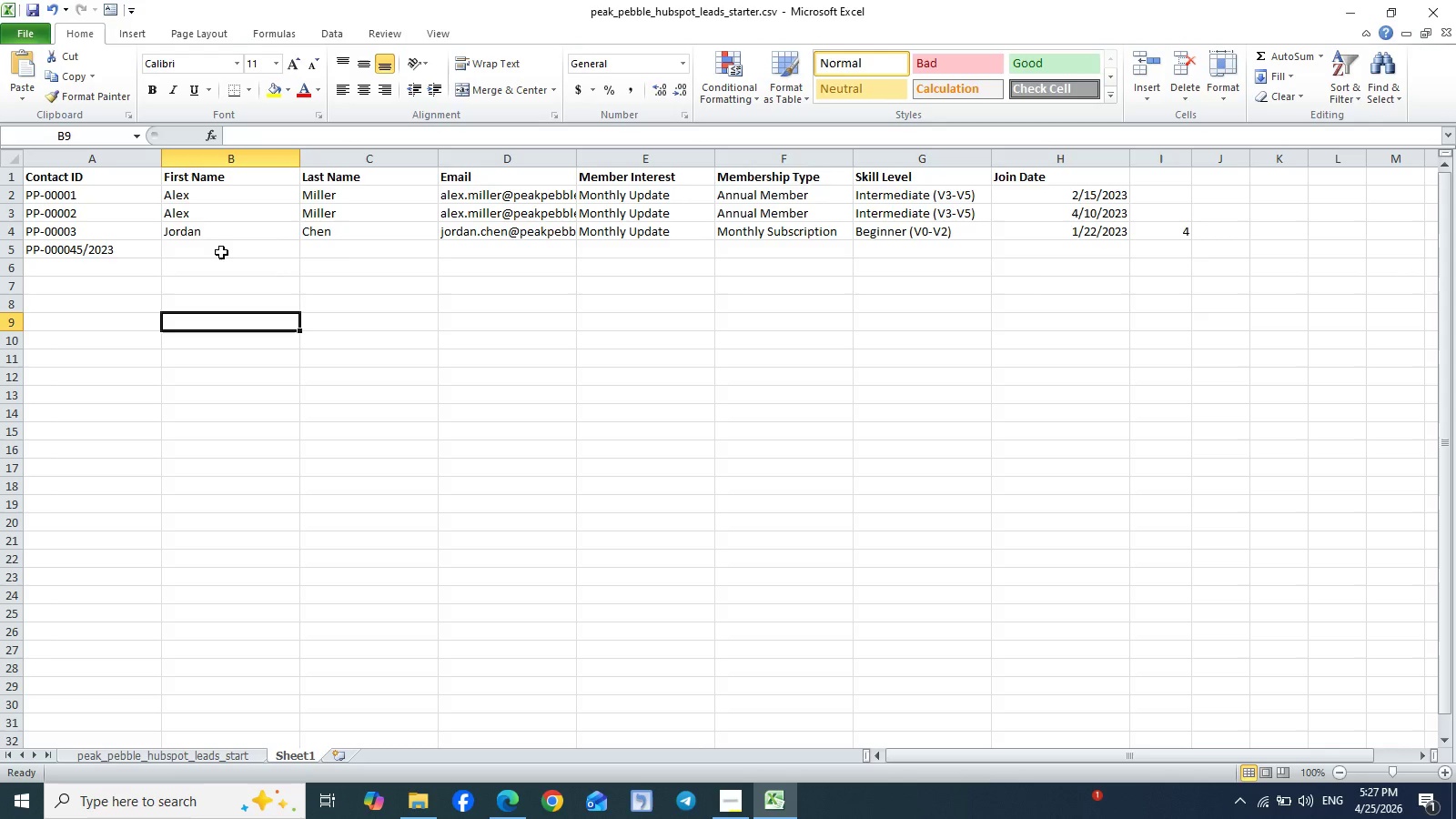 
left_click([221, 252])
 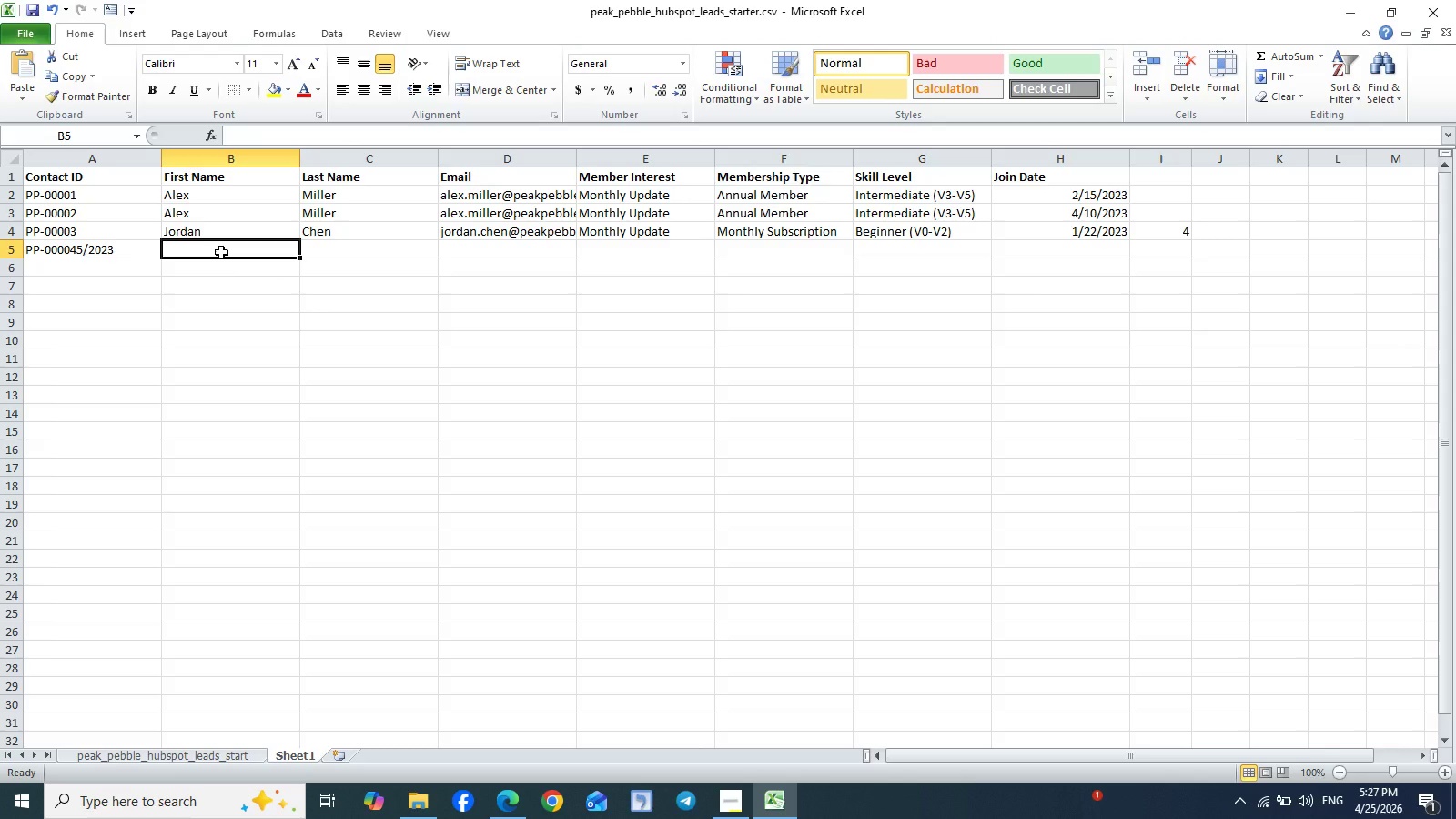 
key(Control+V)
 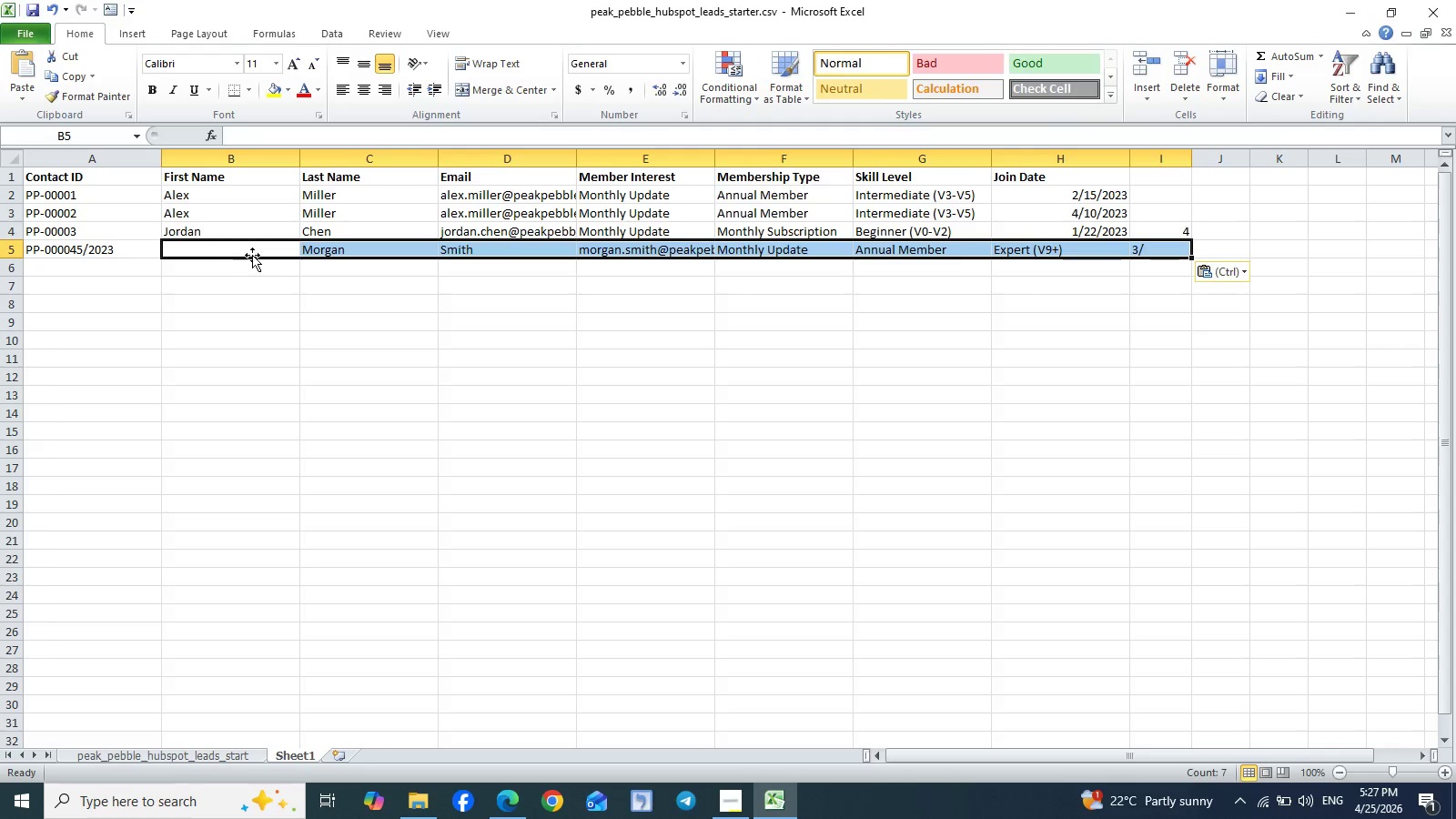 
left_click([278, 251])
 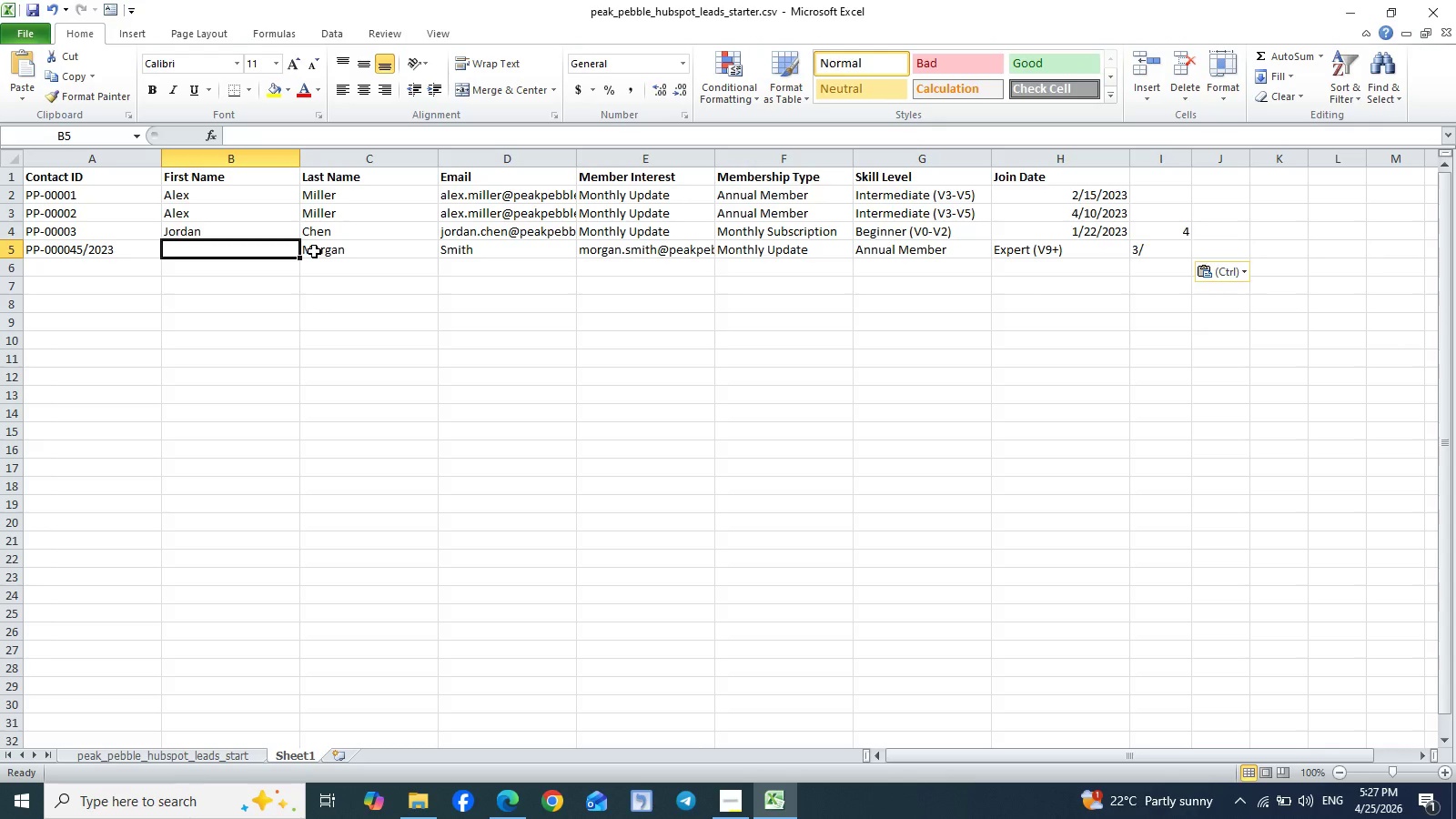 
left_click_drag(start_coordinate=[312, 251], to_coordinate=[1027, 252])
 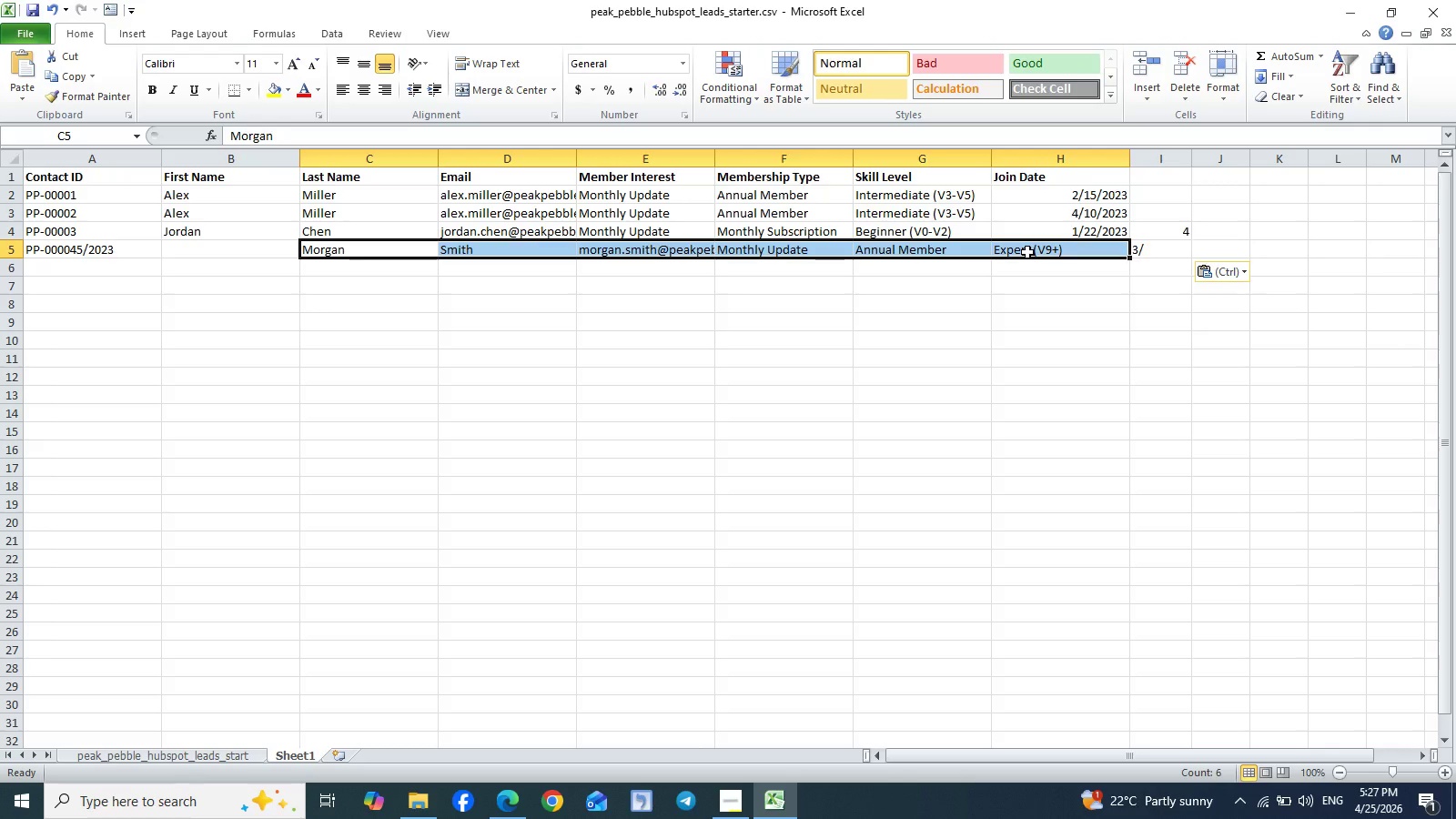 
key(Control+X)
 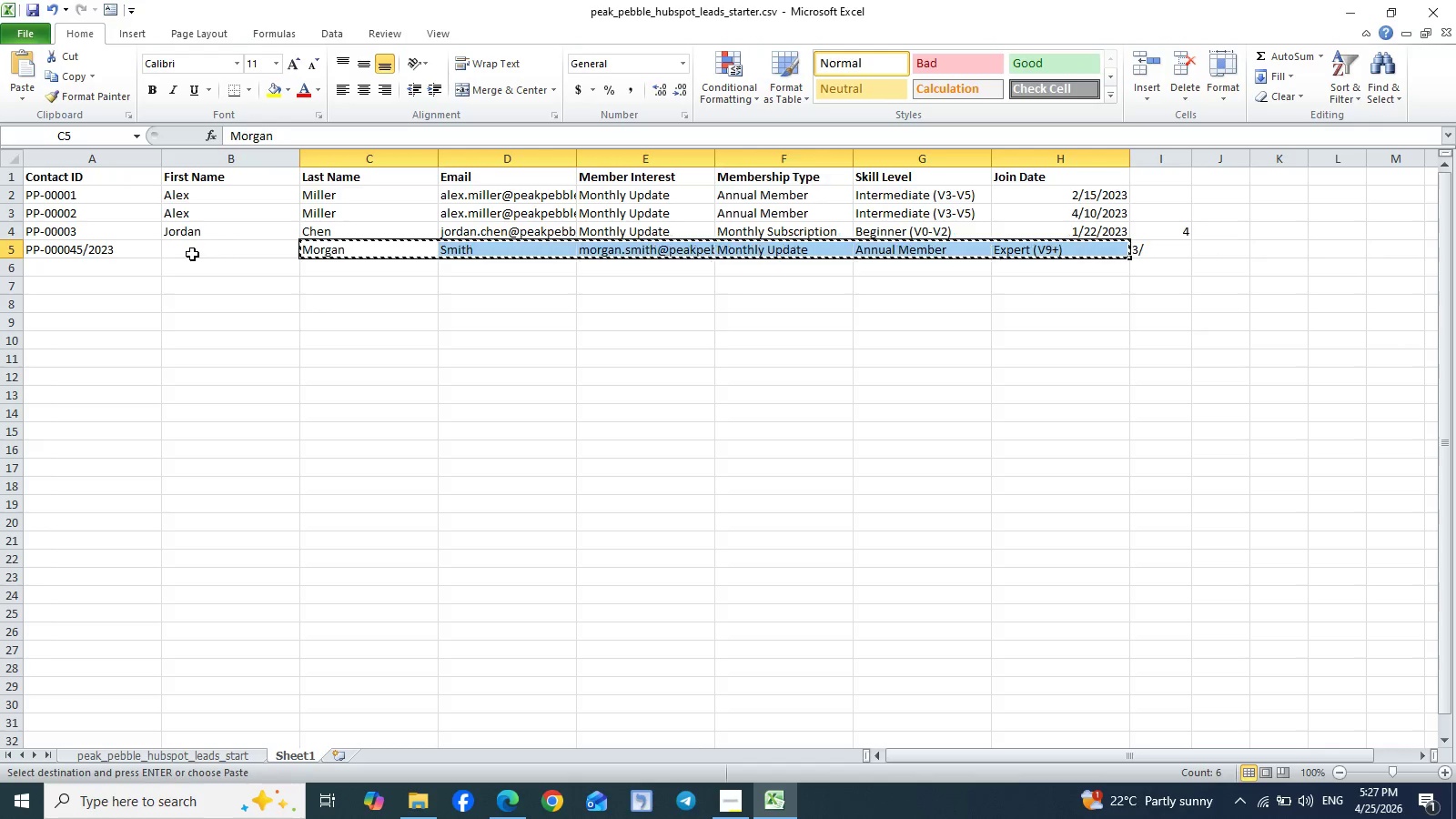 
left_click([186, 253])
 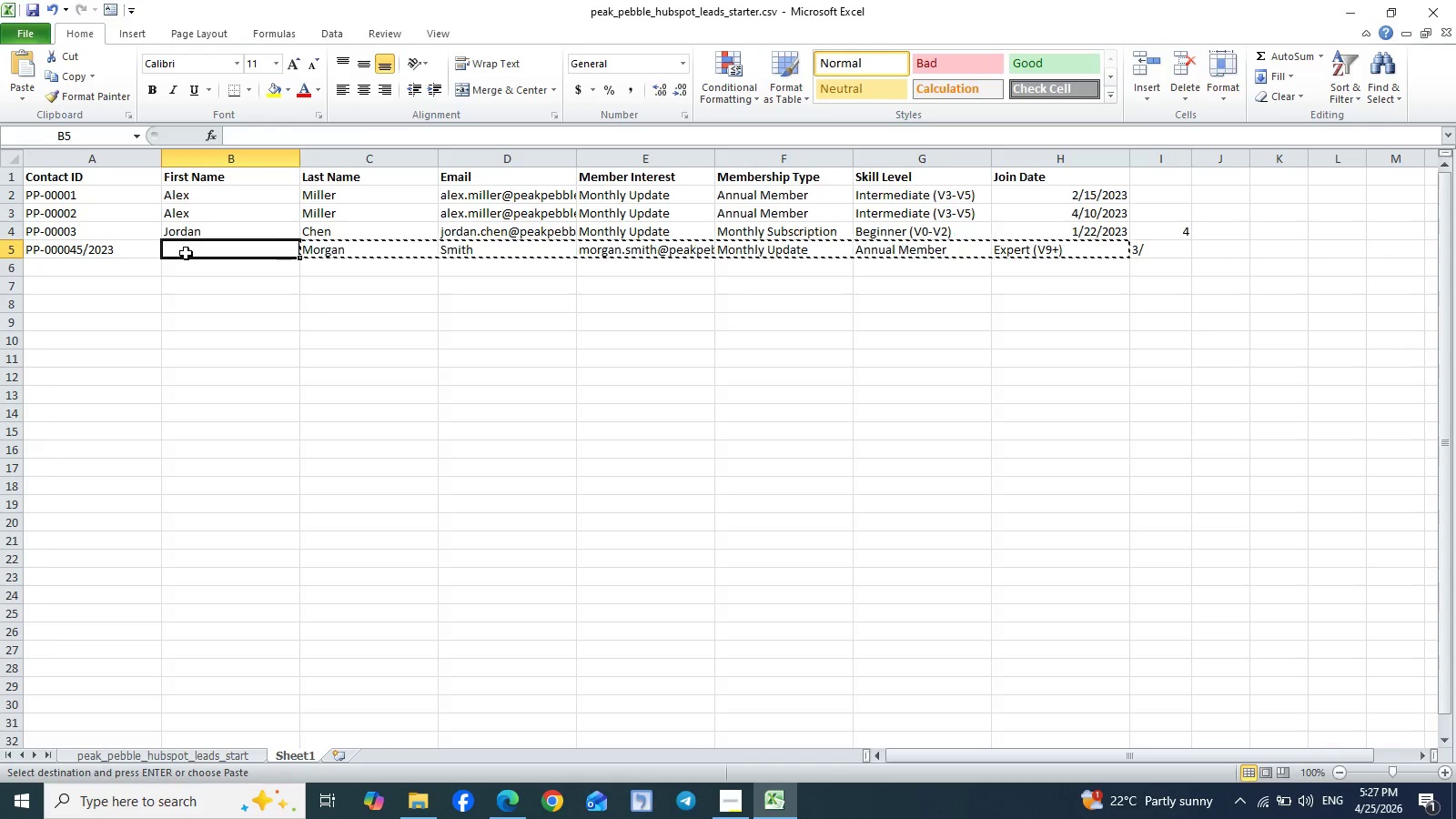 
key(Control+V)
 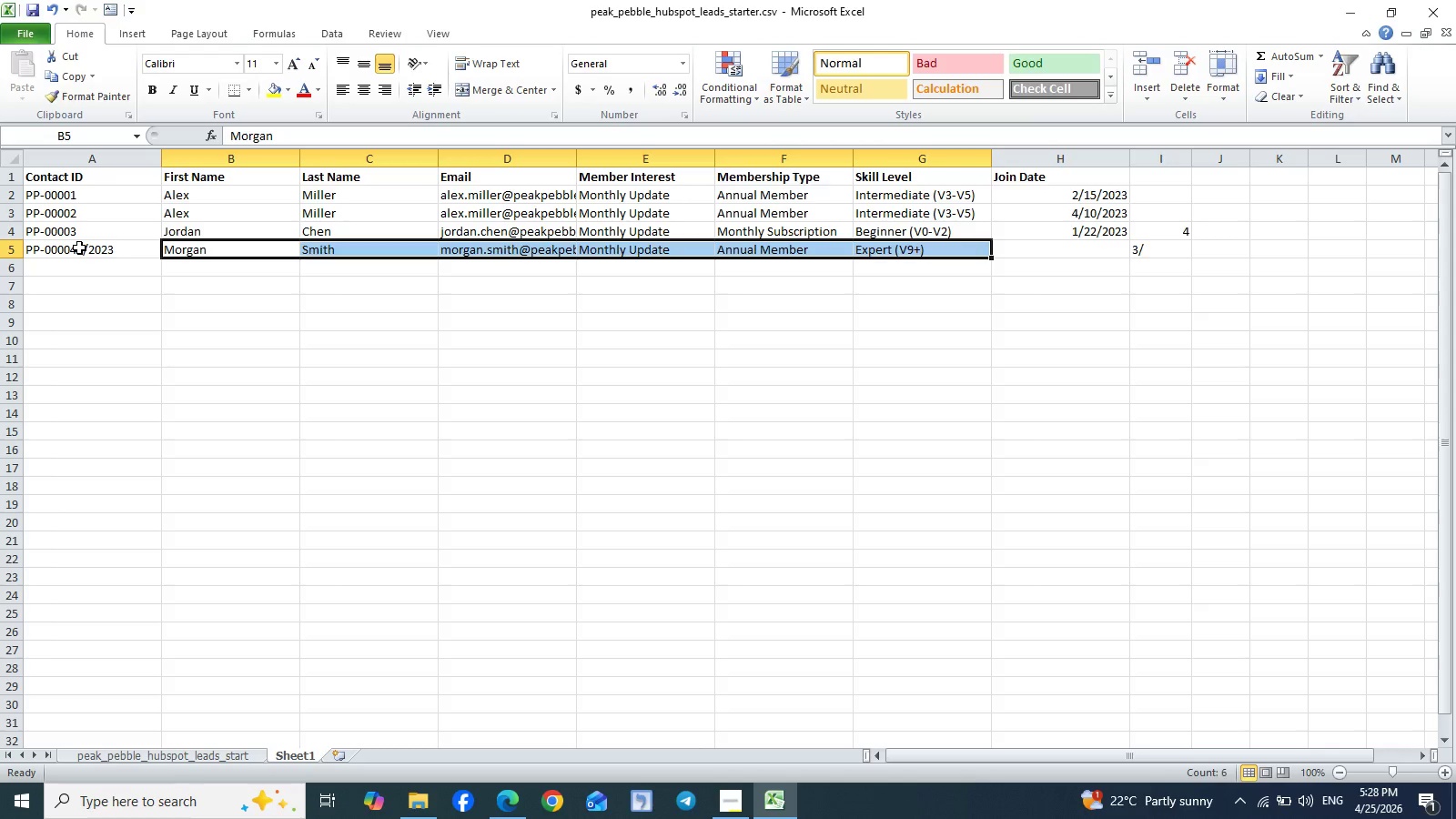 
double_click([78, 248])
 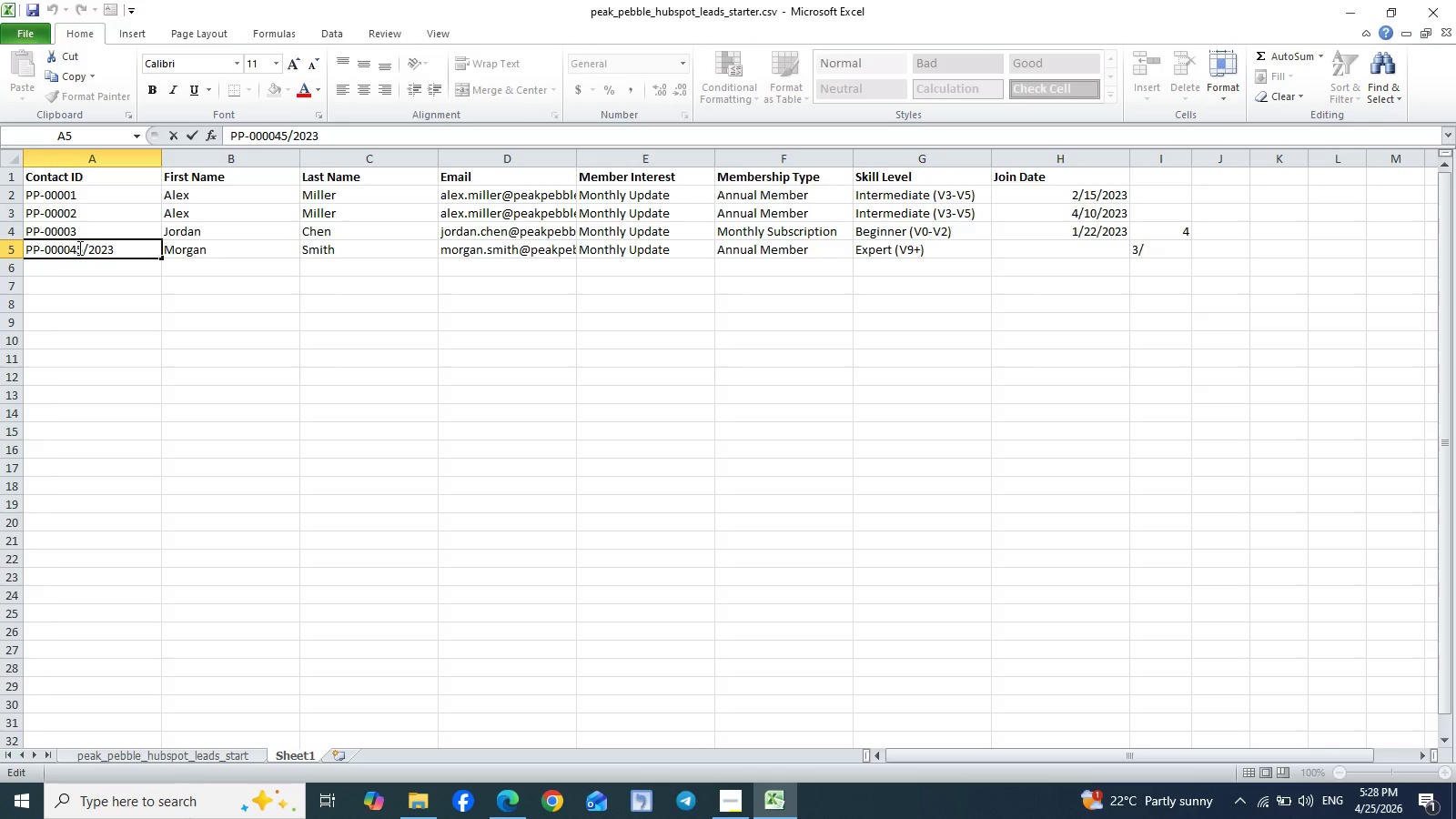 
left_click_drag(start_coordinate=[78, 248], to_coordinate=[119, 248])
 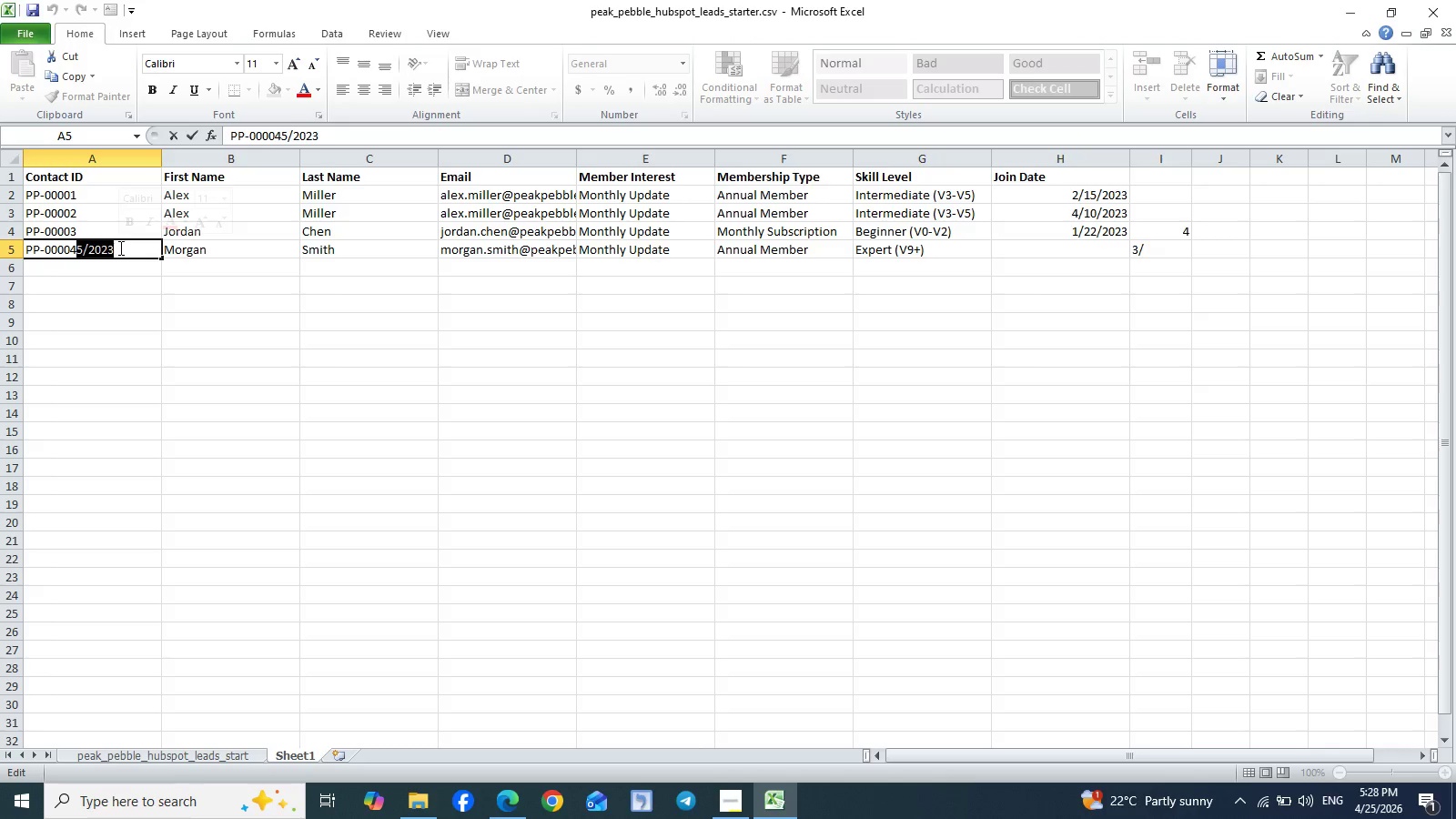 
key(Backspace)
 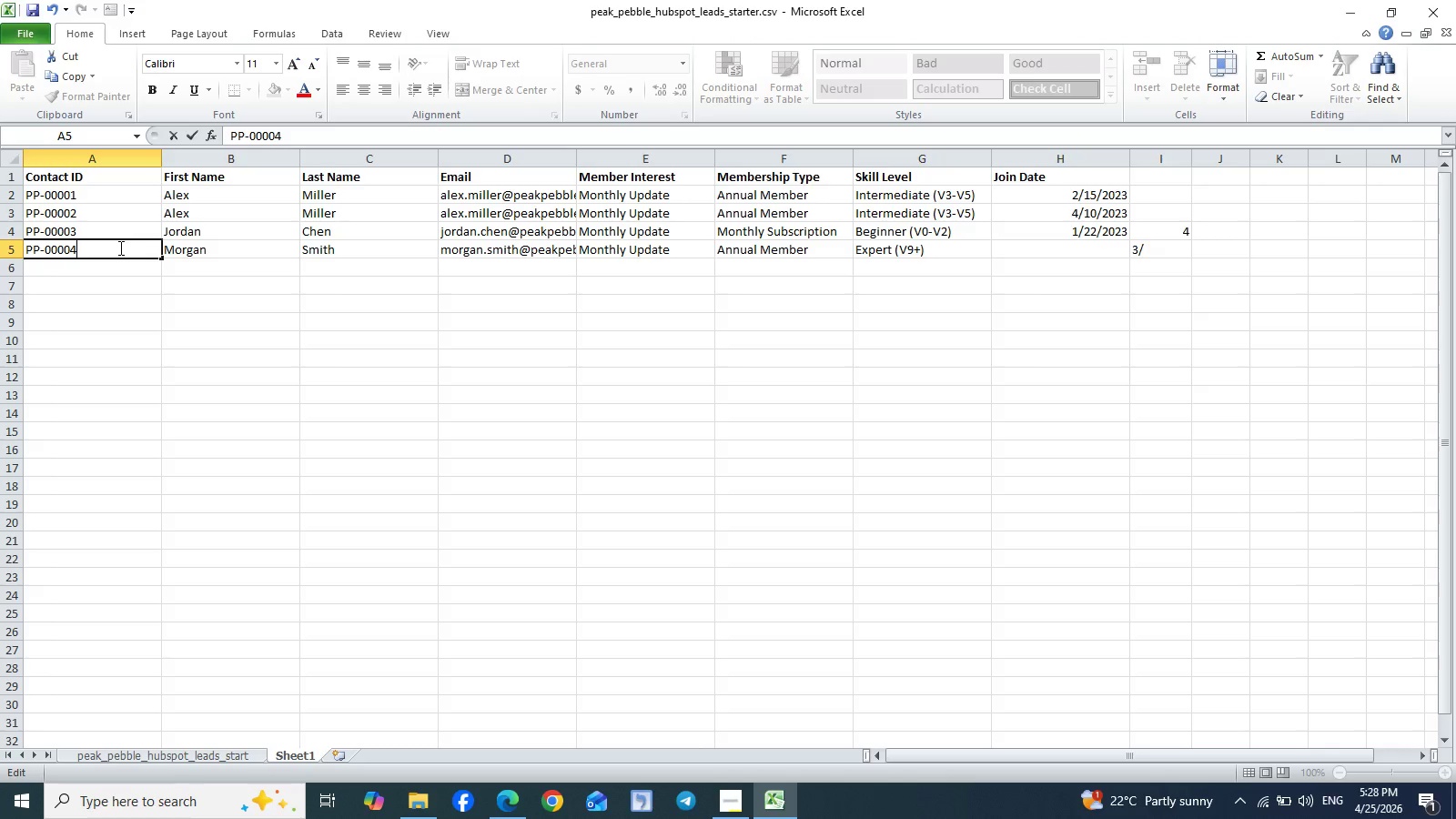 
key(Enter)
 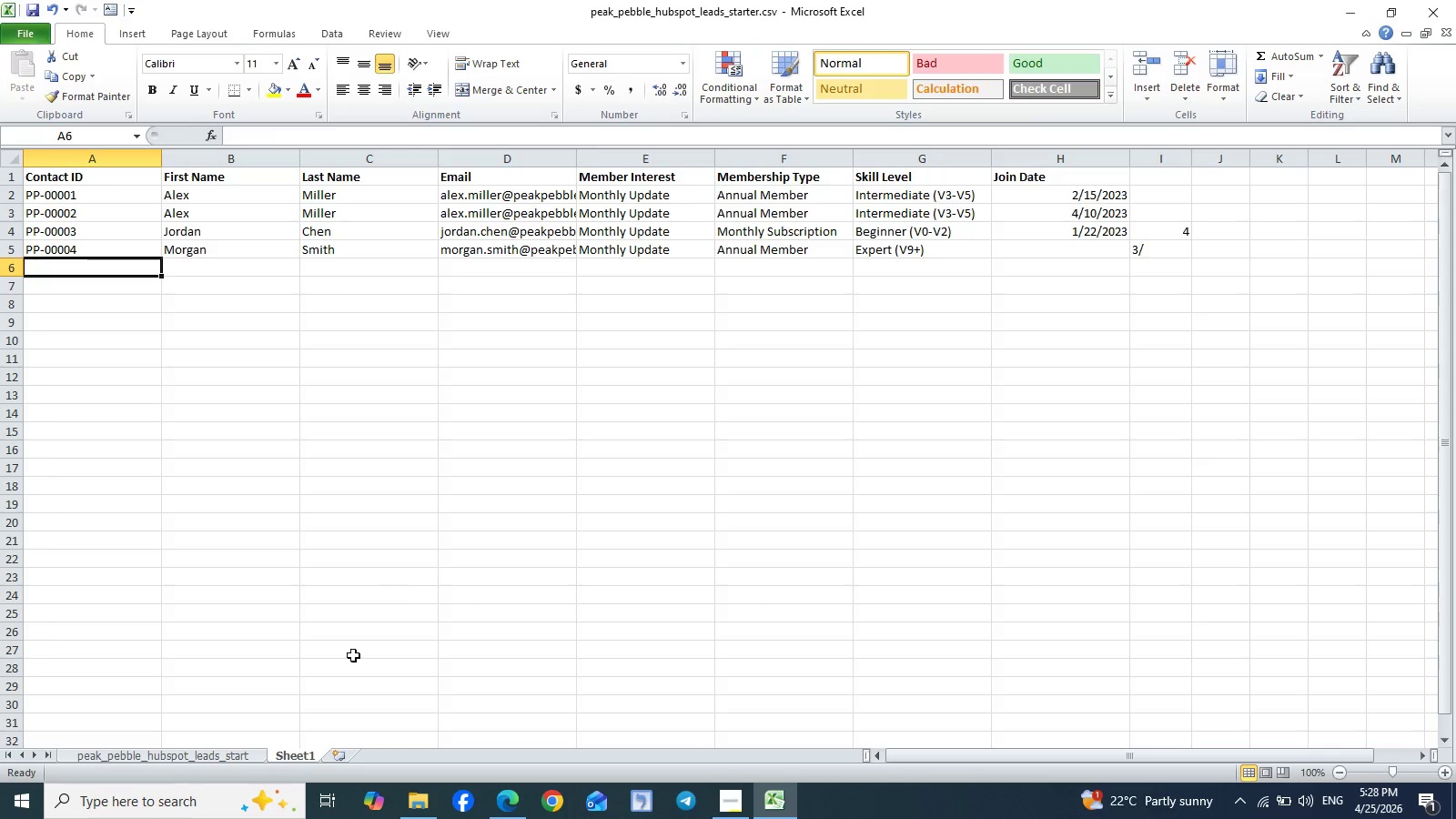 
left_click([212, 753])
 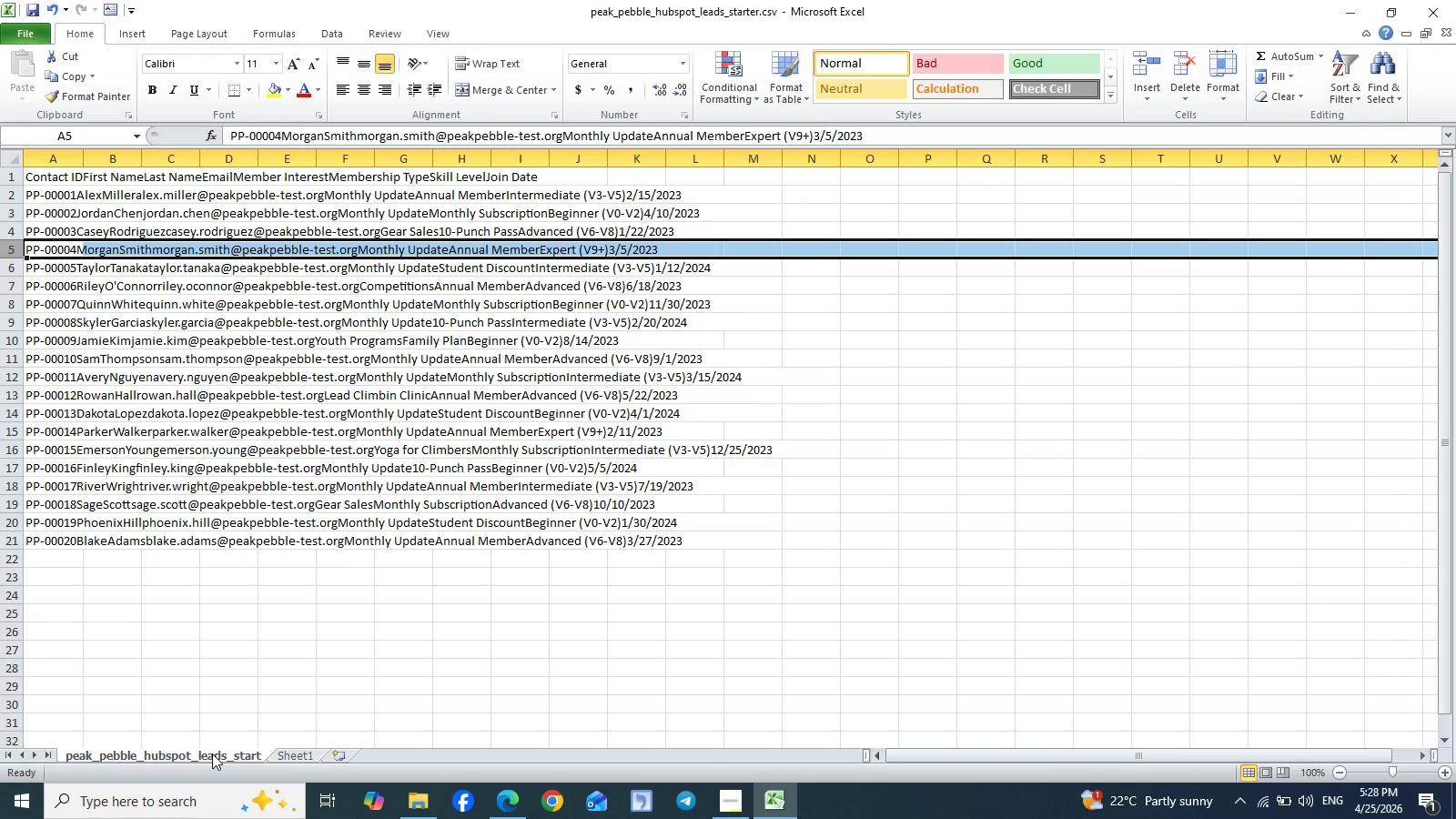 
left_click([212, 753])
 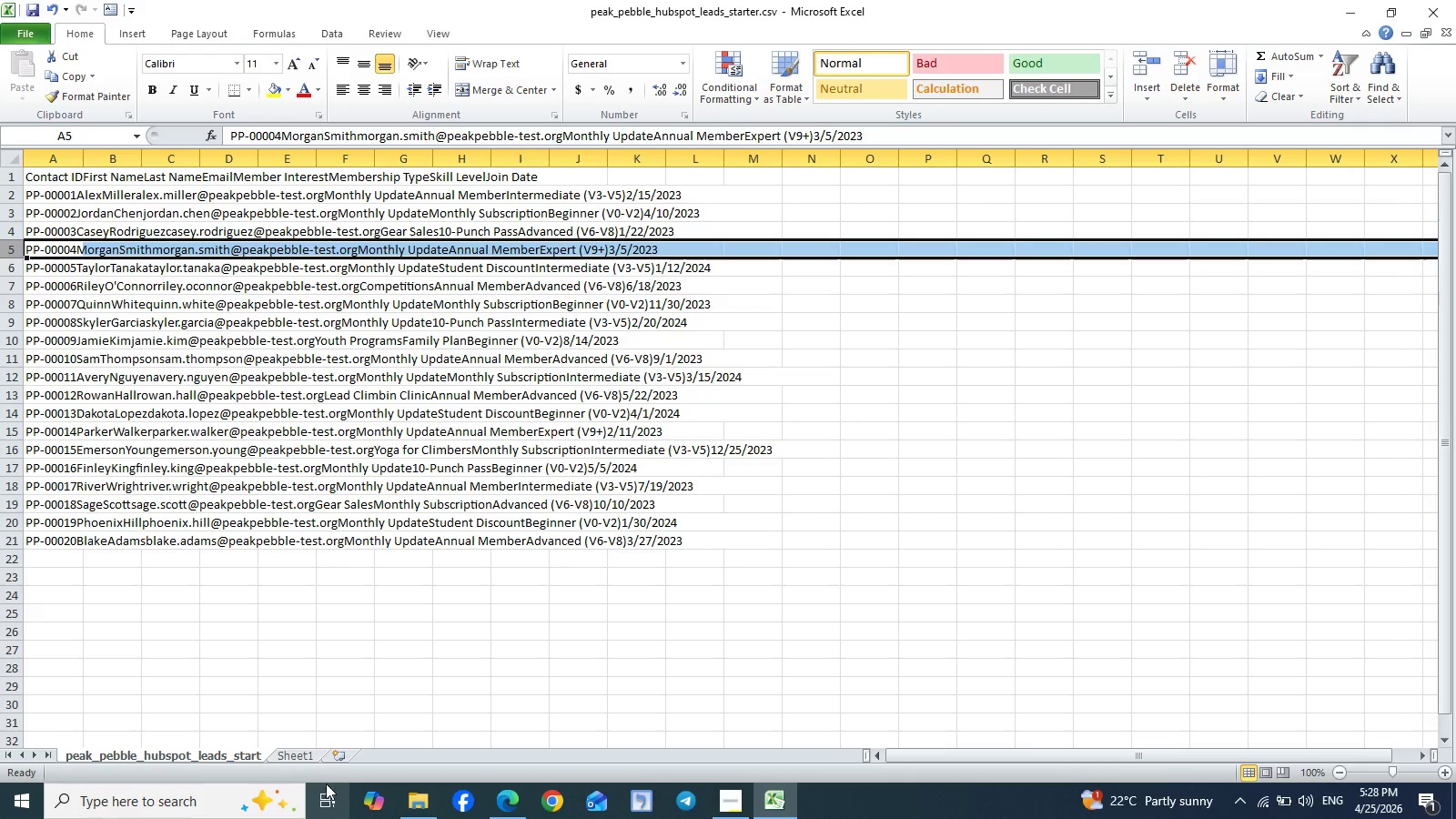 
left_click([311, 758])
 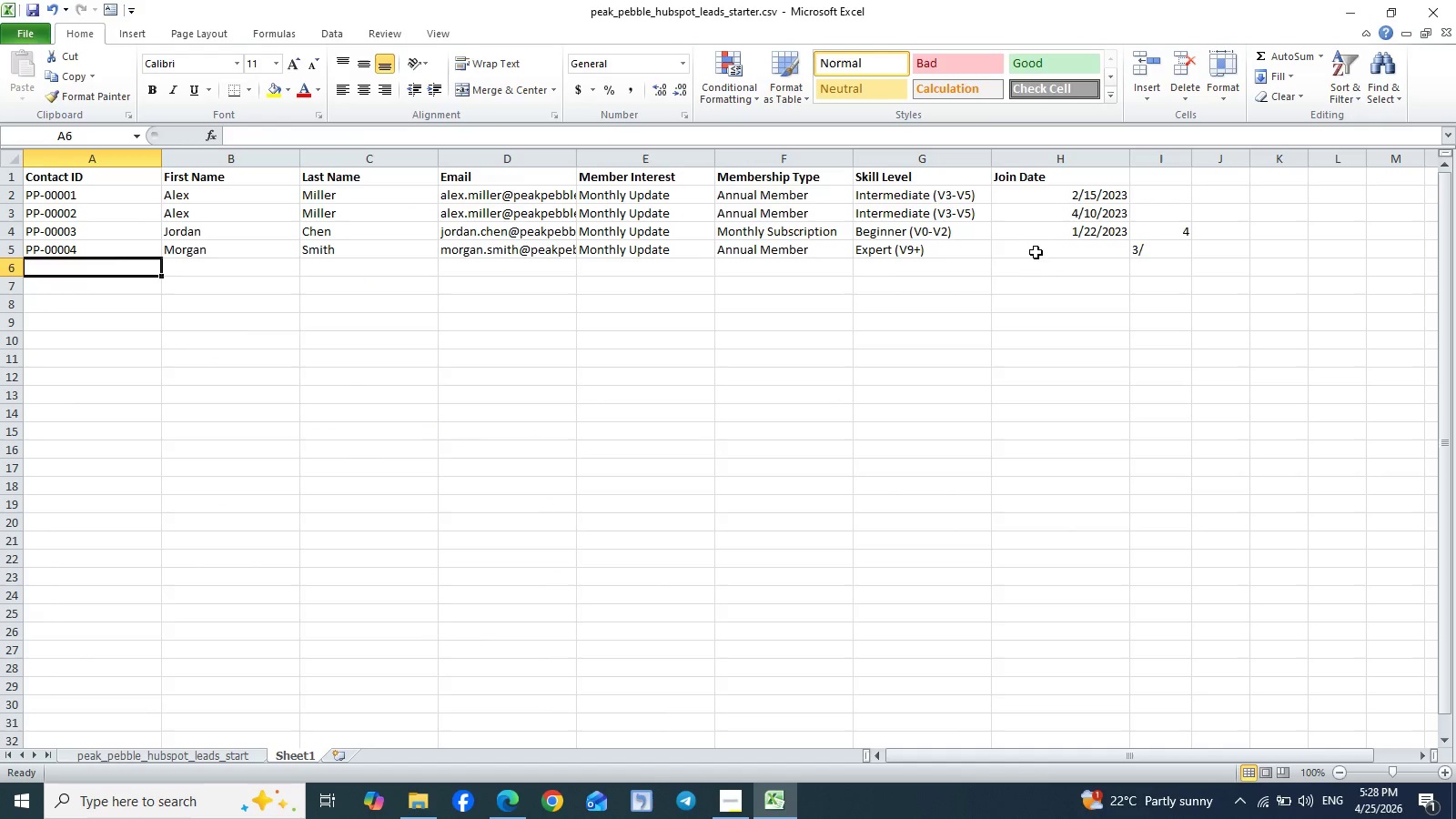 
left_click([1029, 248])
 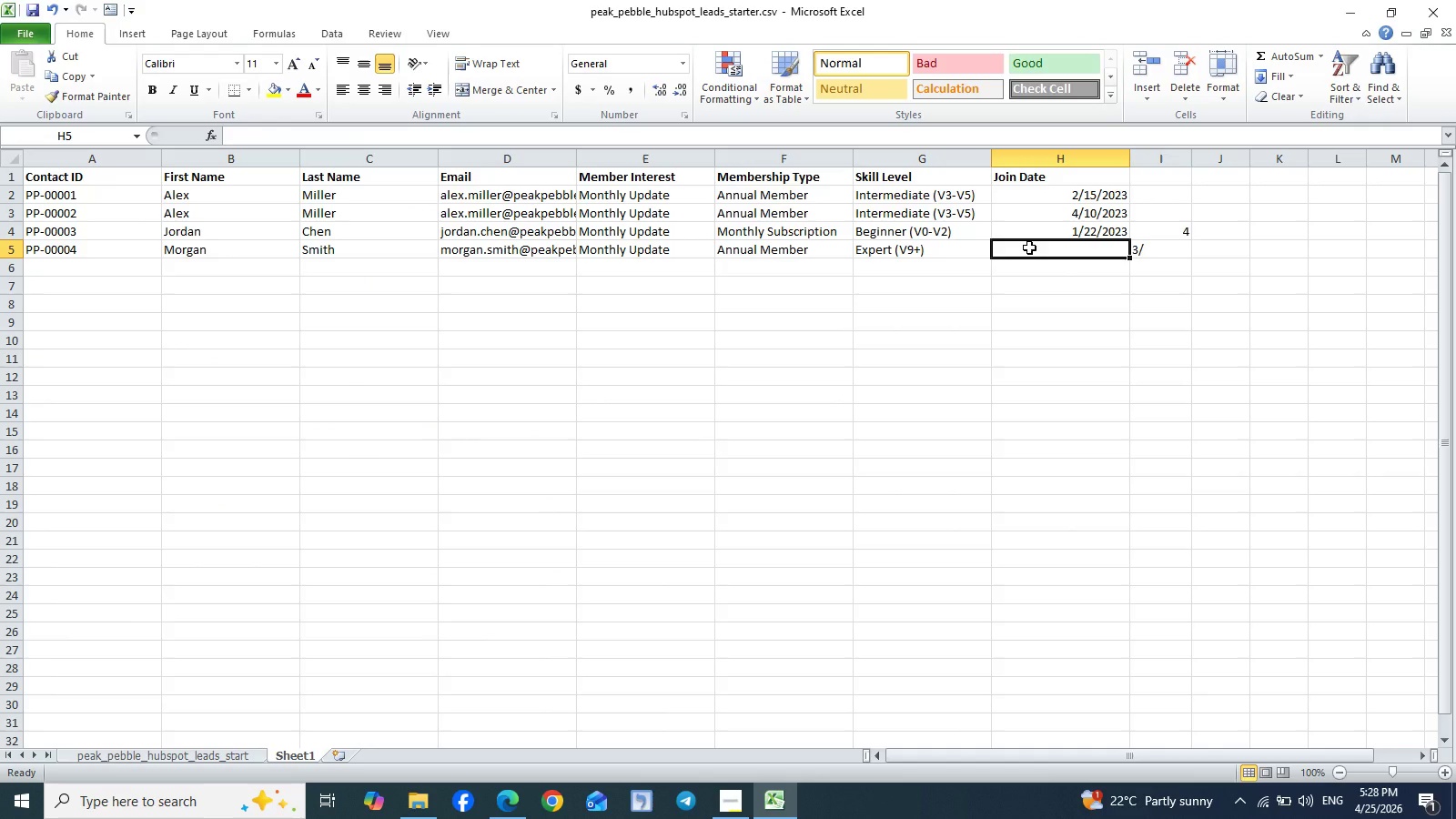 
type(3/5/2024)
key(Backspace)
type(3)
 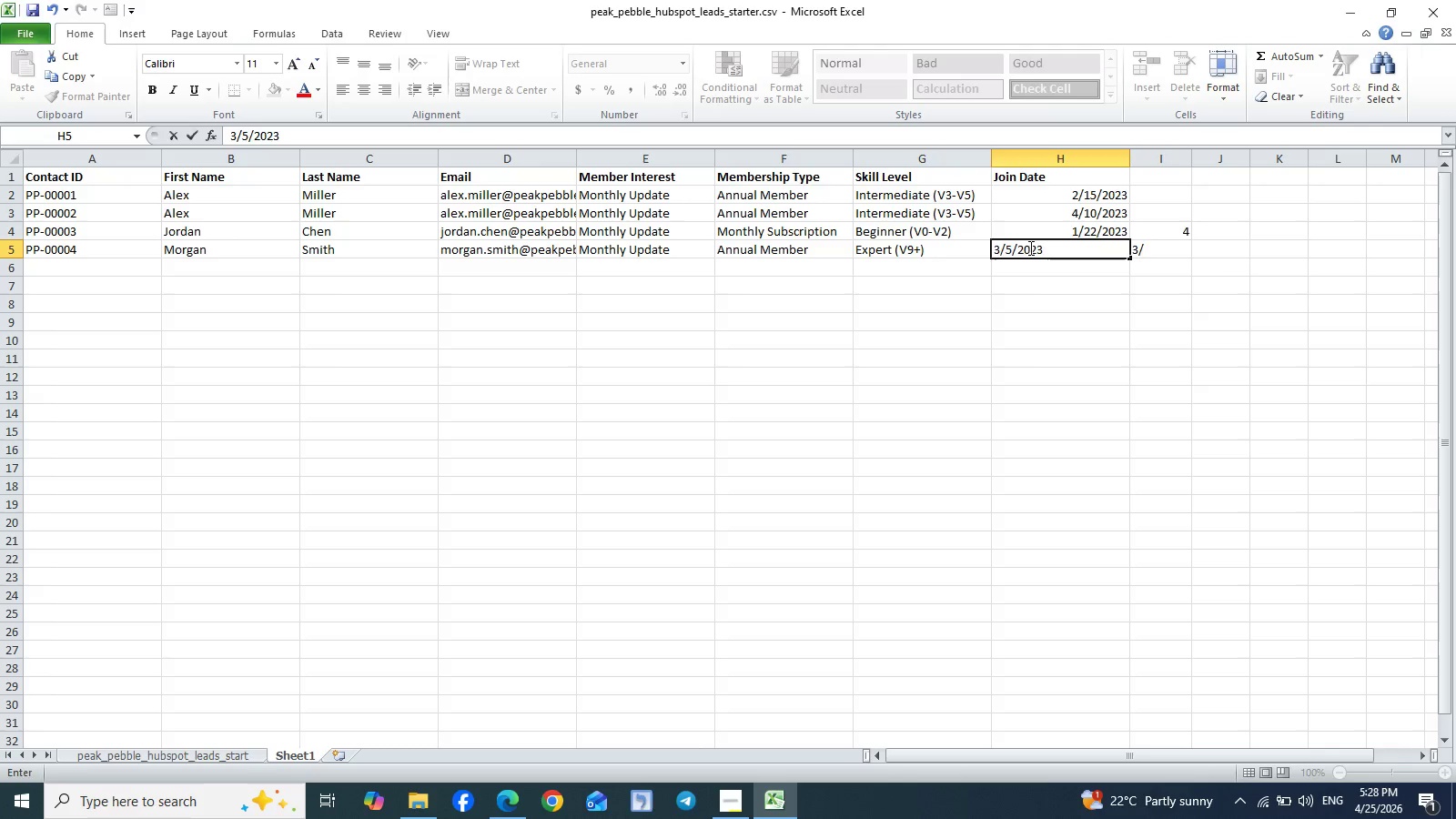 
key(Enter)
 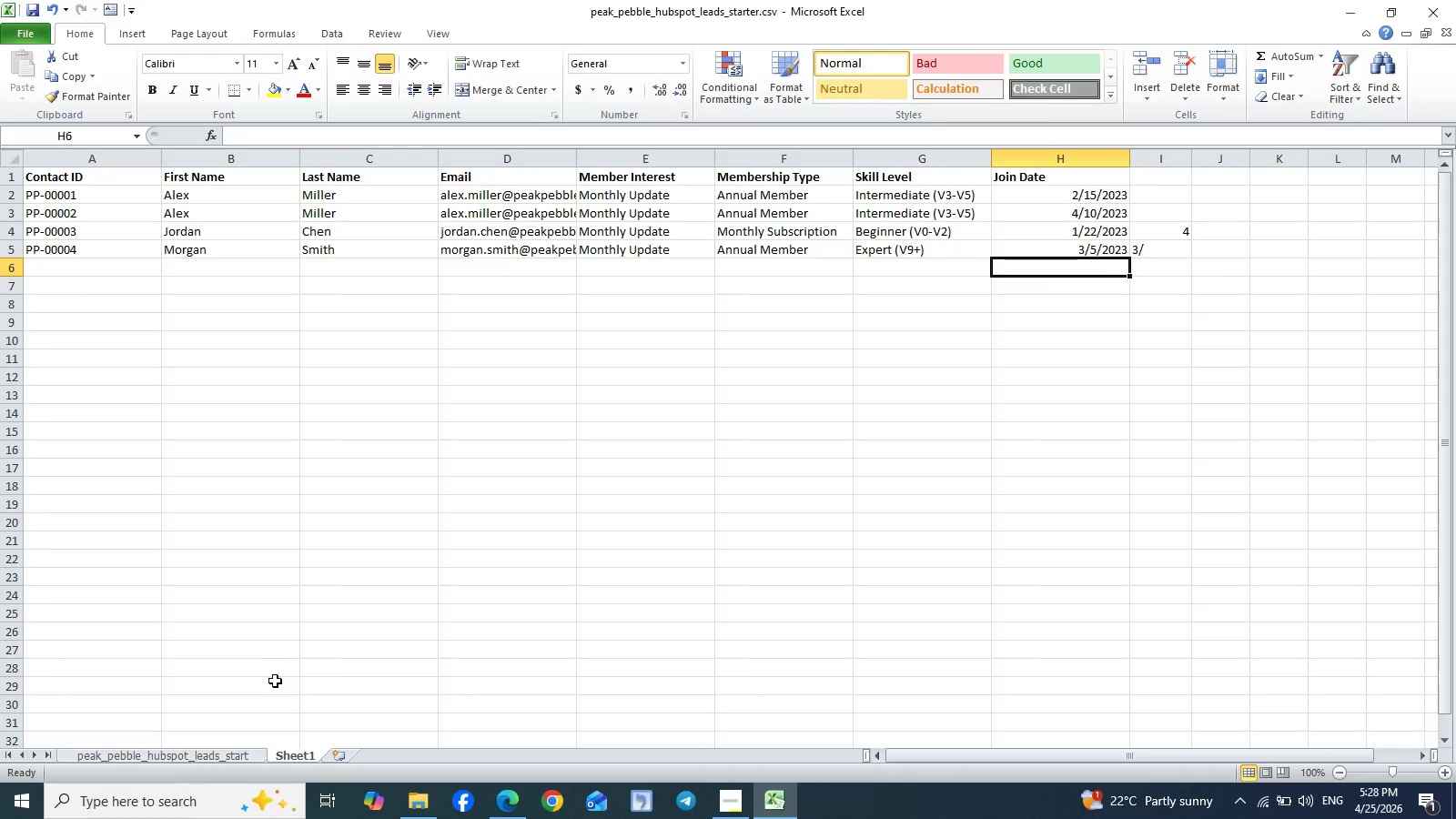 
left_click([210, 753])
 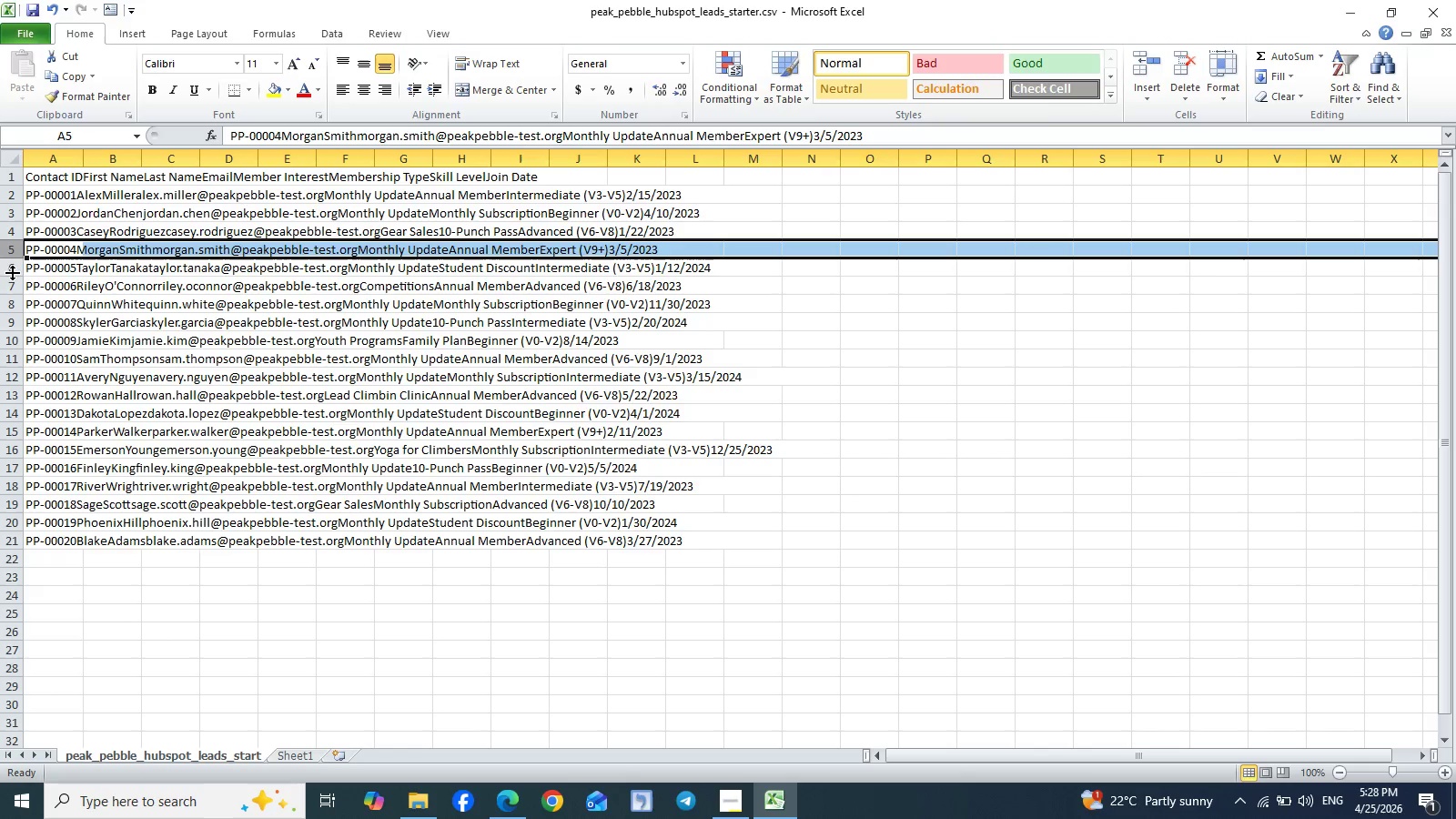 
left_click([6, 268])
 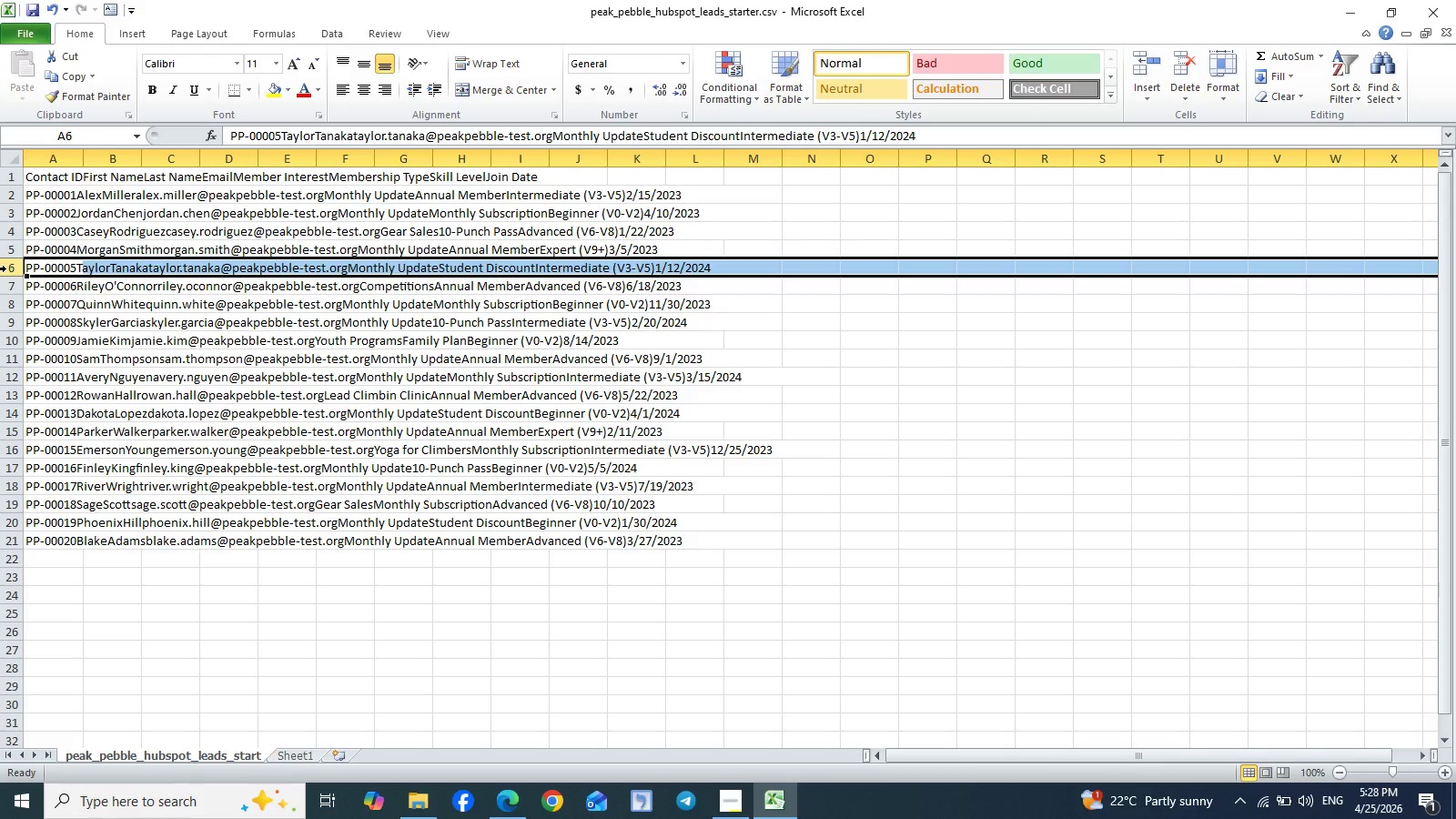 
key(Control+C)
 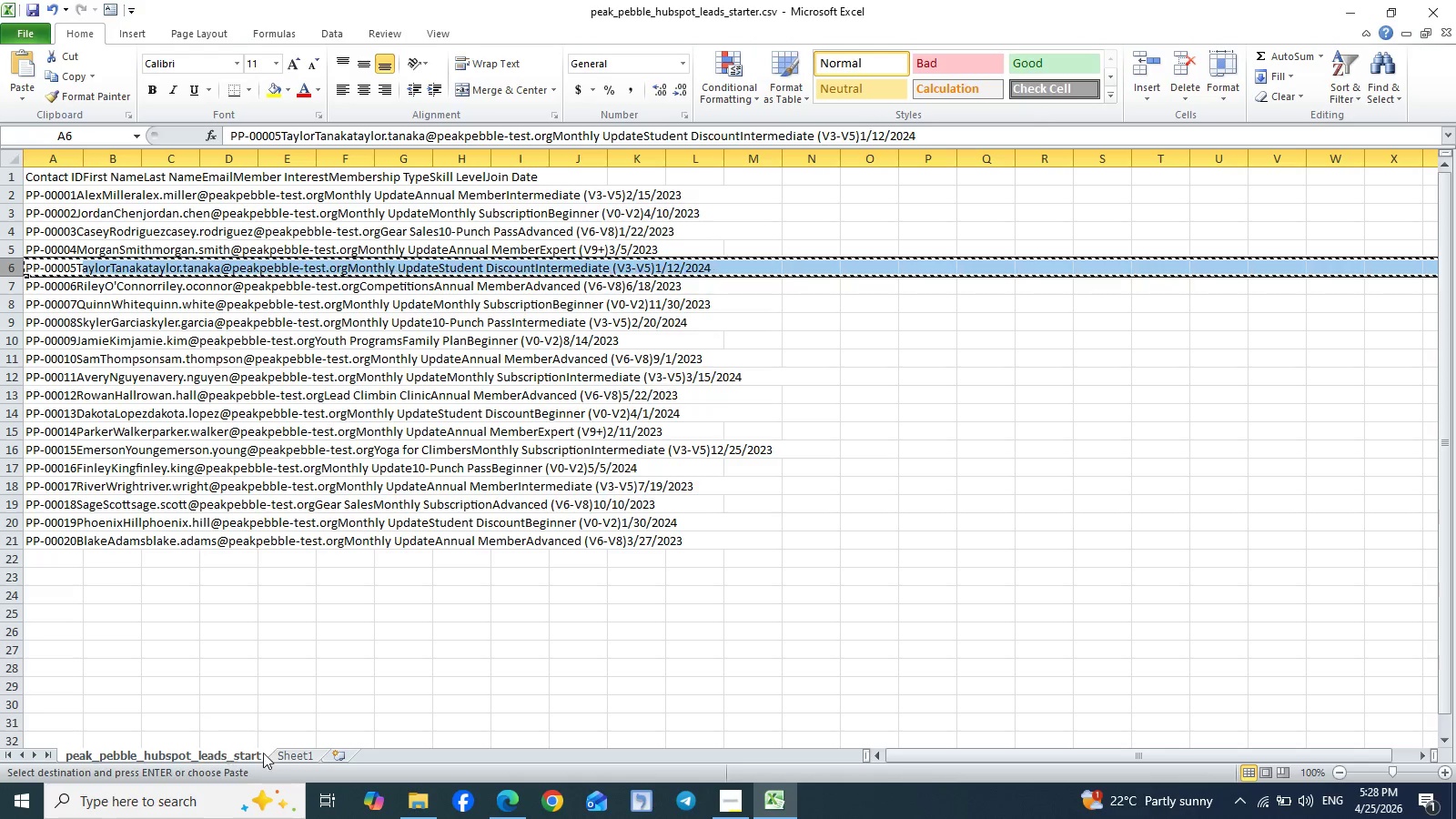 
left_click([296, 753])
 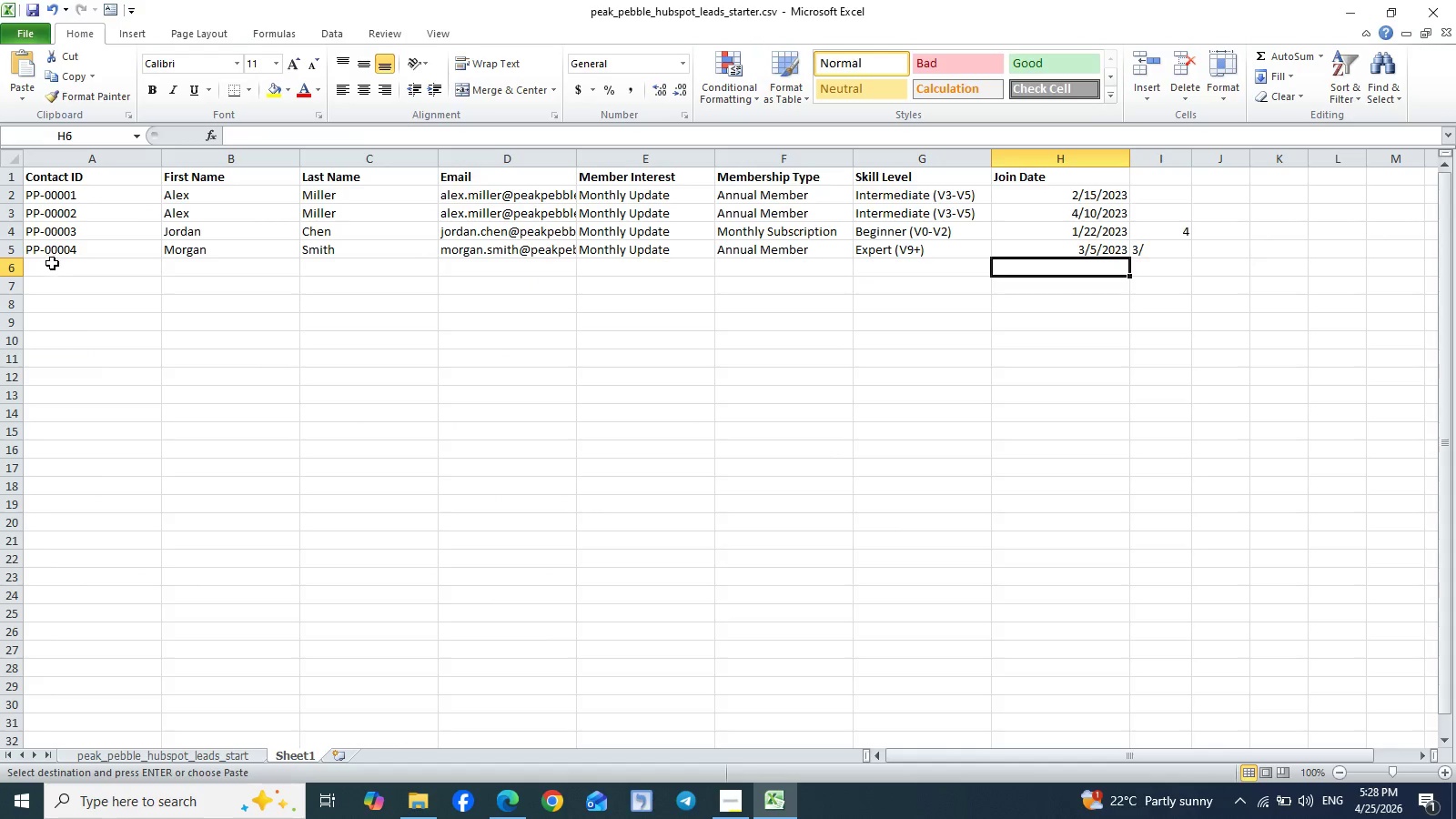 
left_click([52, 265])
 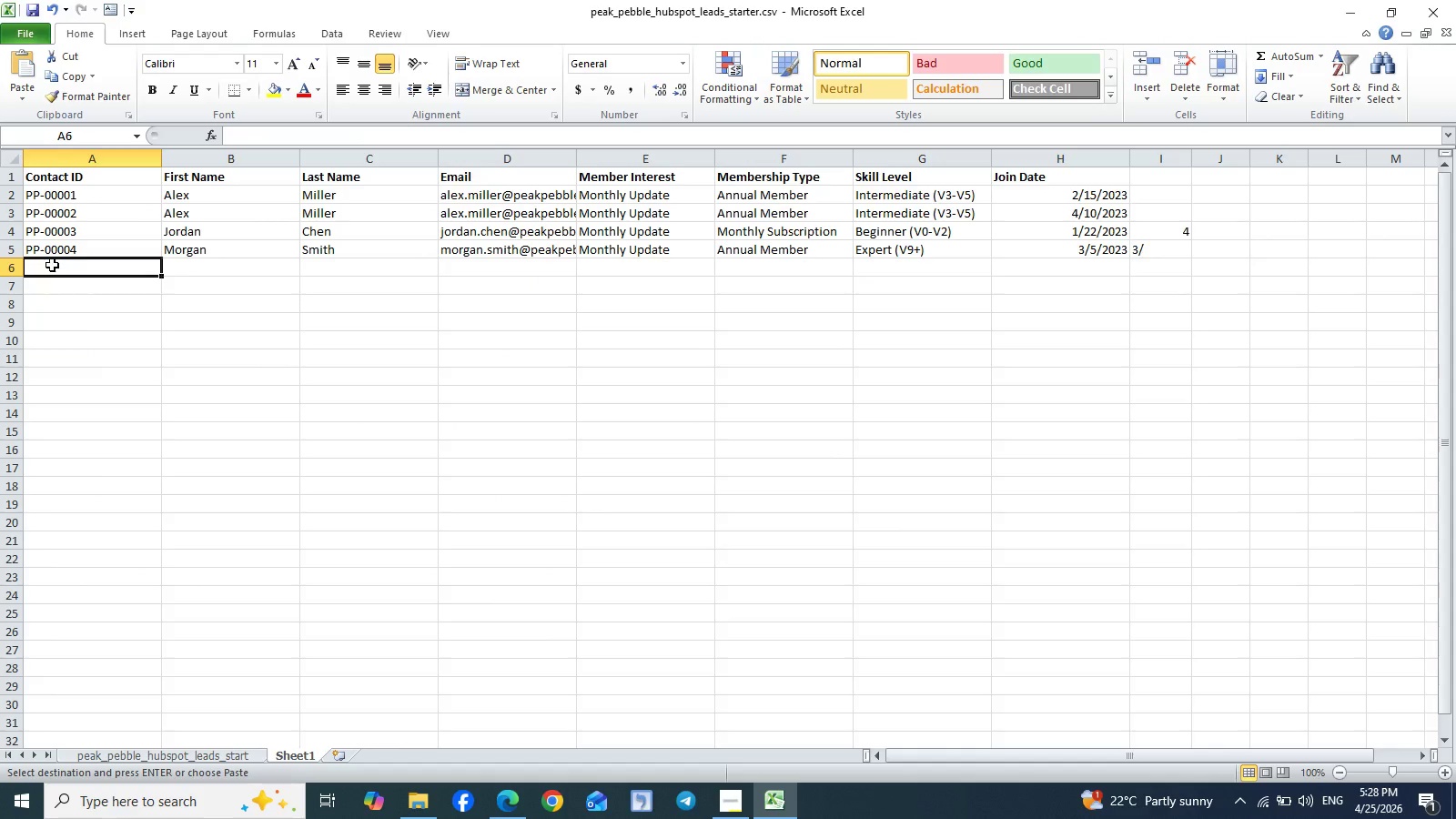 
key(Control+V)
 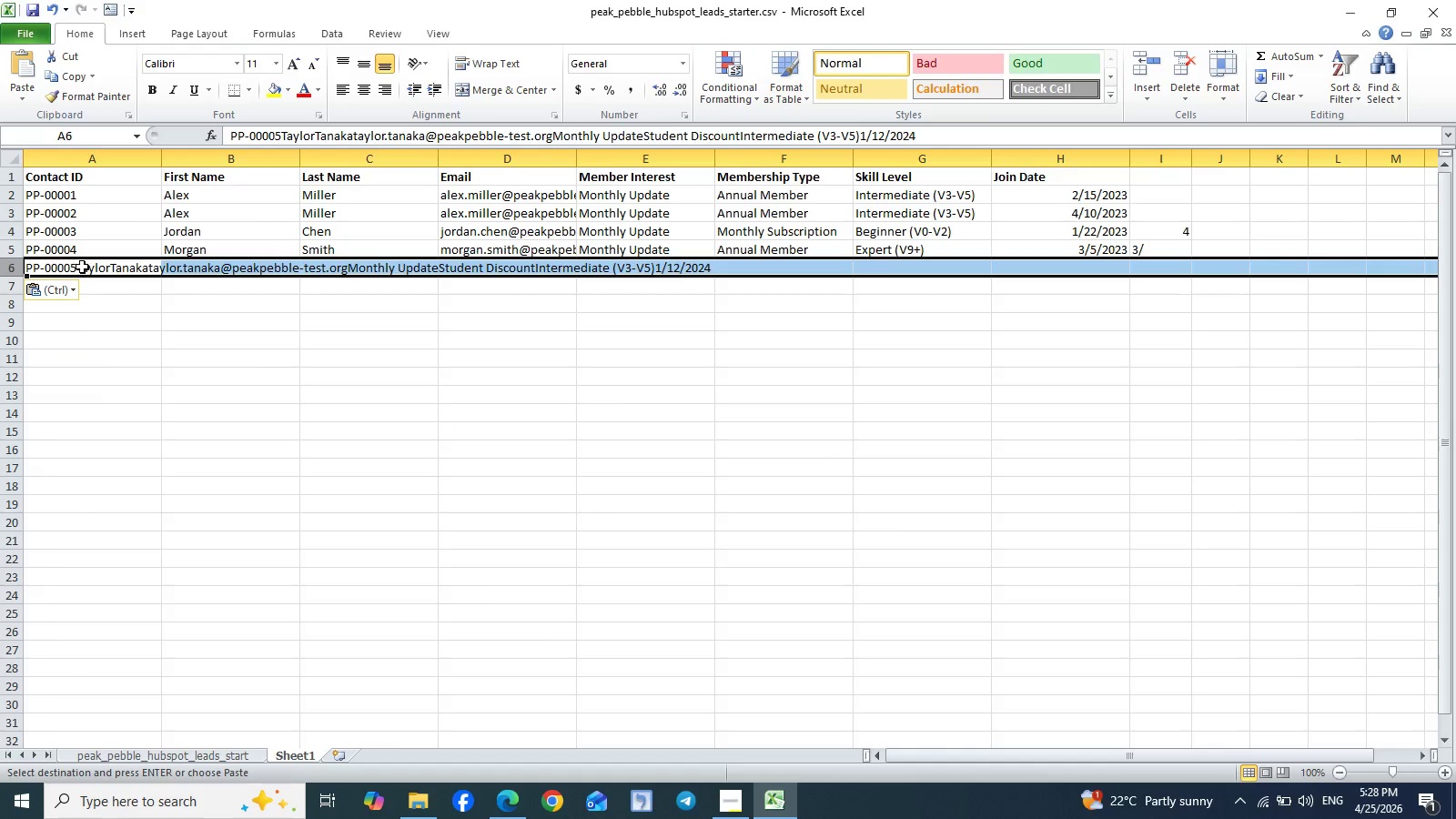 
double_click([82, 267])
 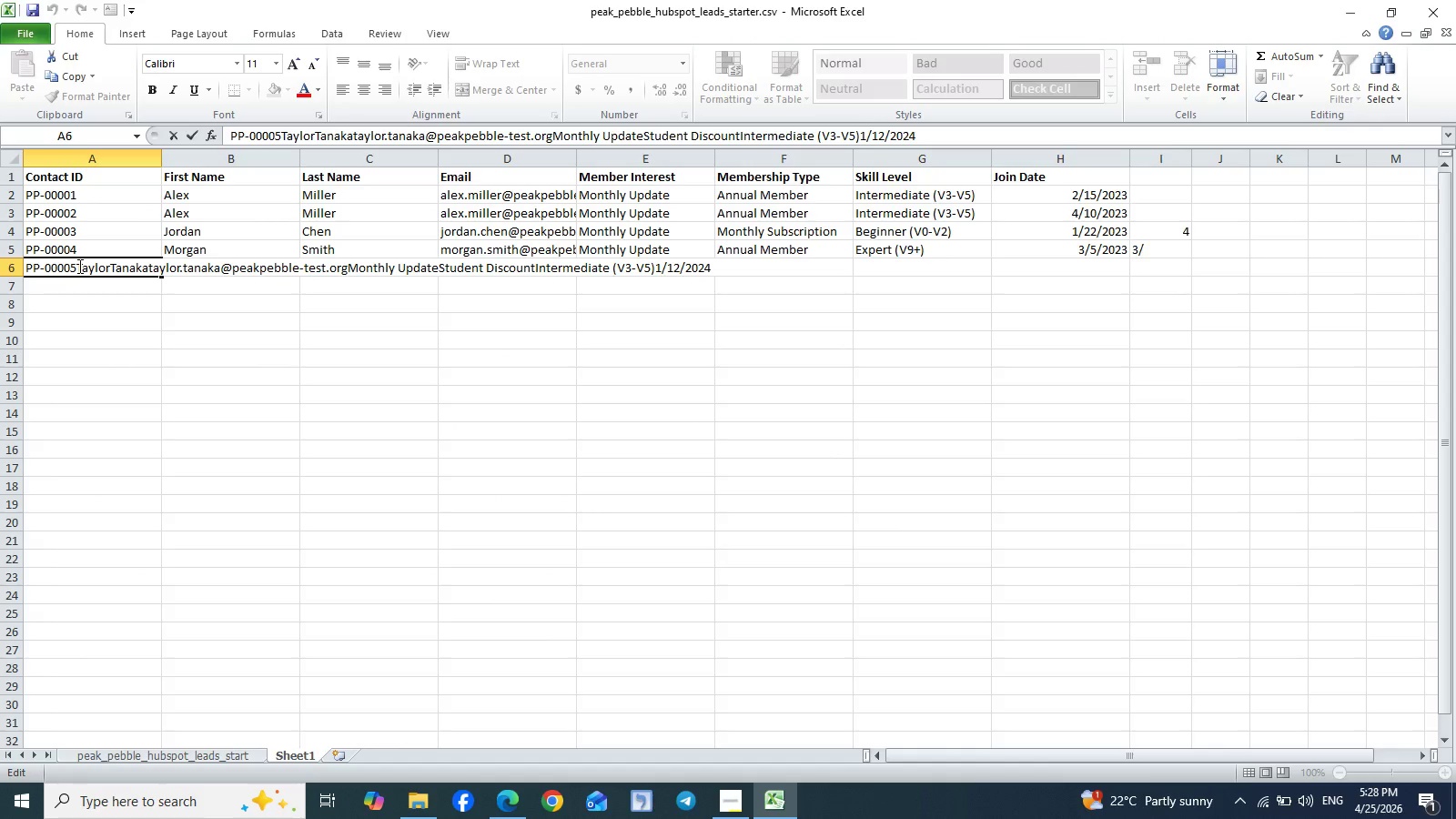 
left_click_drag(start_coordinate=[77, 266], to_coordinate=[641, 286])
 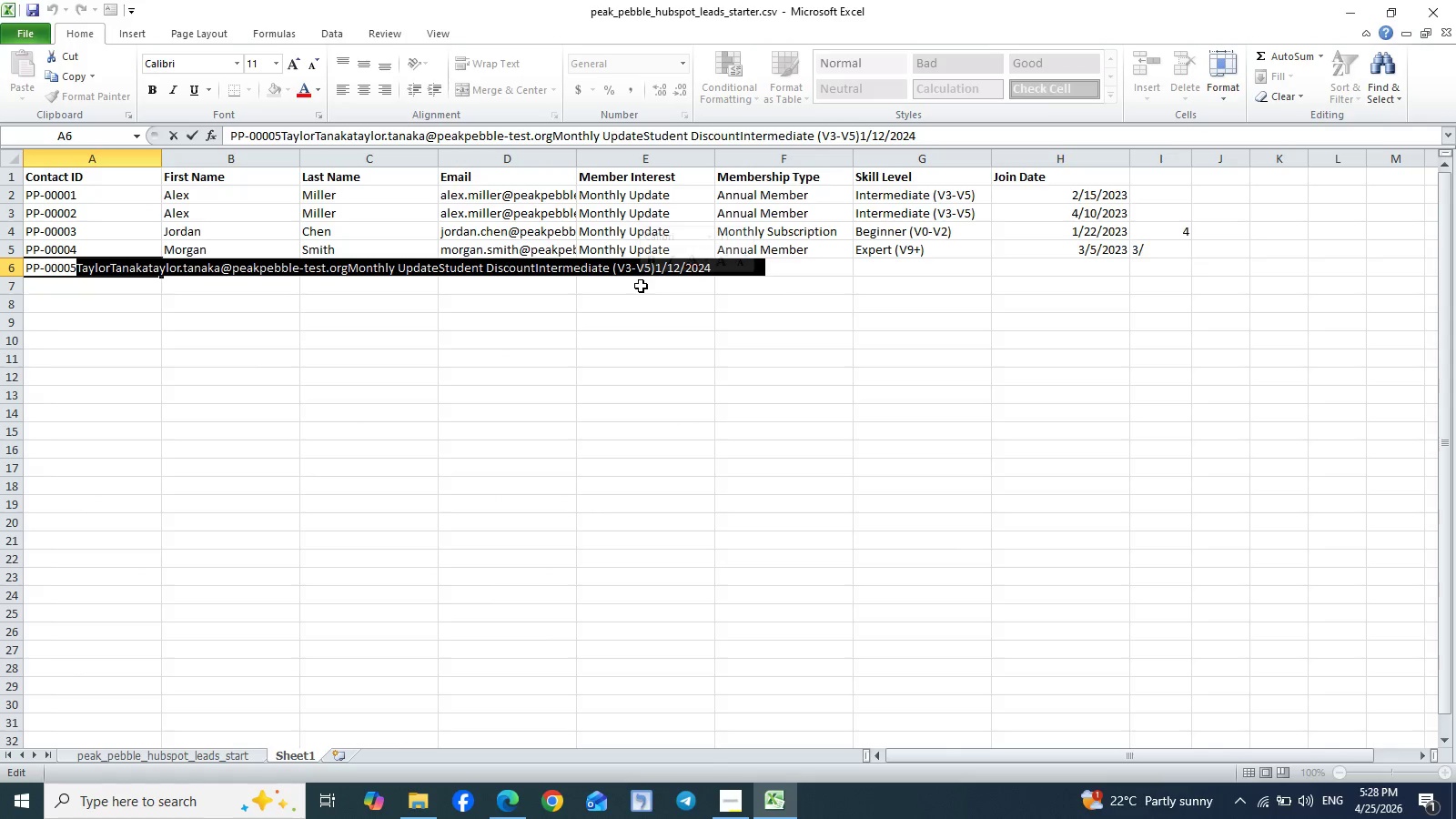 
key(Control+X)
 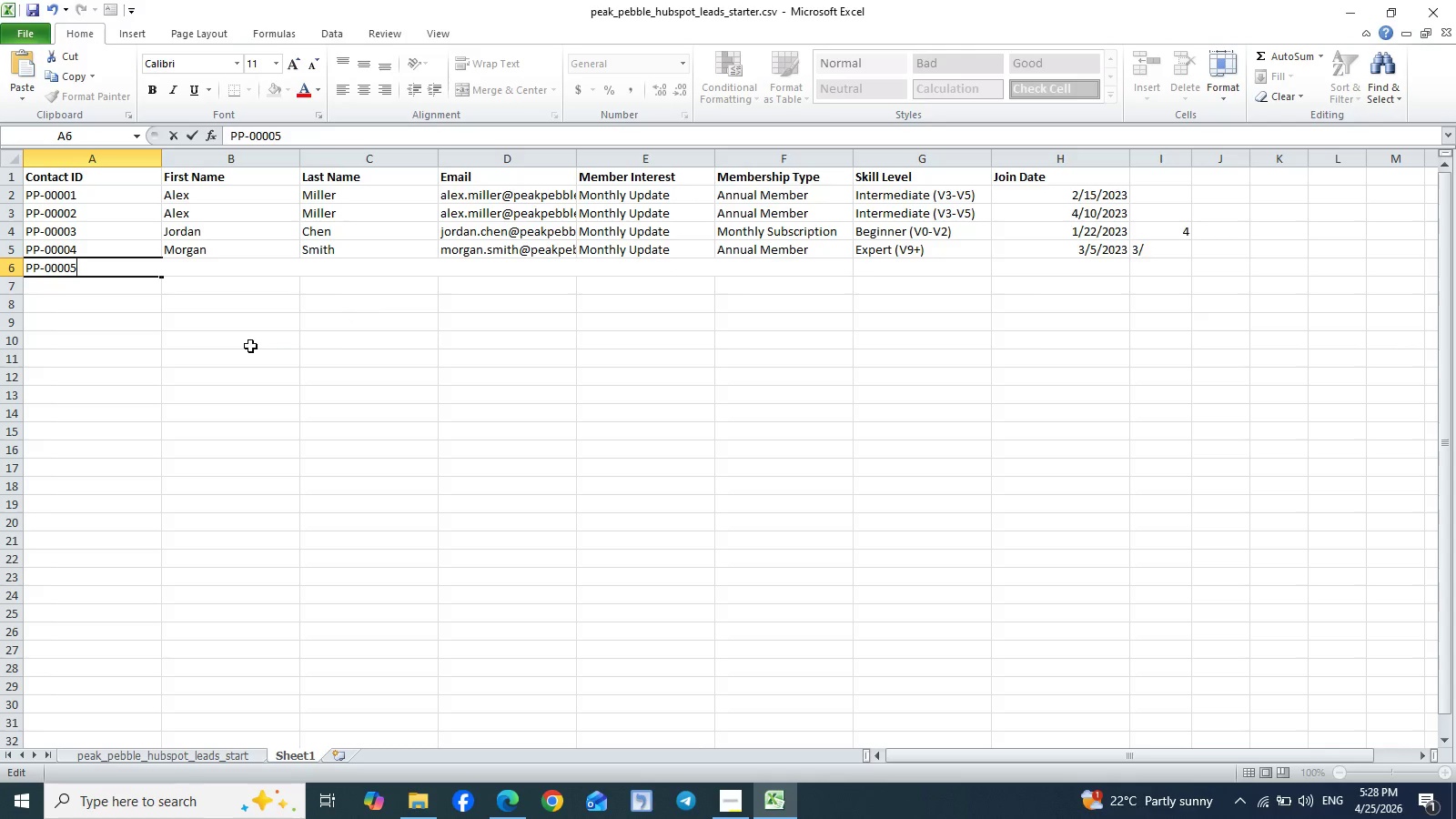 
left_click([250, 346])
 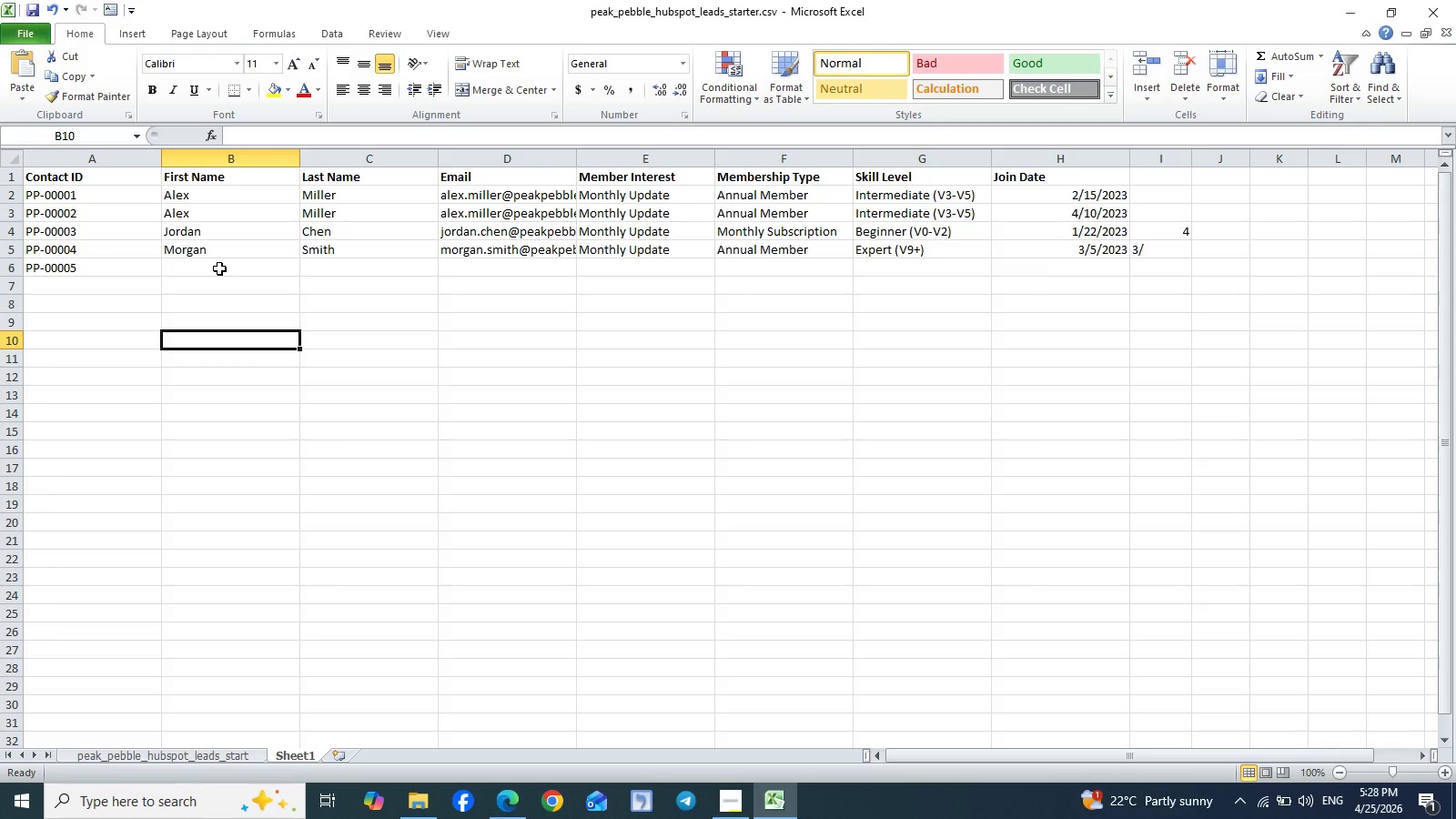 
left_click([219, 268])
 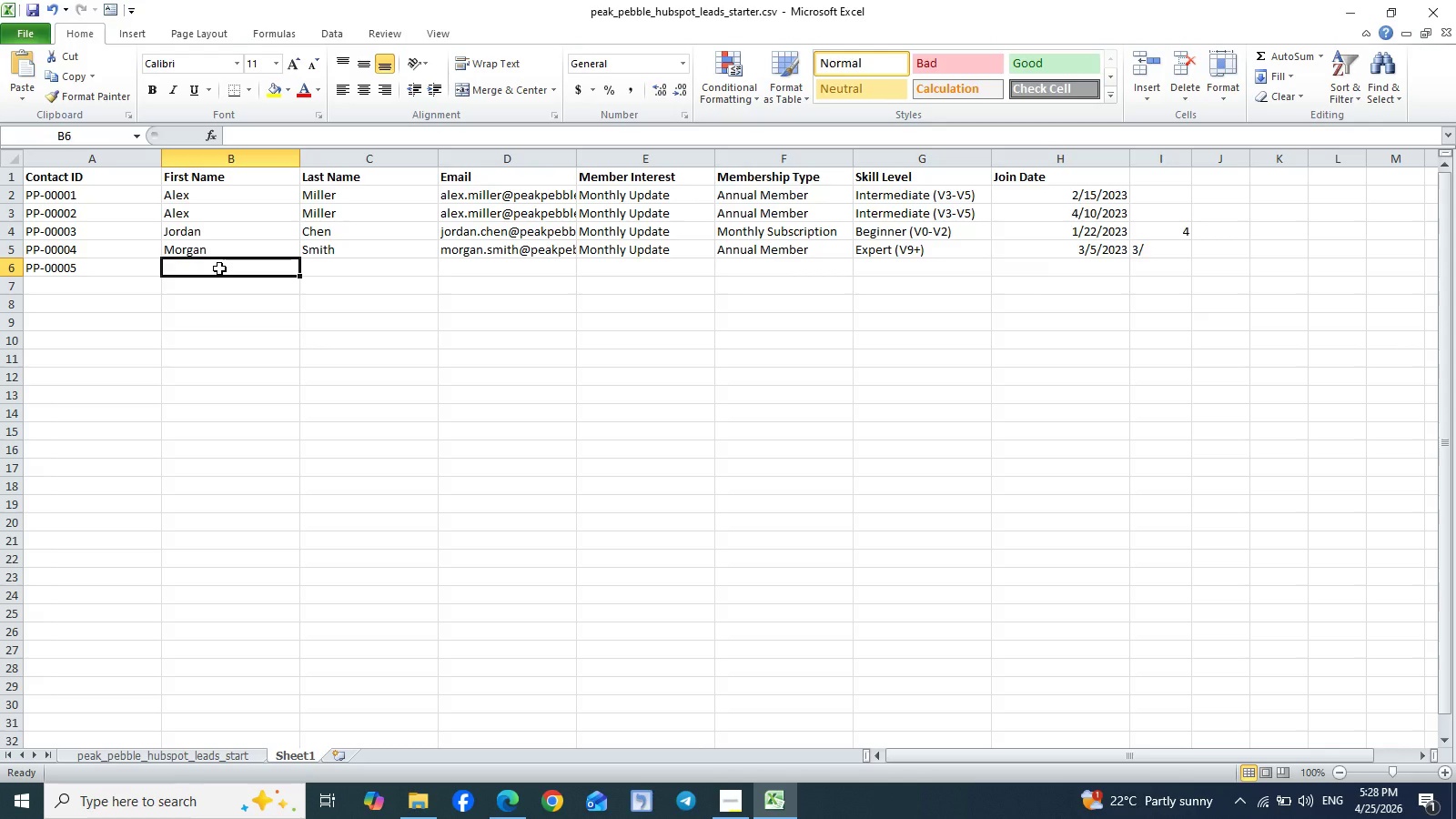 
key(Control+V)
 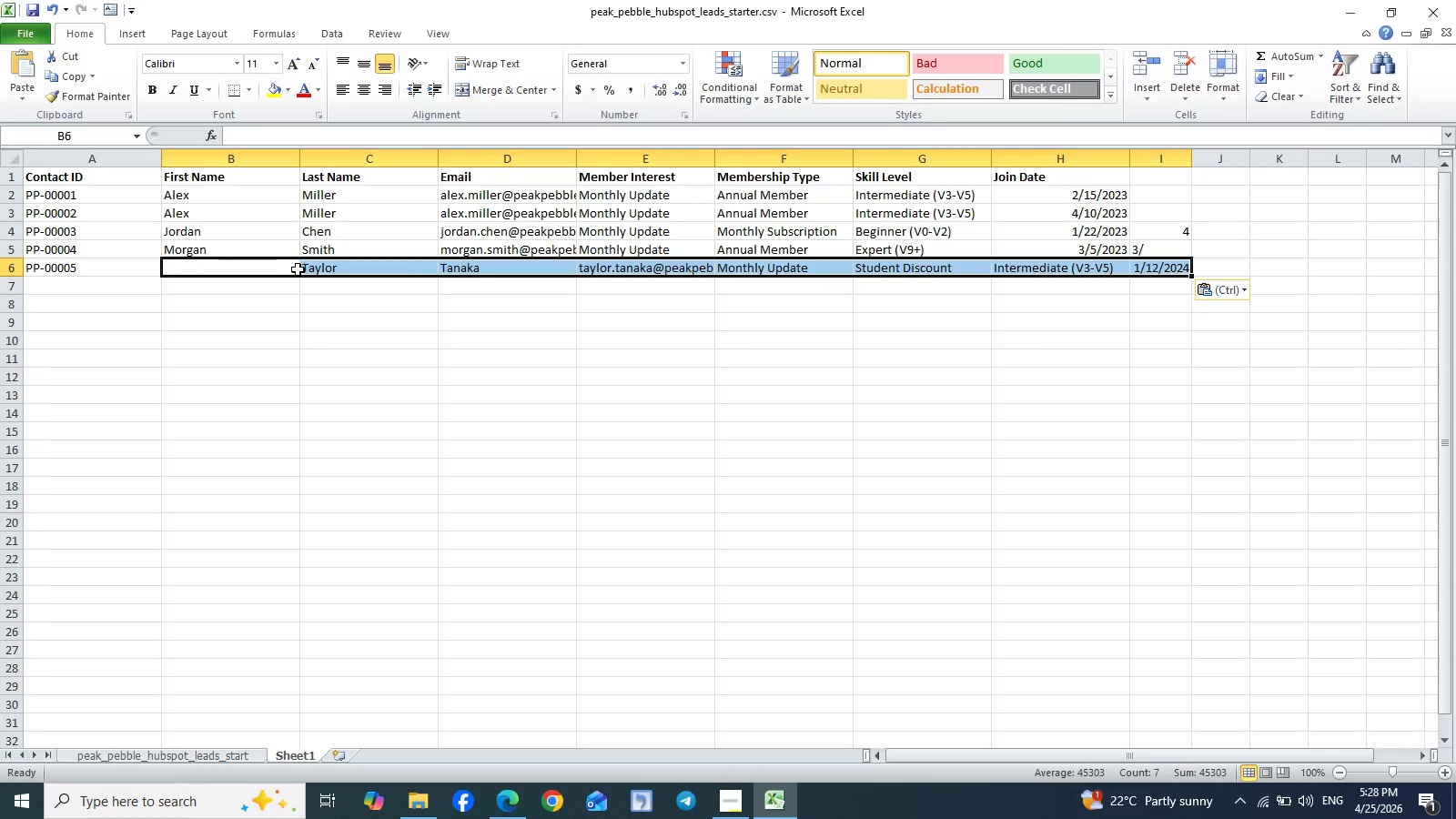 
left_click([309, 269])
 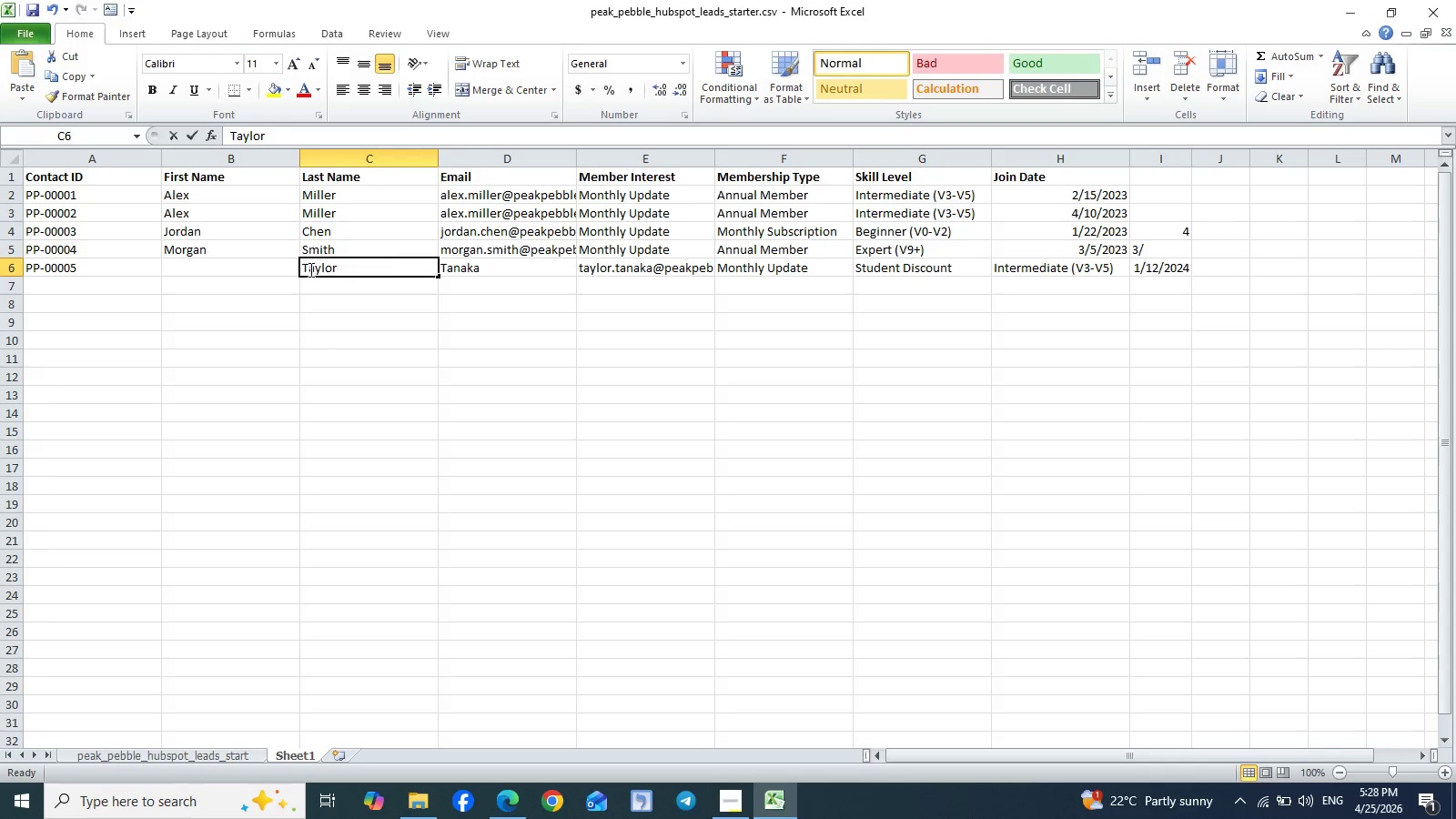 
left_click_drag(start_coordinate=[309, 269], to_coordinate=[753, 268])
 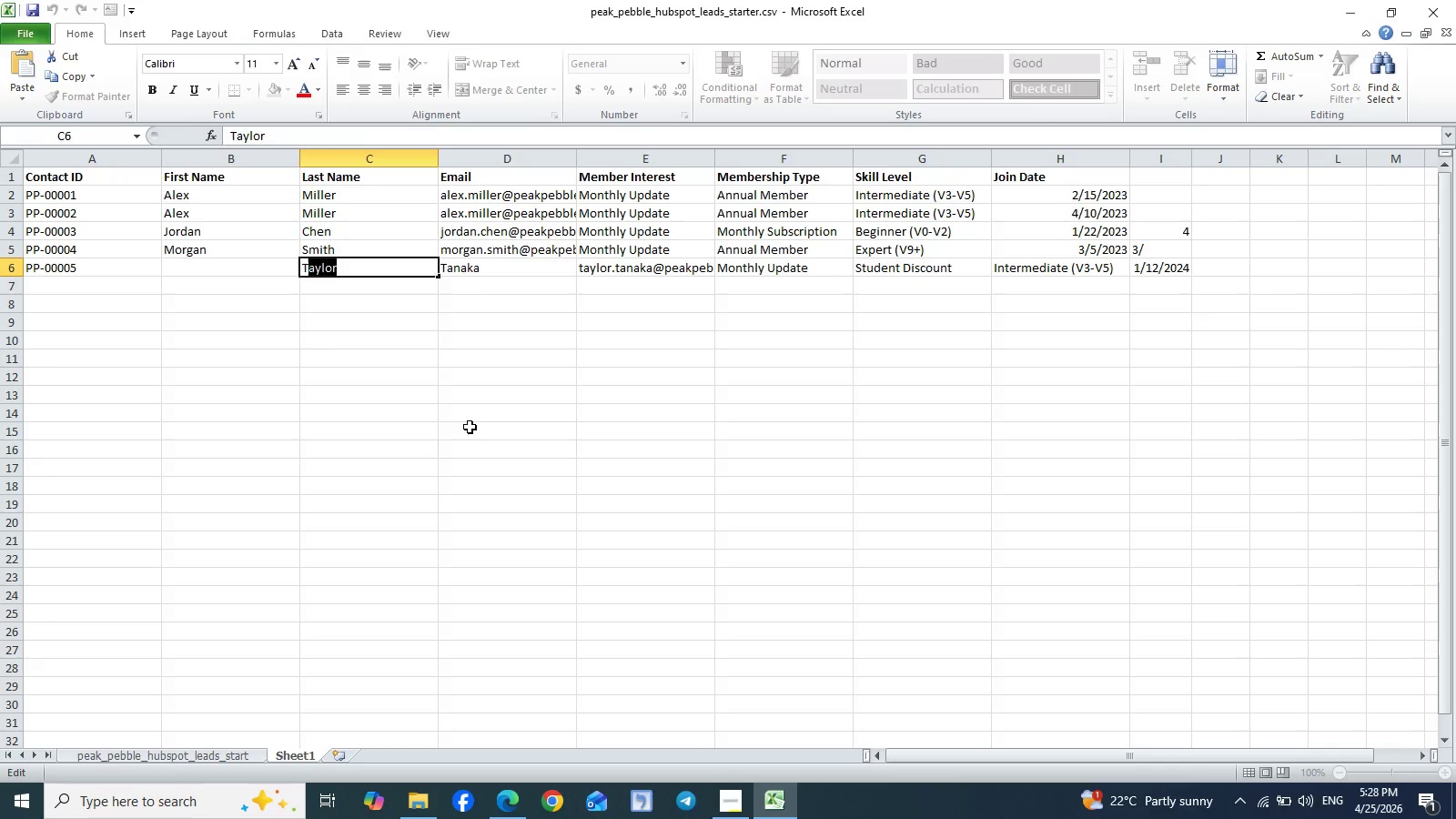 
left_click([470, 427])
 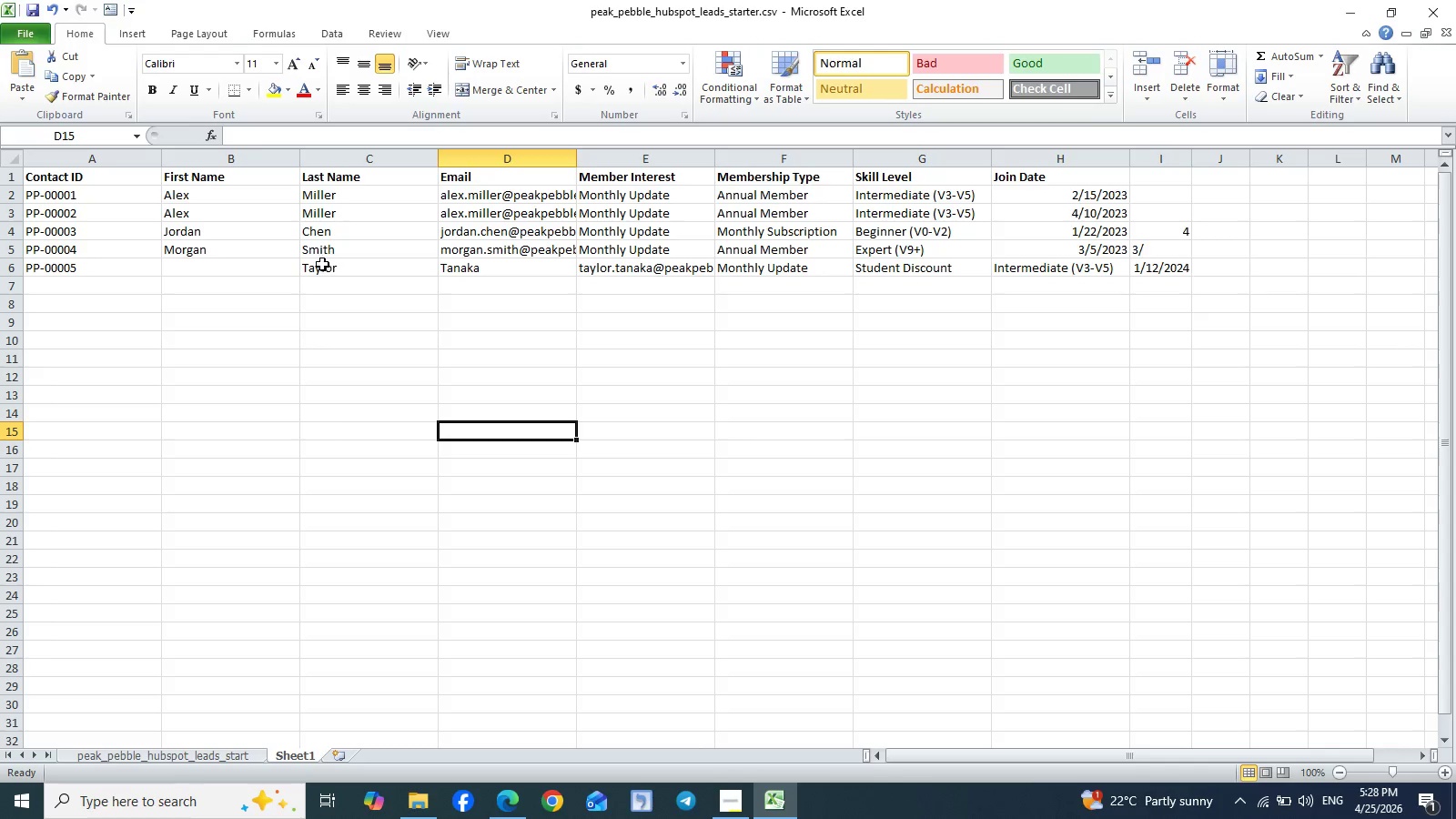 
left_click_drag(start_coordinate=[321, 264], to_coordinate=[1080, 268])
 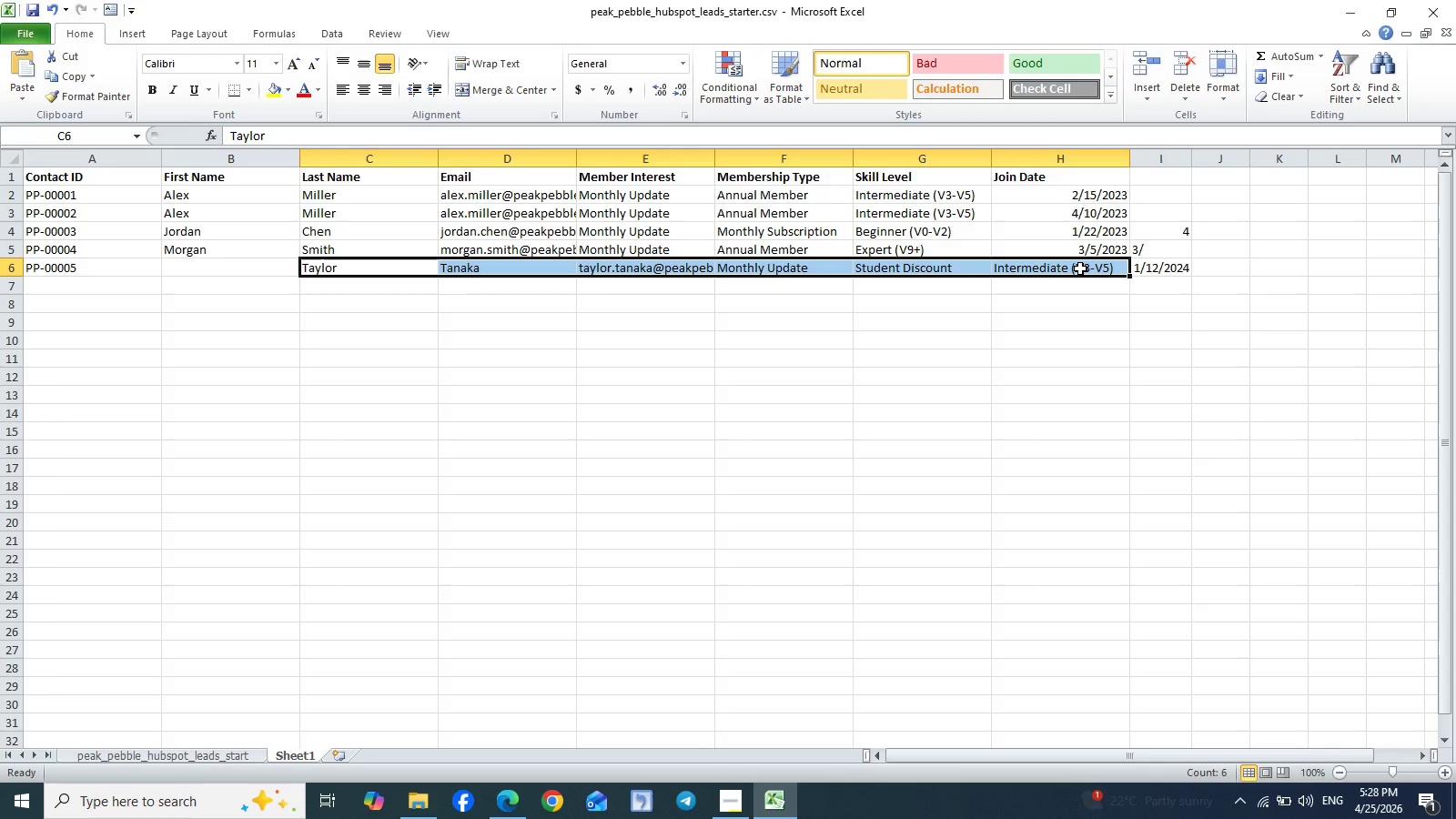 
key(Control+X)
 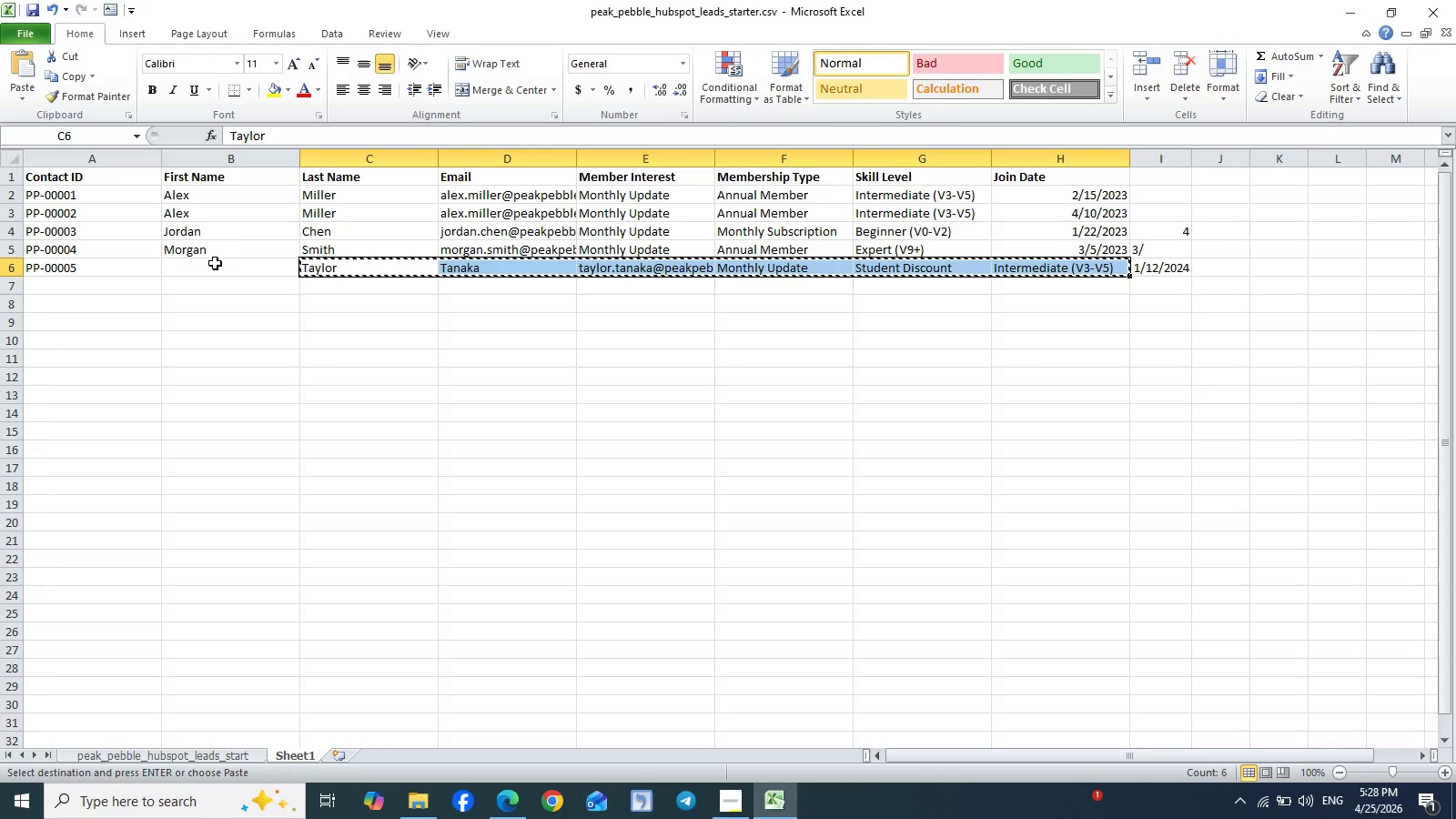 
left_click([195, 270])
 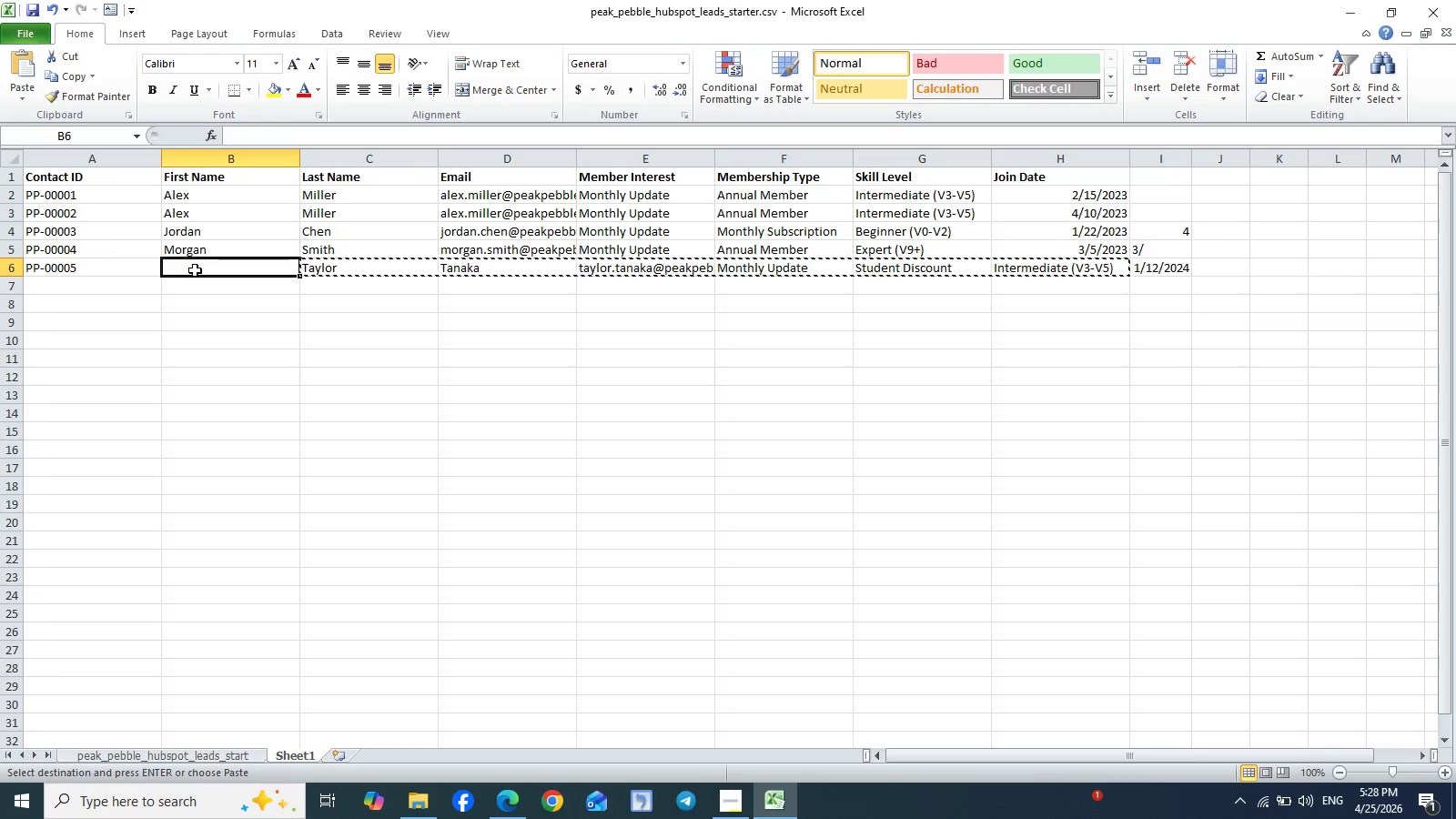 
key(Control+V)
 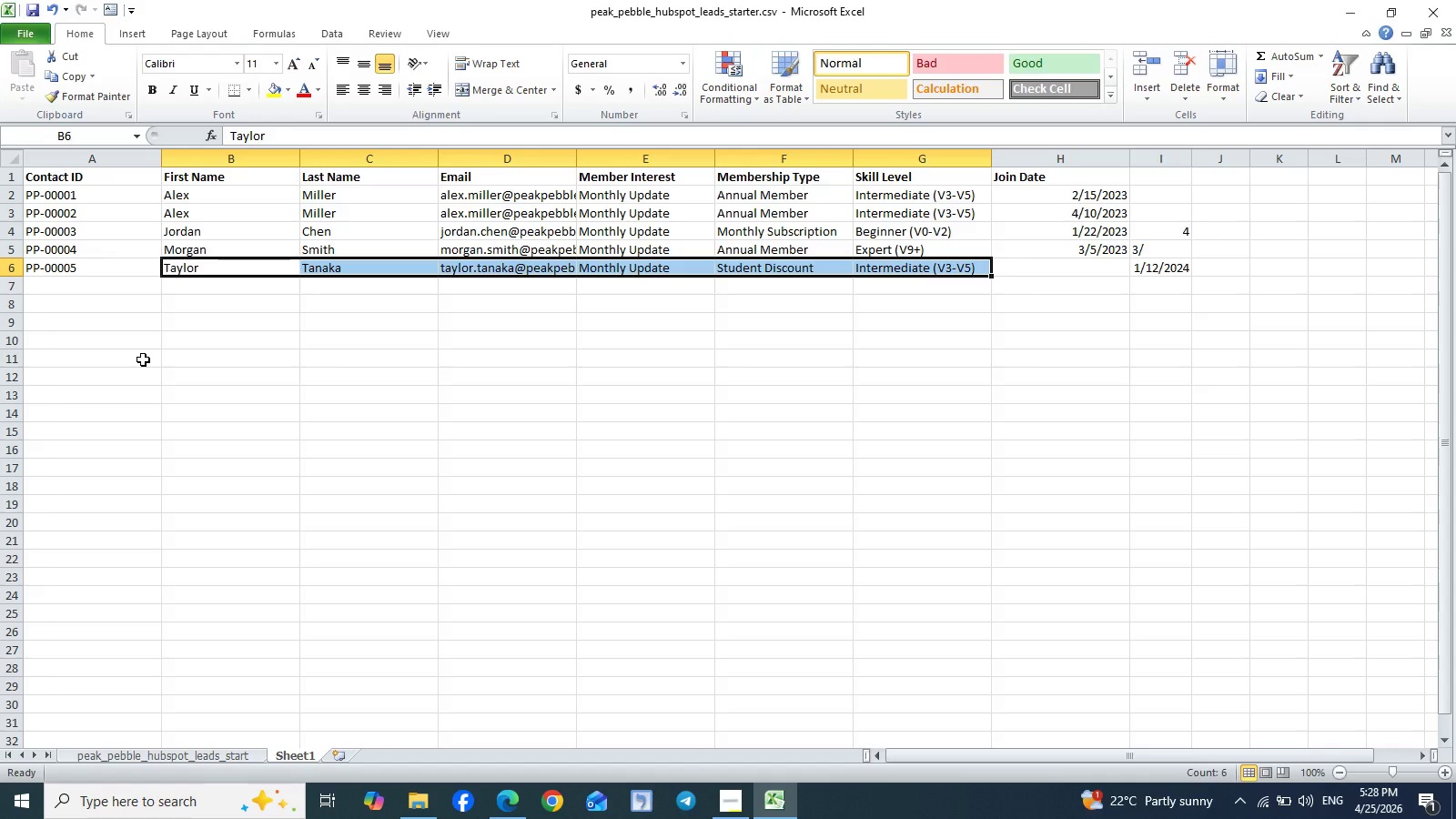 
wait(6.02)
 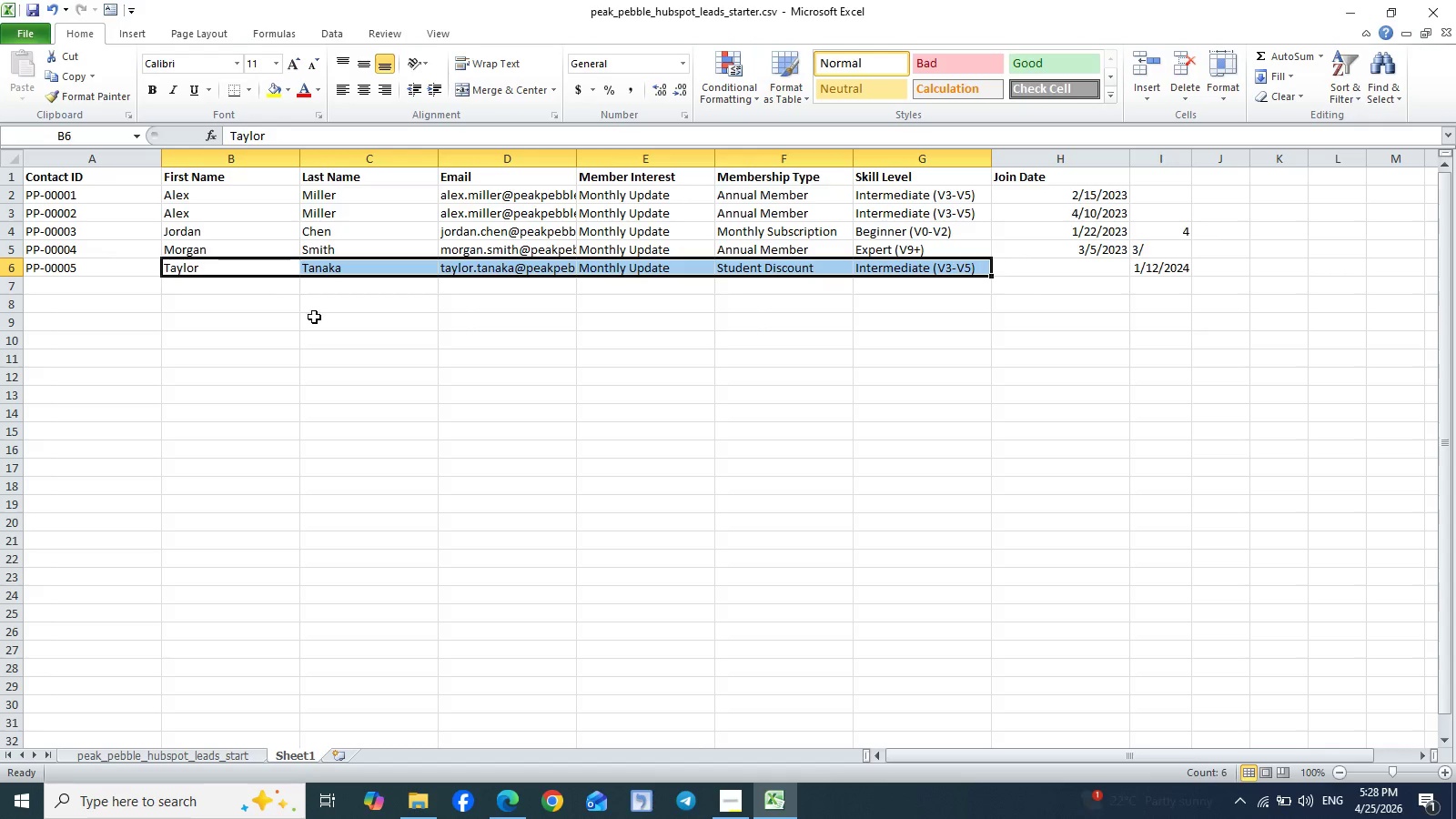 
left_click([182, 755])
 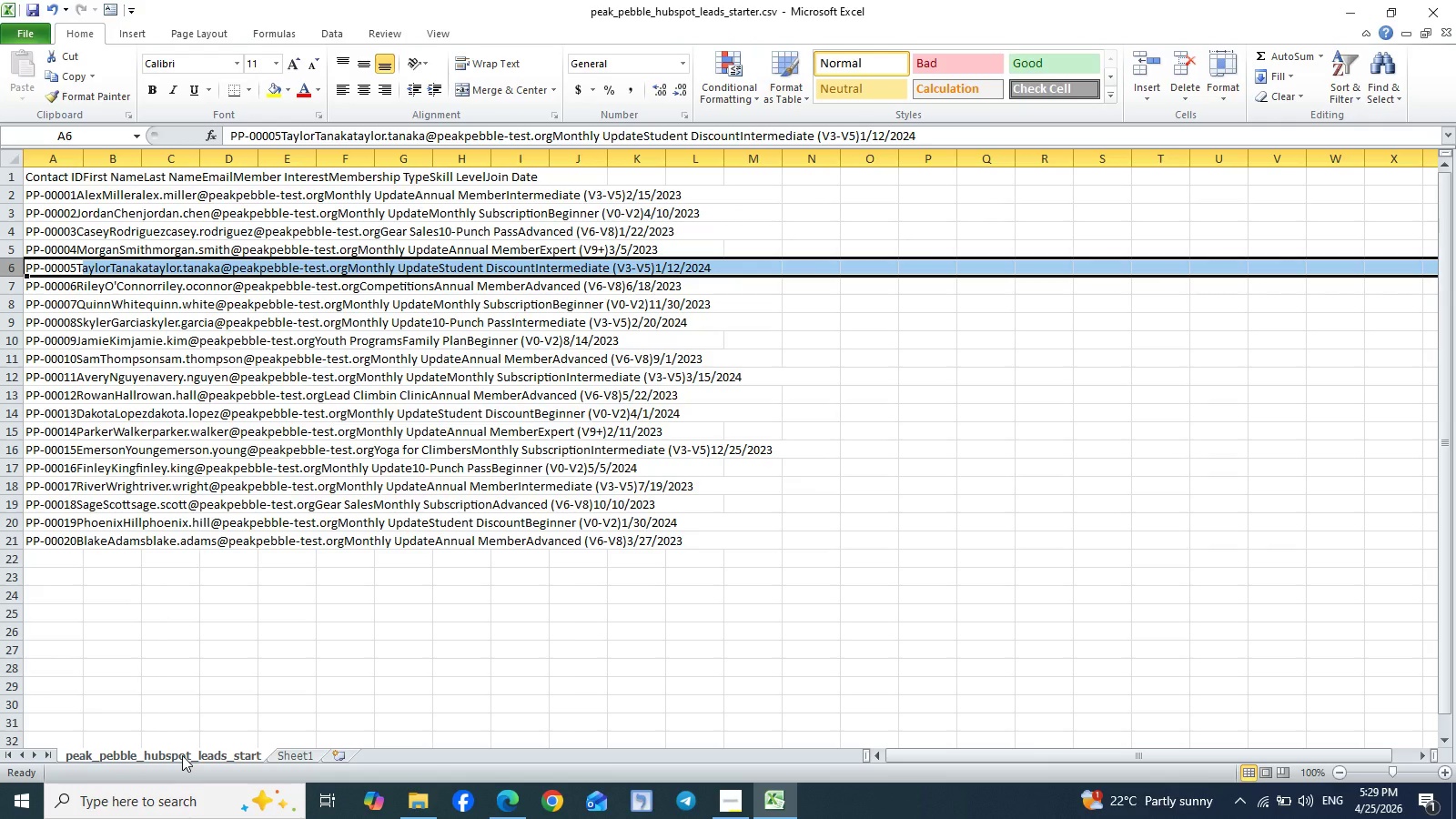 
left_click([182, 755])
 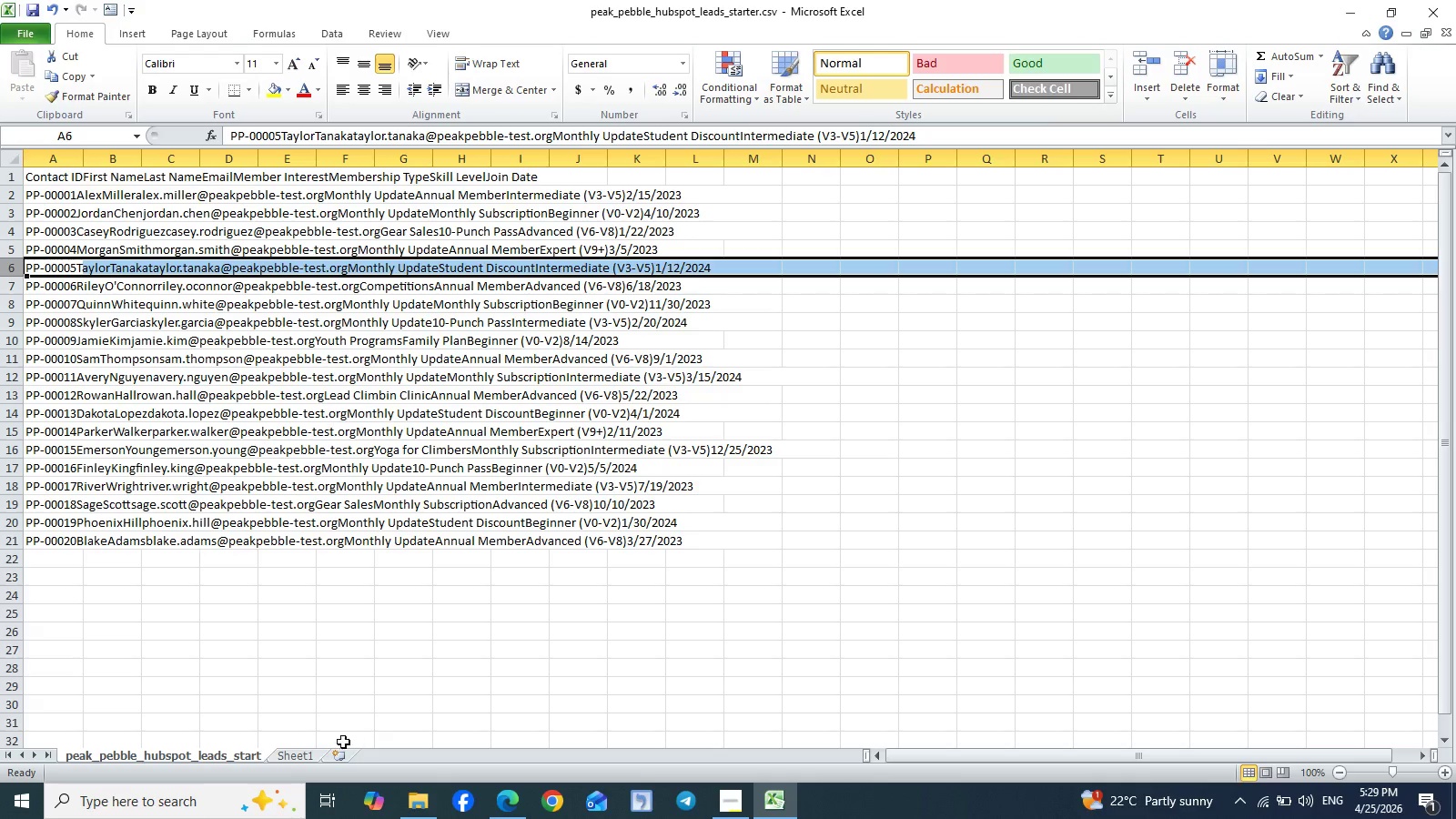 
left_click([303, 757])
 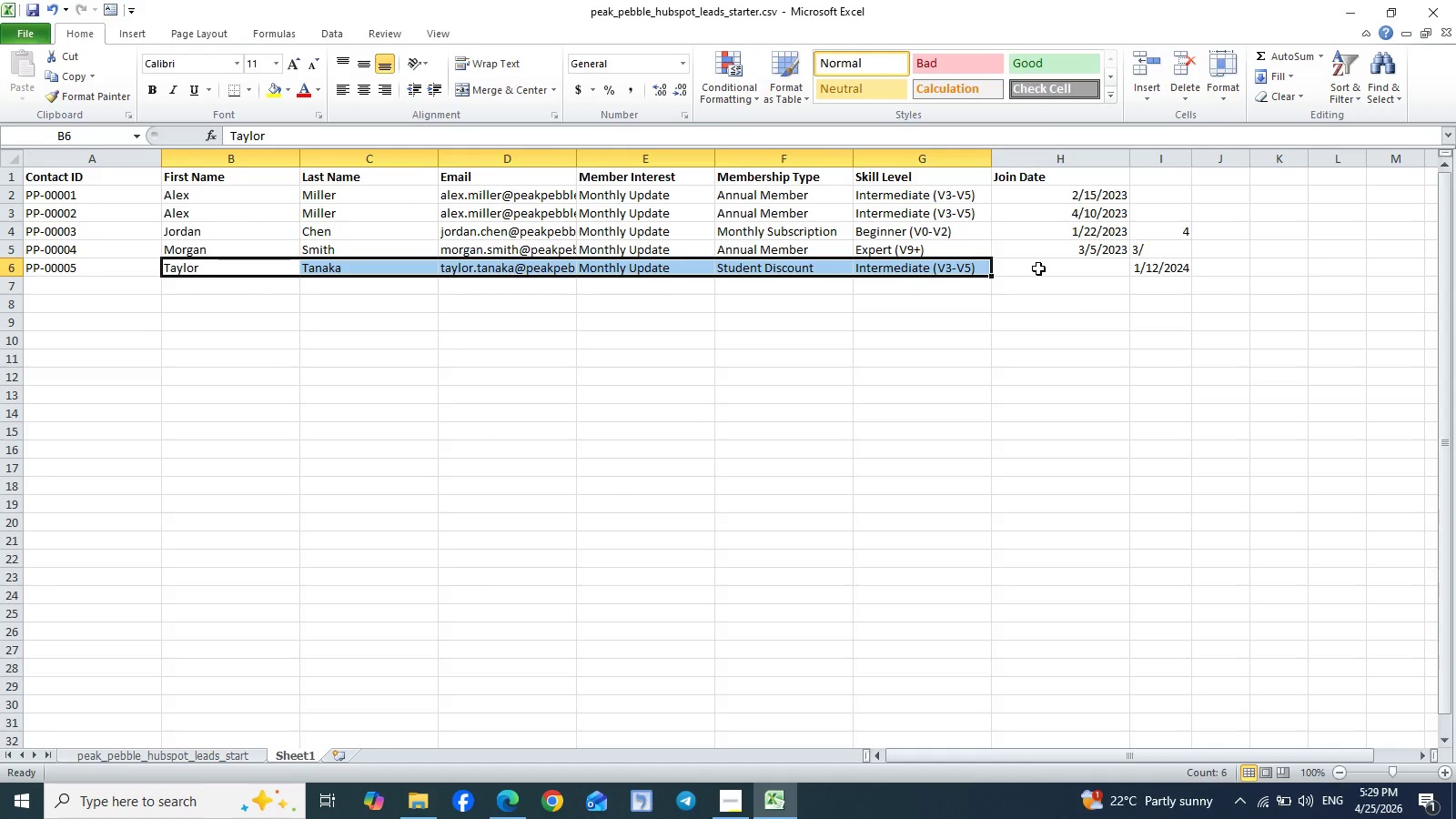 
left_click([1038, 268])
 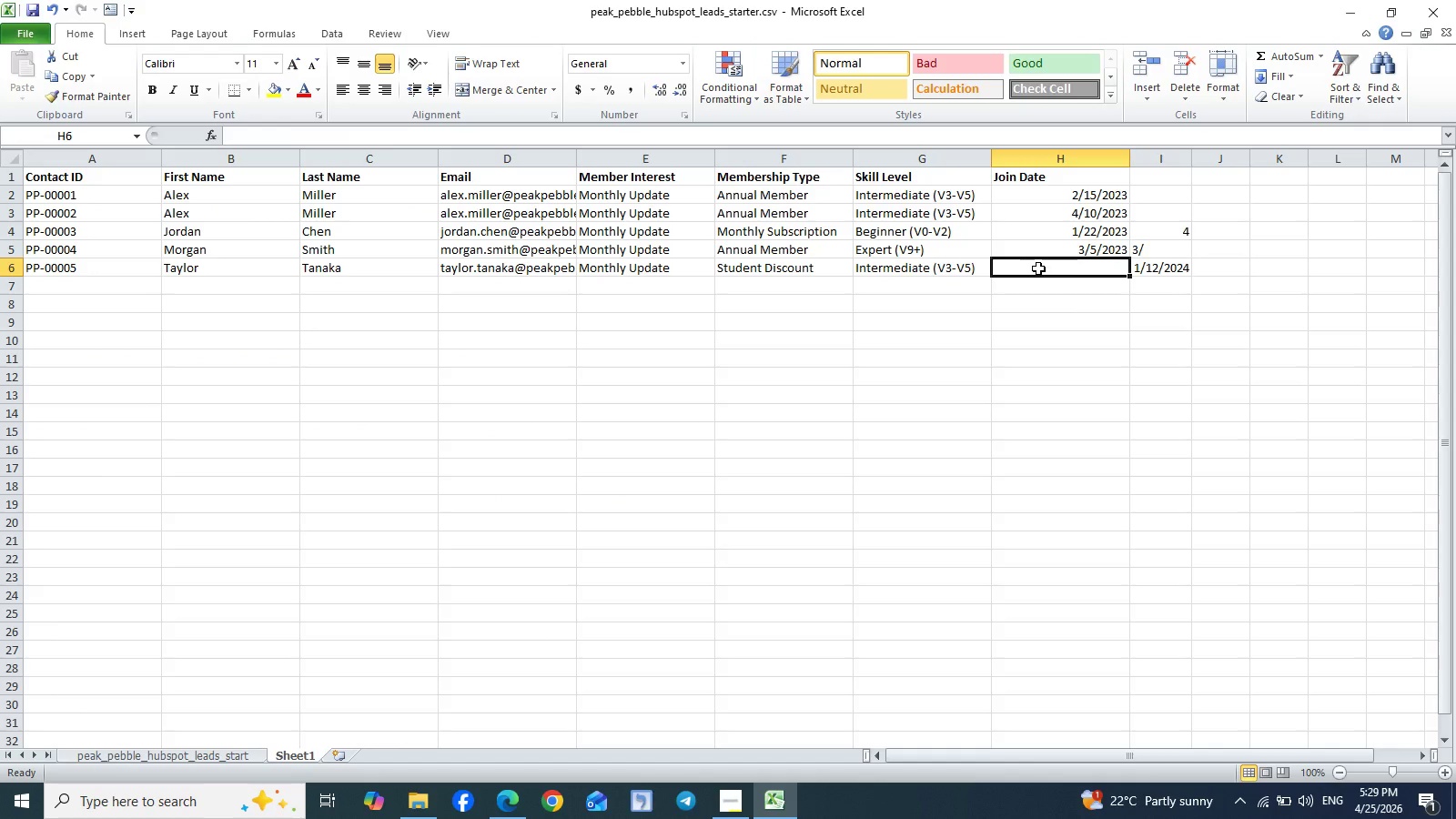 
type(1/12/2024)
 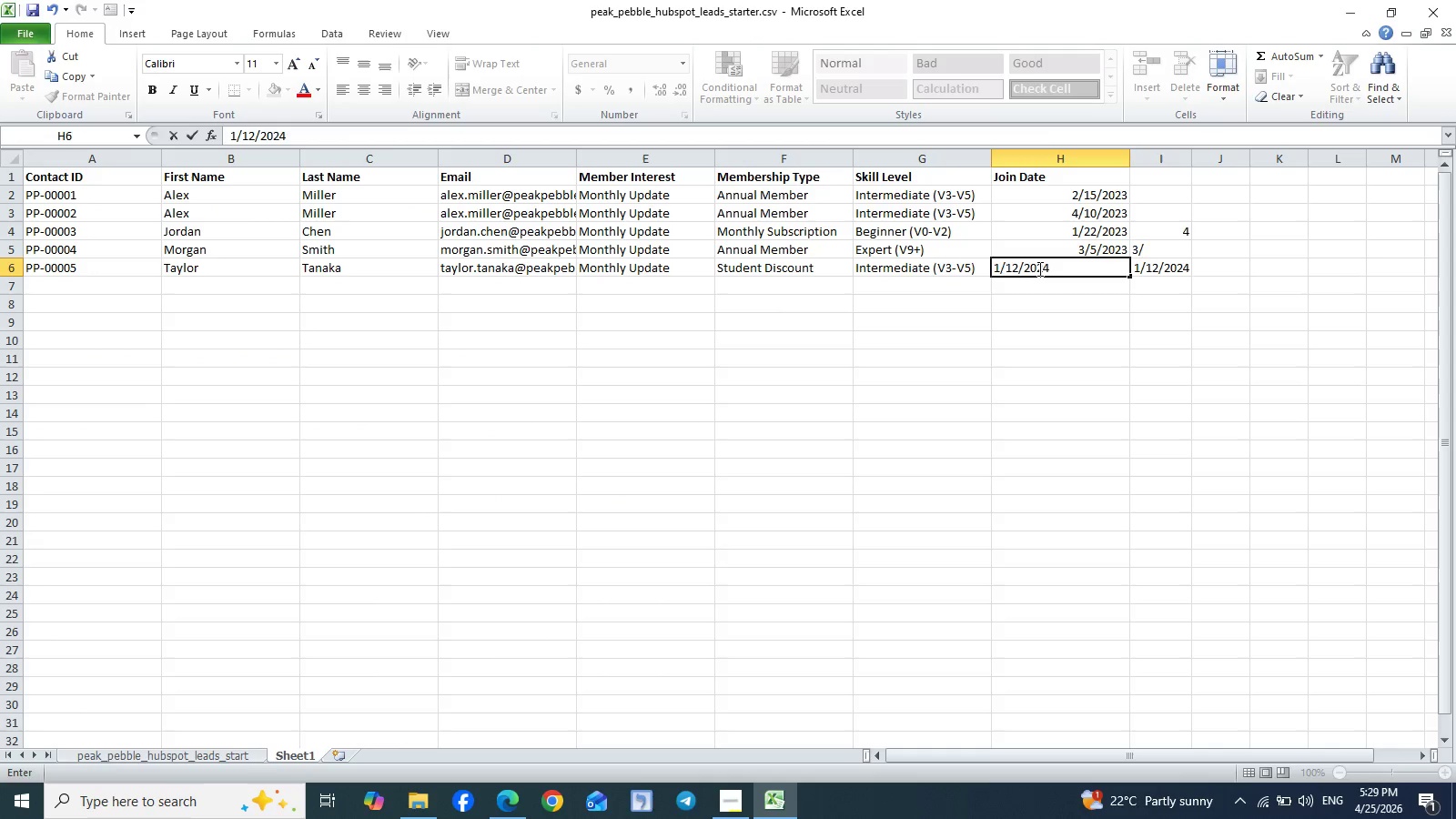 
key(Enter)
 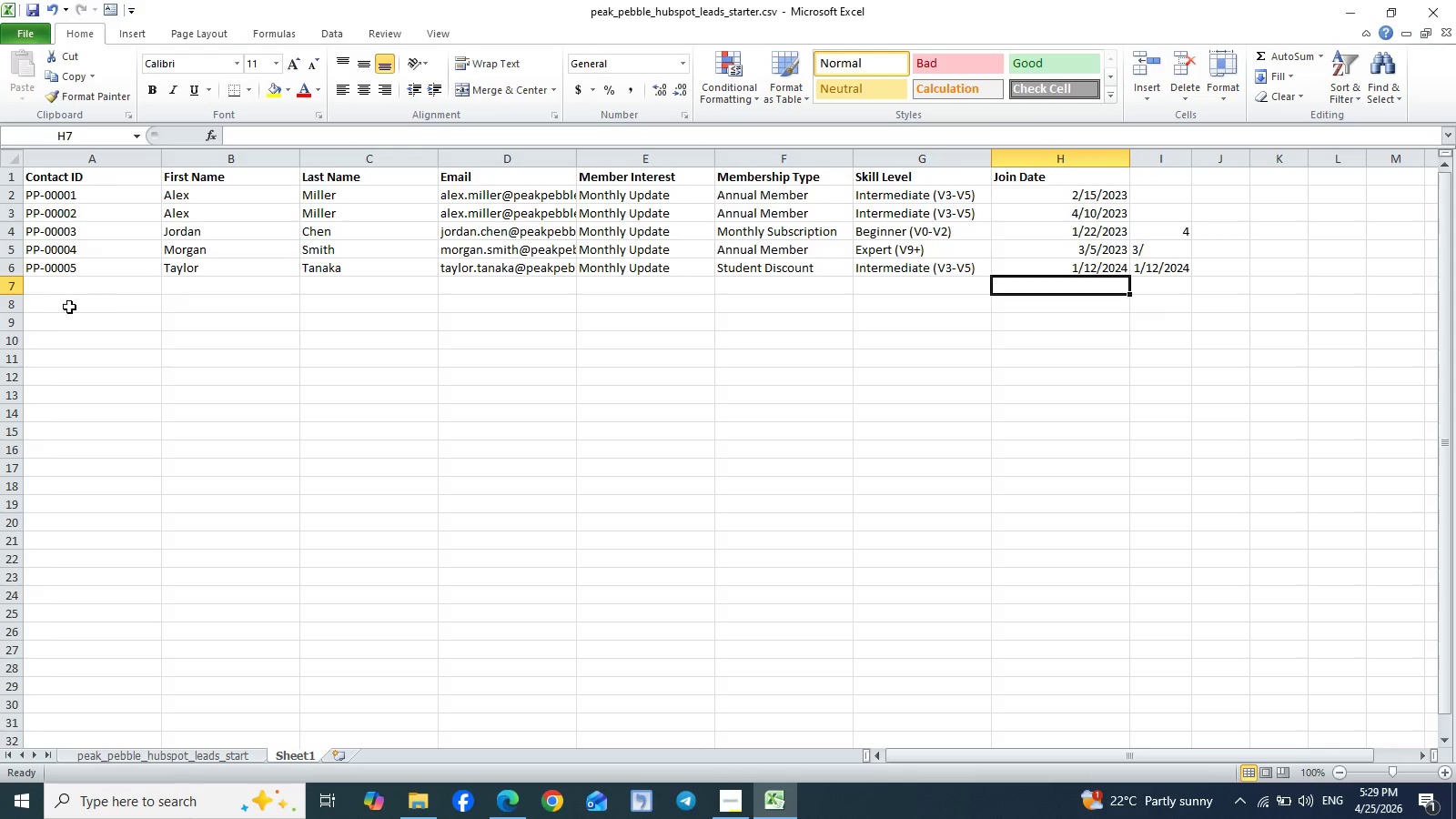 
wait(7.84)
 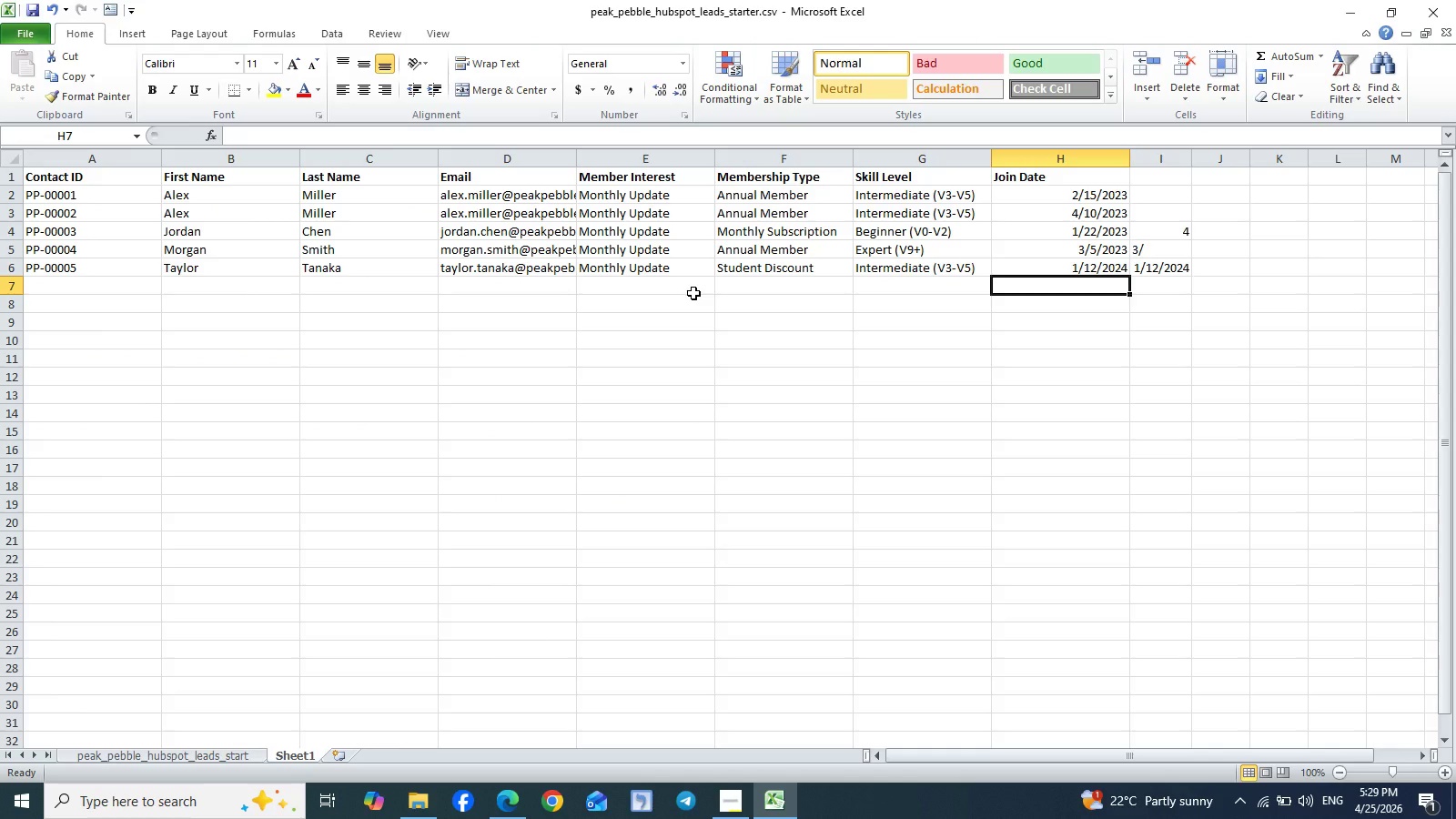 
left_click([207, 751])
 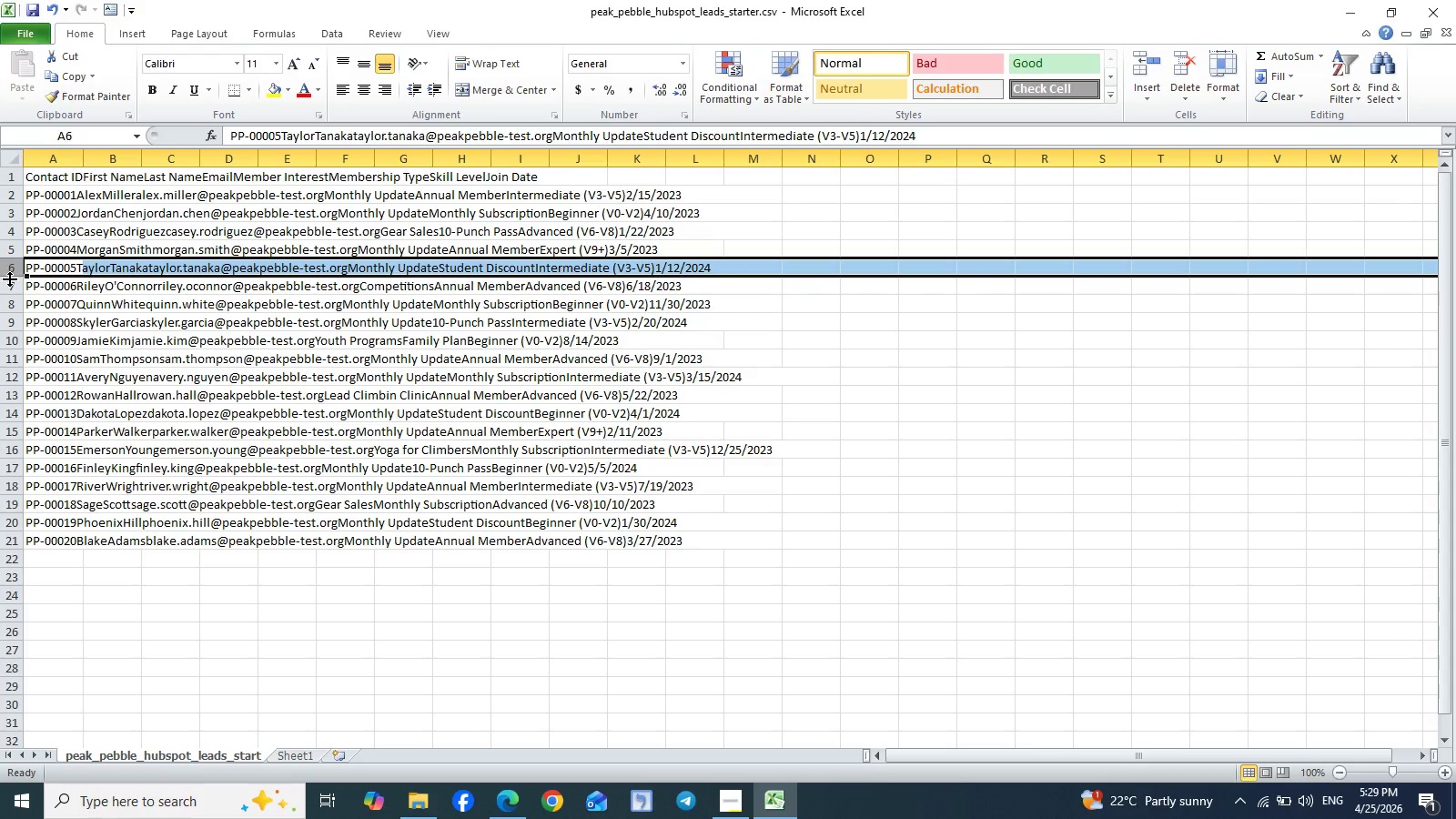 
left_click([9, 281])
 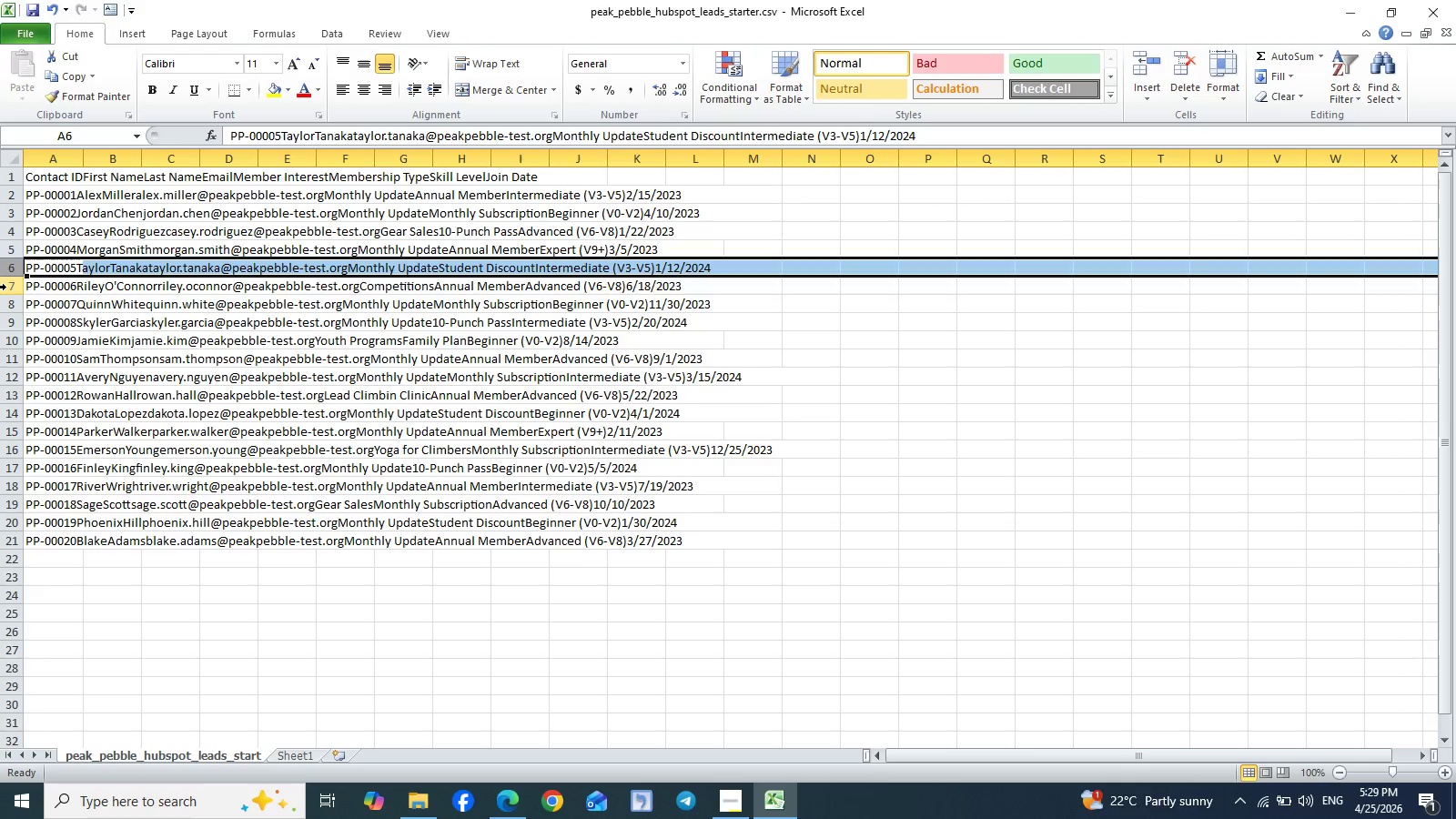 
left_click([6, 287])
 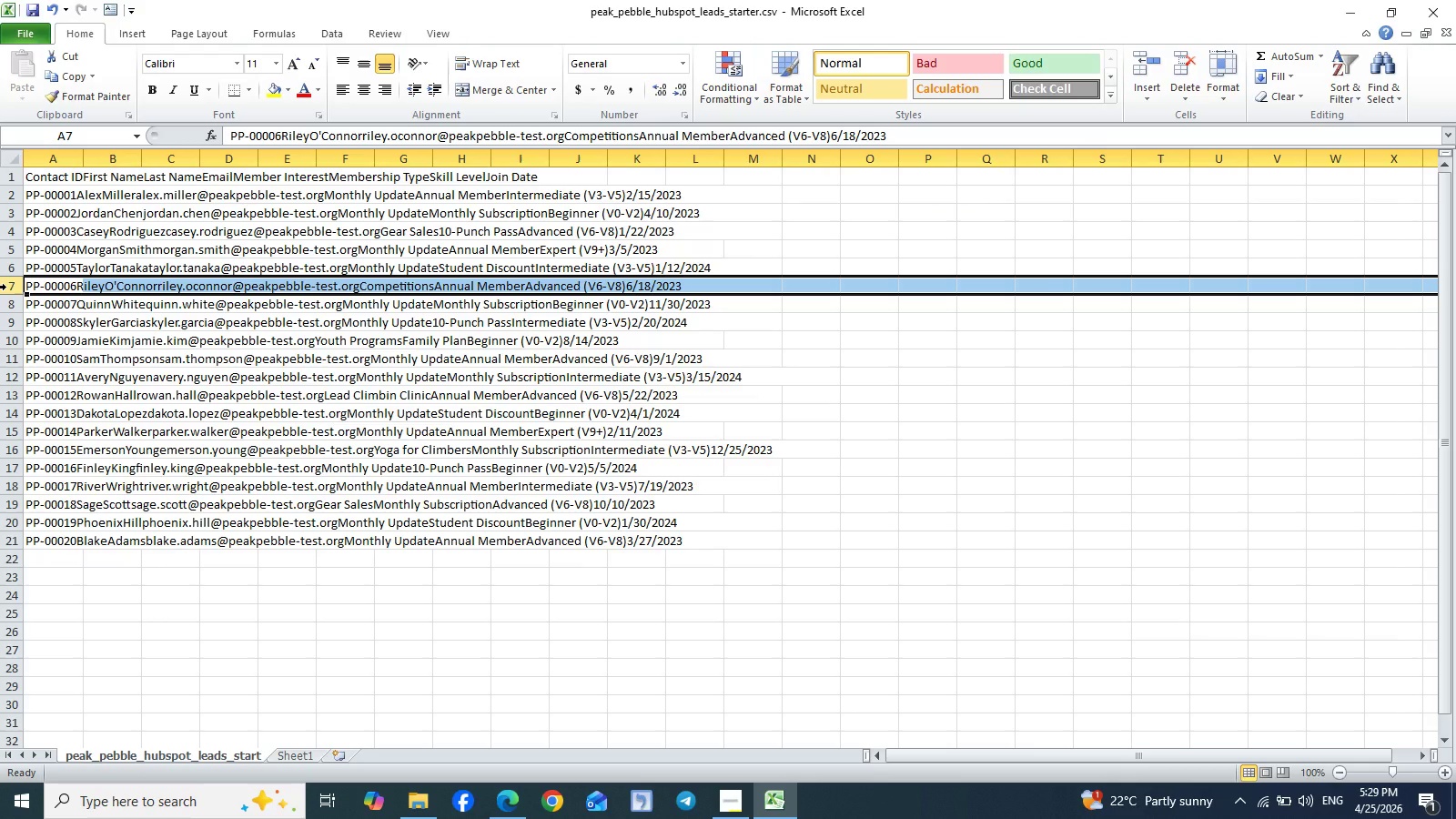 
key(Control+C)
 